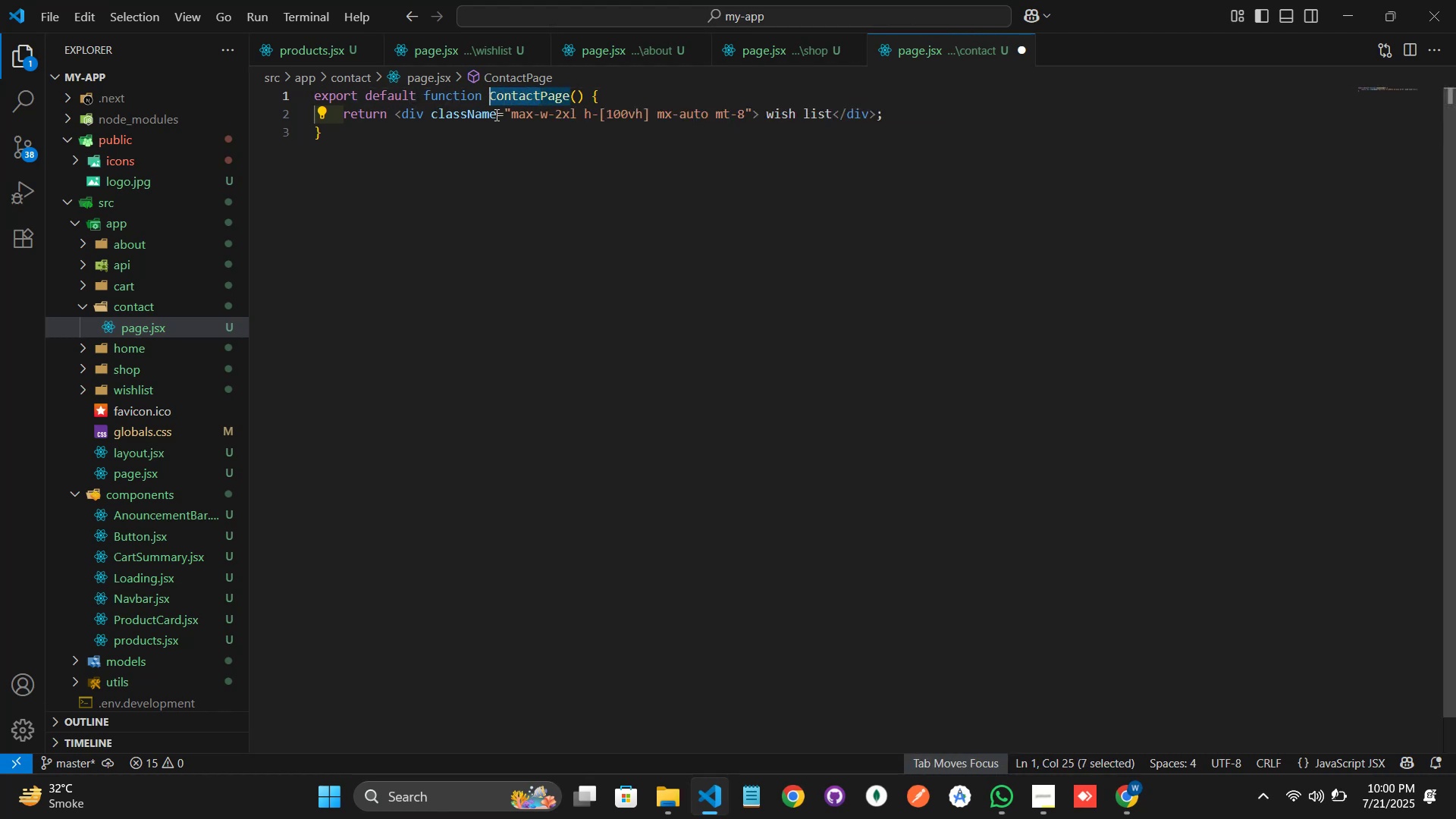 
key(ArrowDown)
 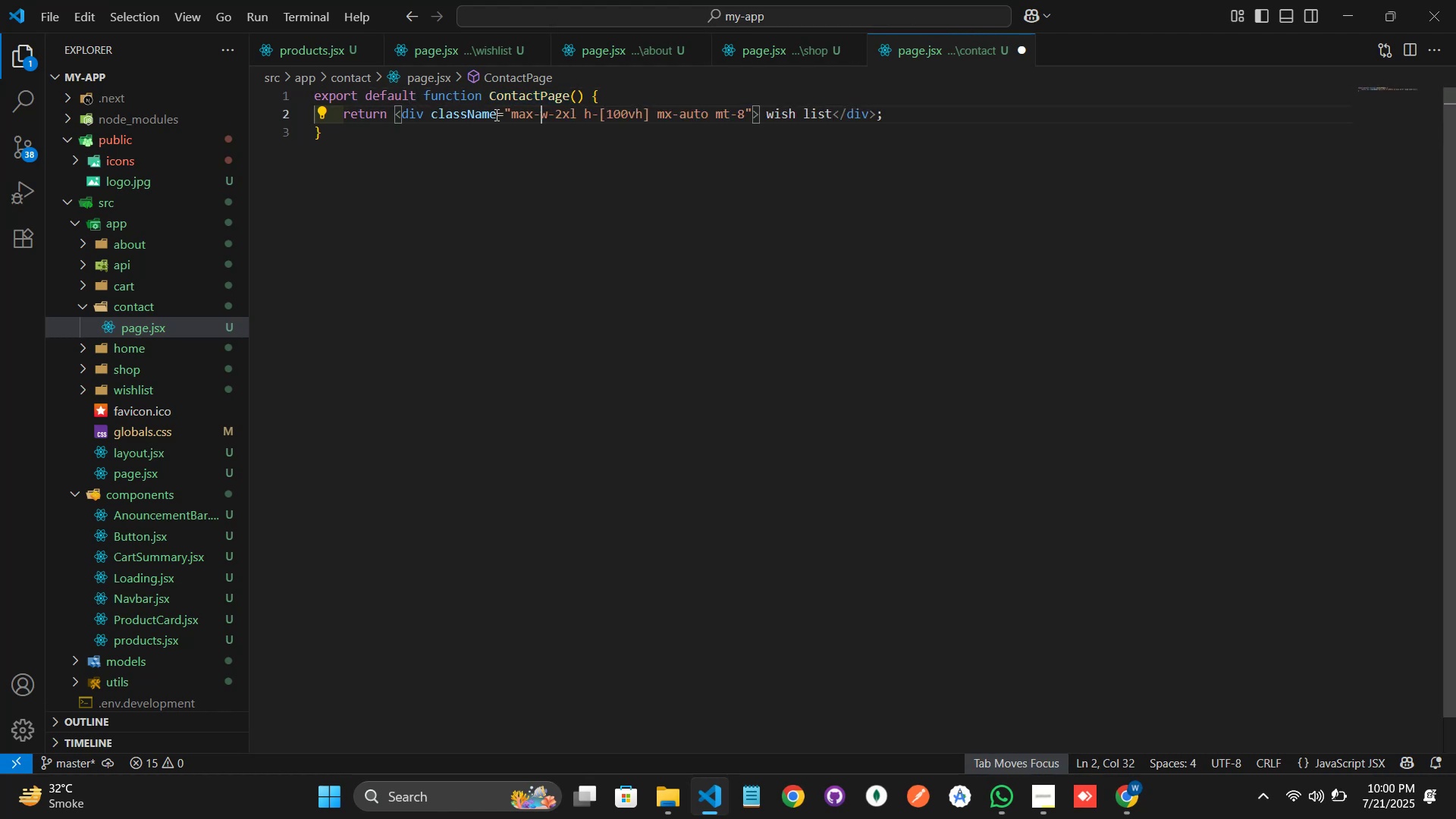 
key(ArrowDown)
 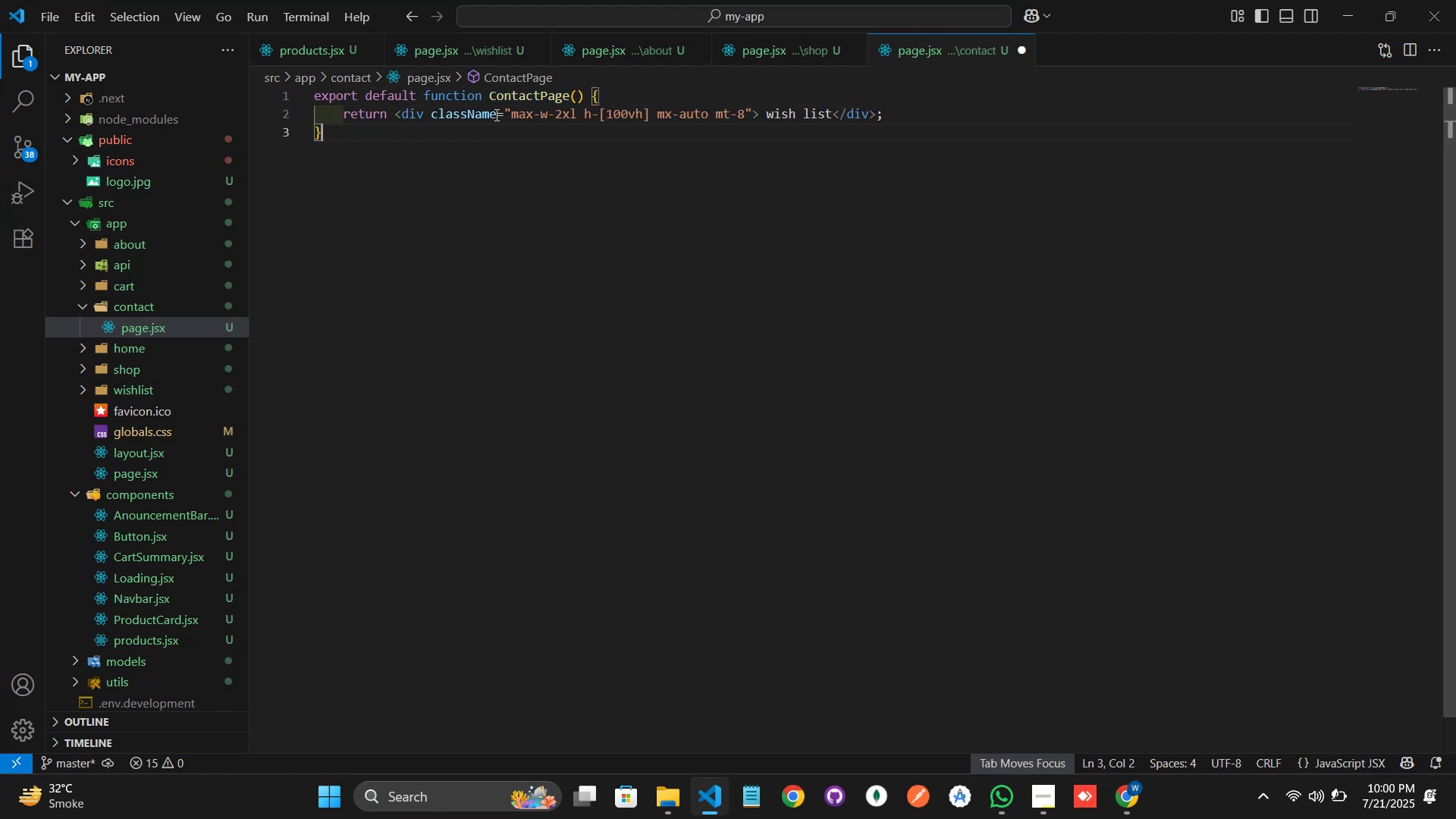 
hold_key(key=ArrowLeft, duration=0.86)
 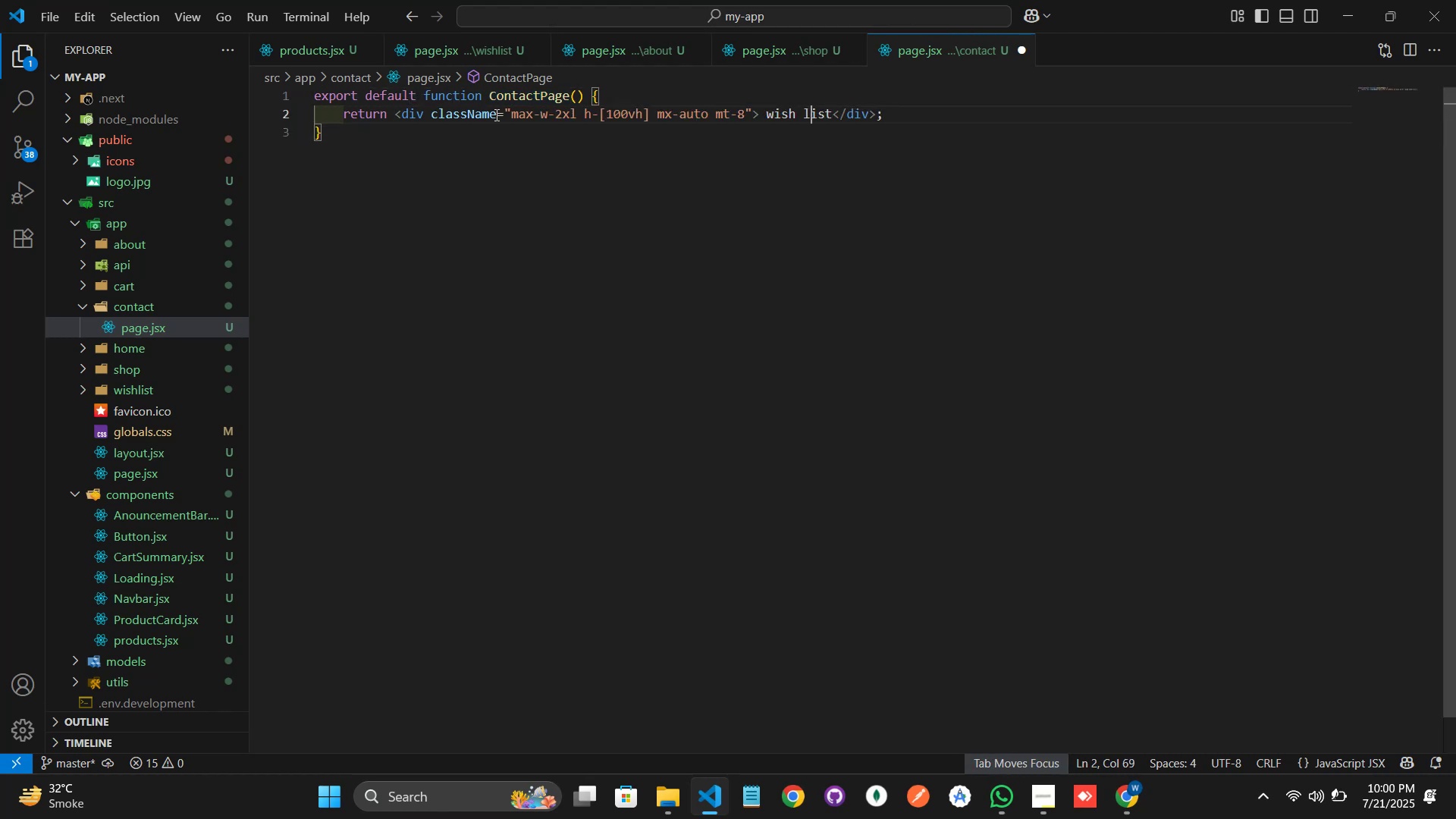 
key(ArrowRight)
 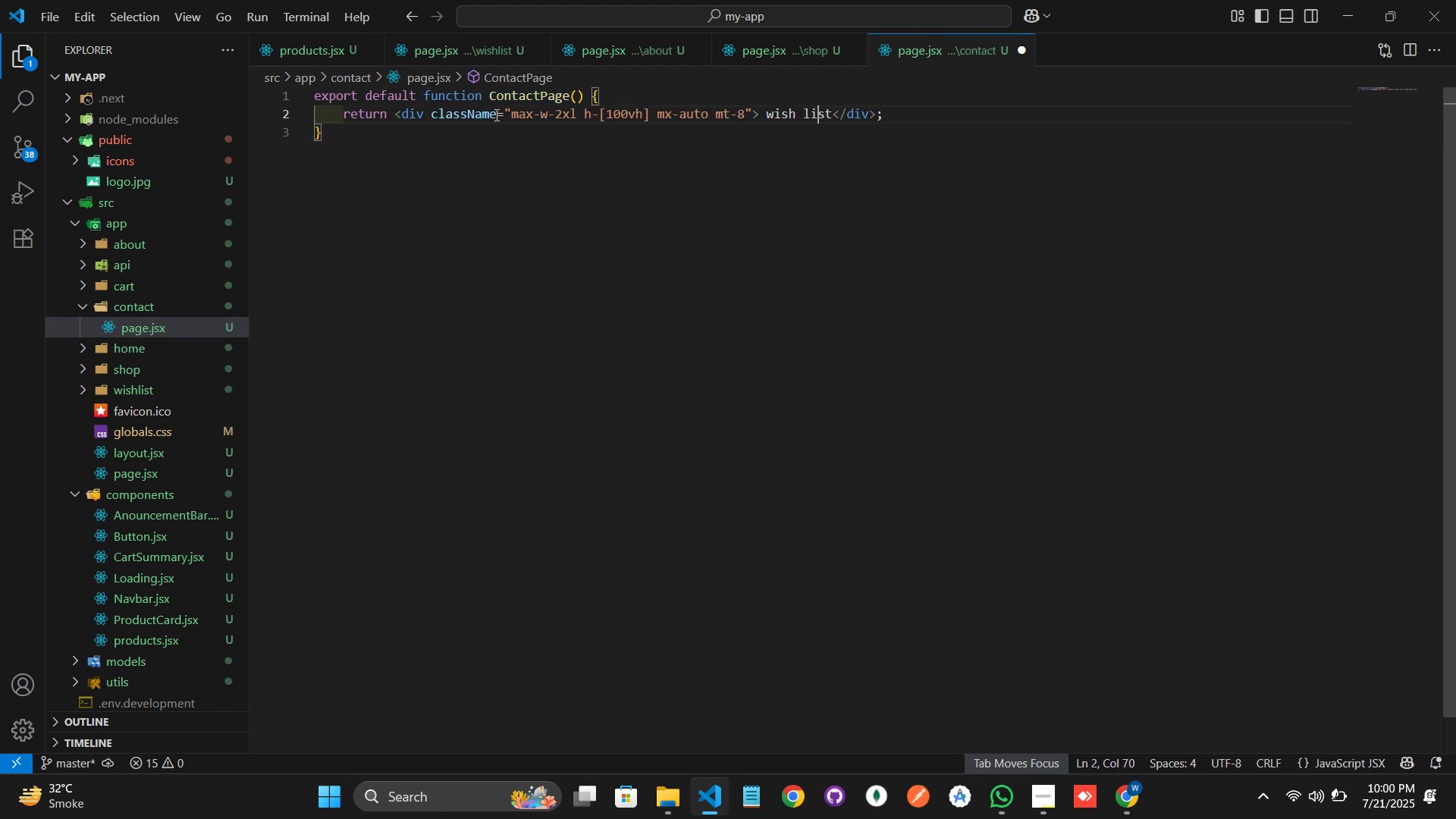 
key(ArrowRight)
 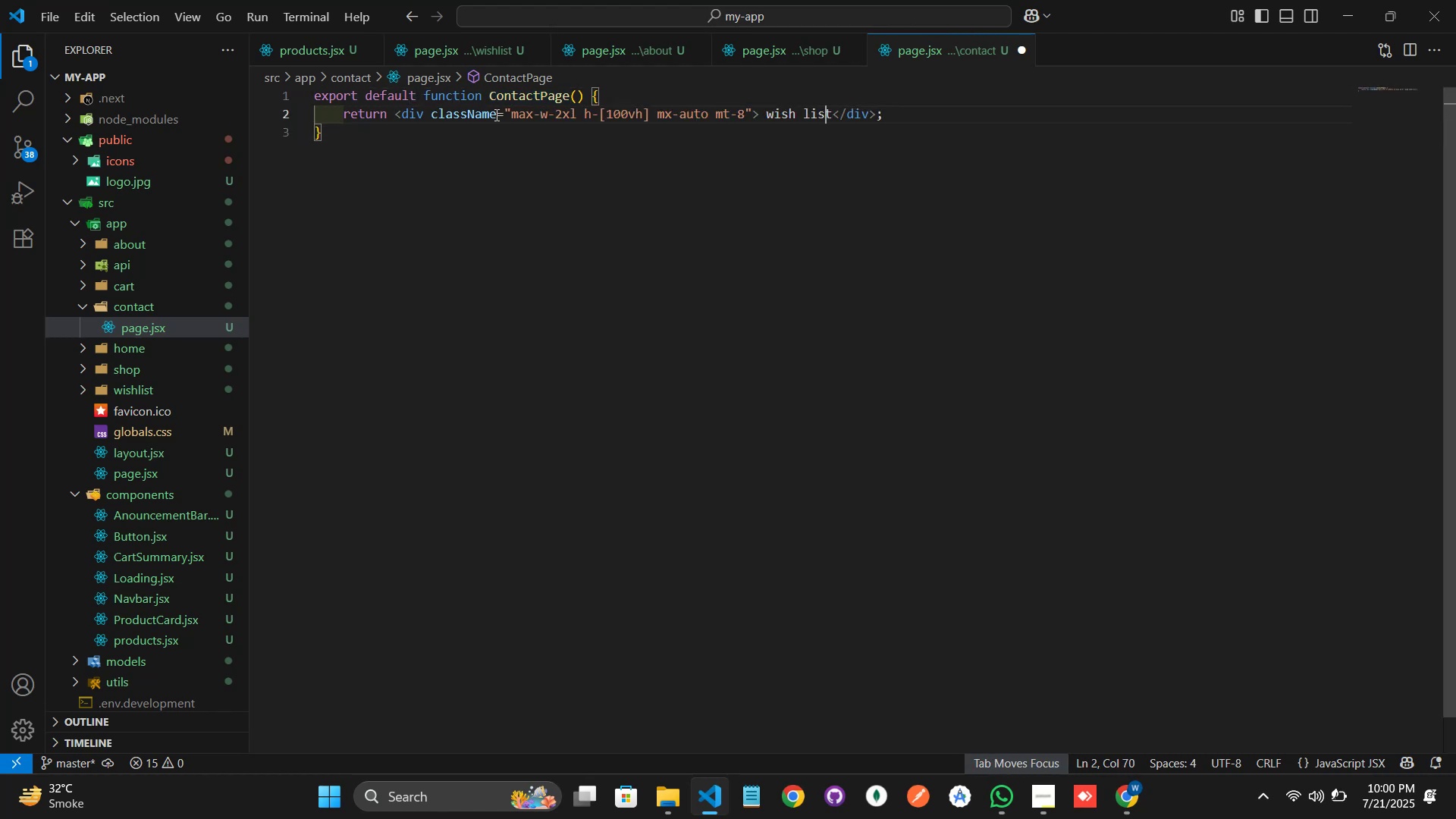 
key(ArrowRight)
 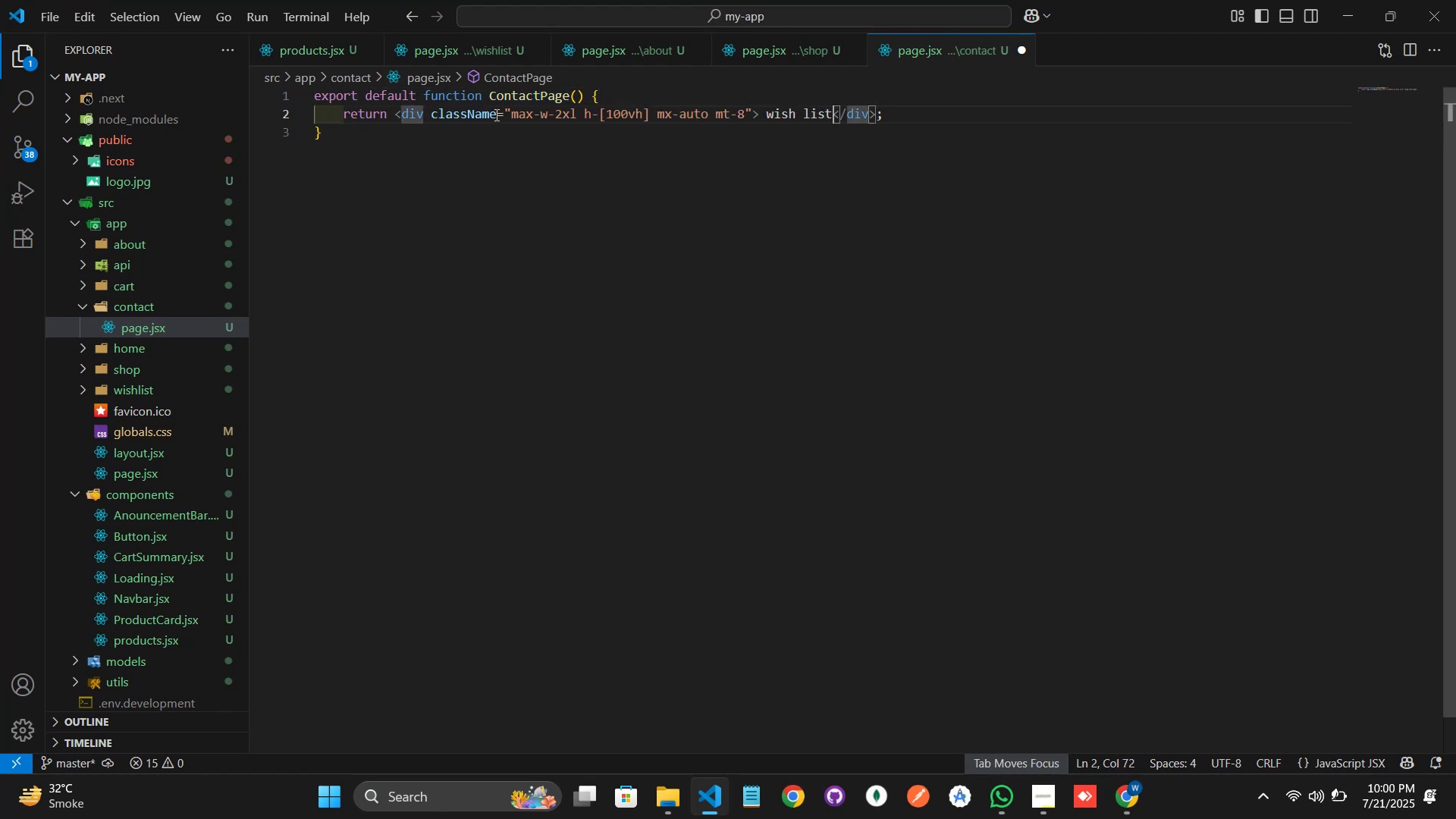 
hold_key(key=ArrowLeft, duration=0.76)
 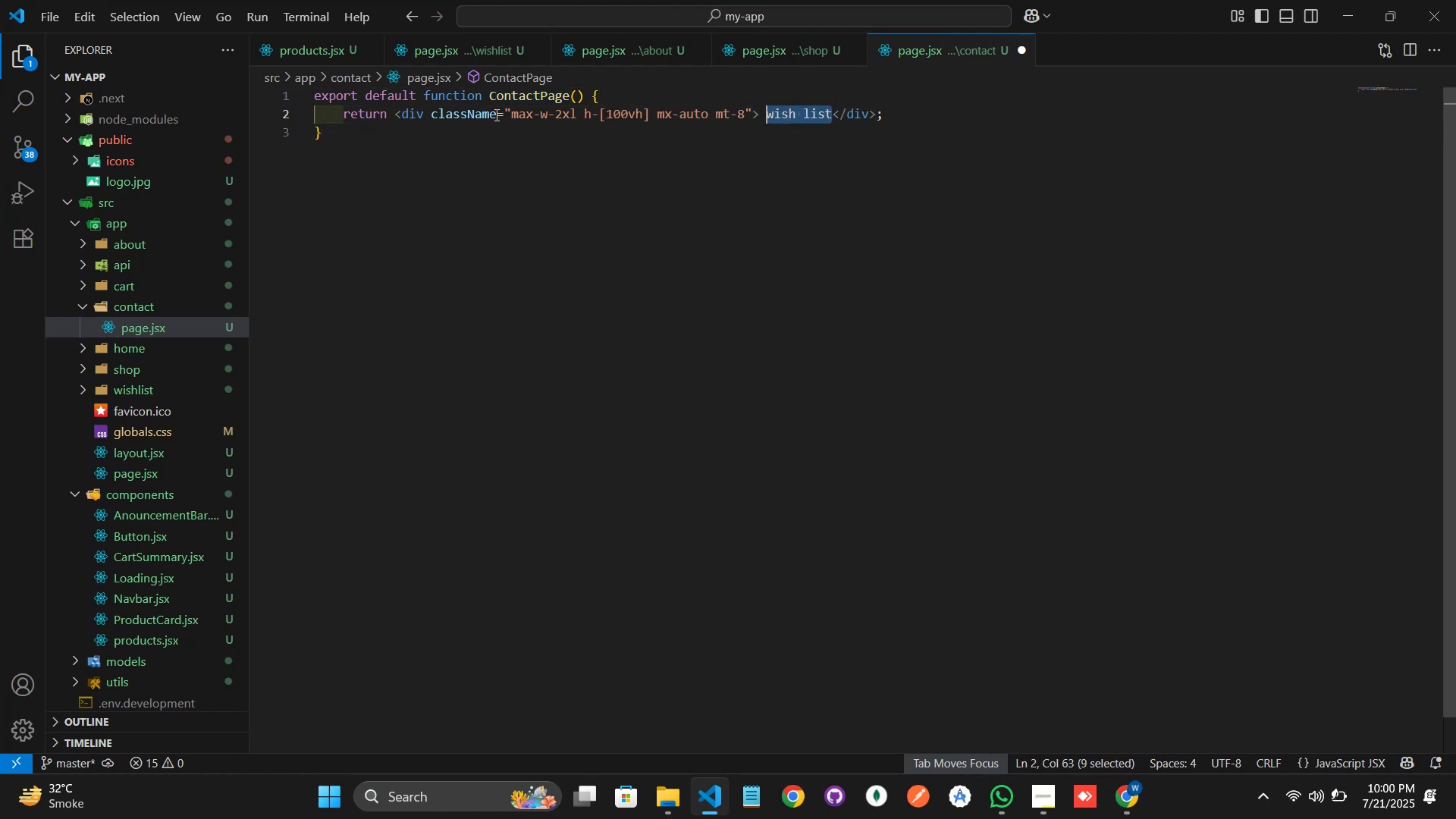 
key(Shift+ArrowLeft)
 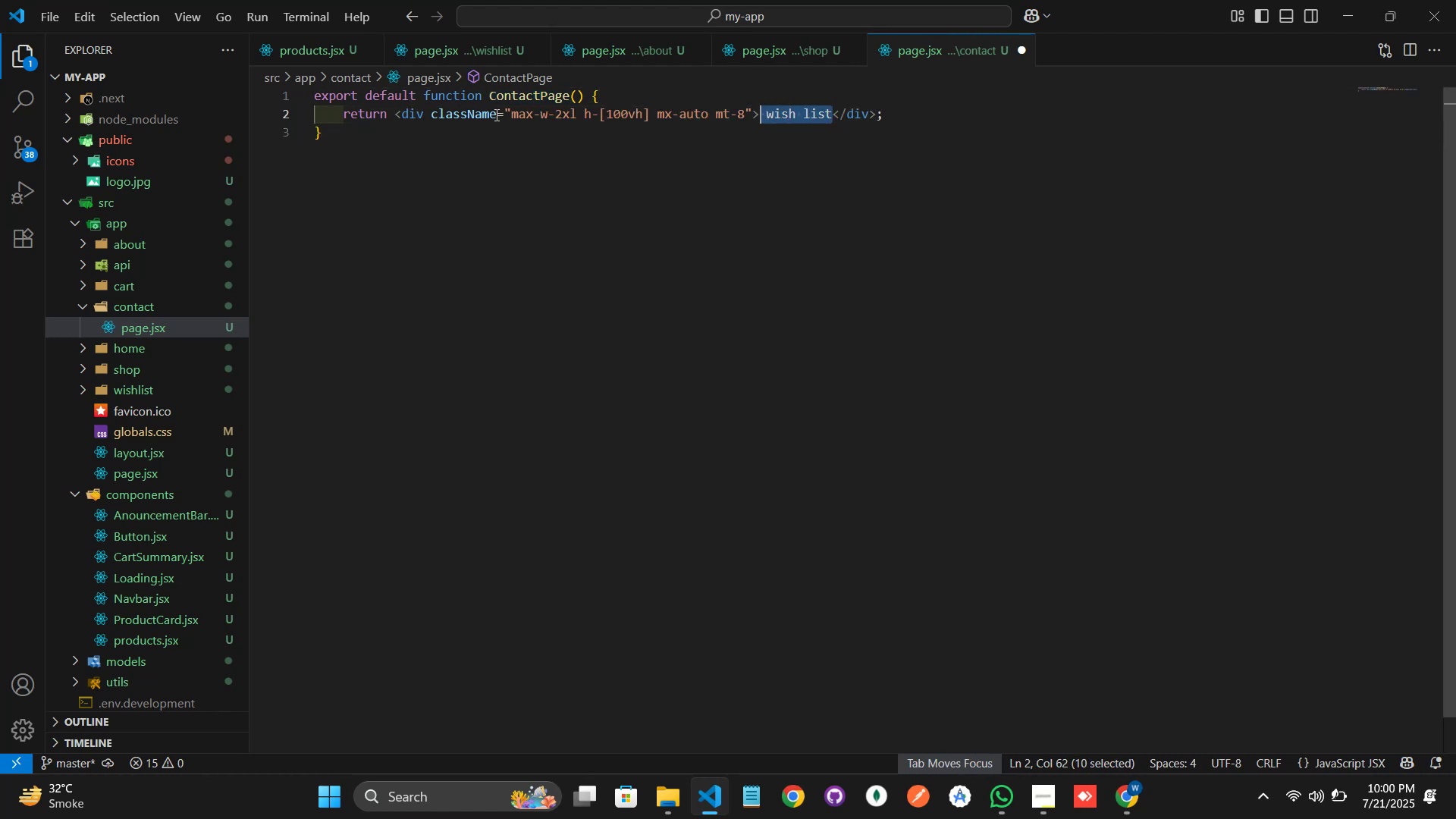 
key(Control+V)
 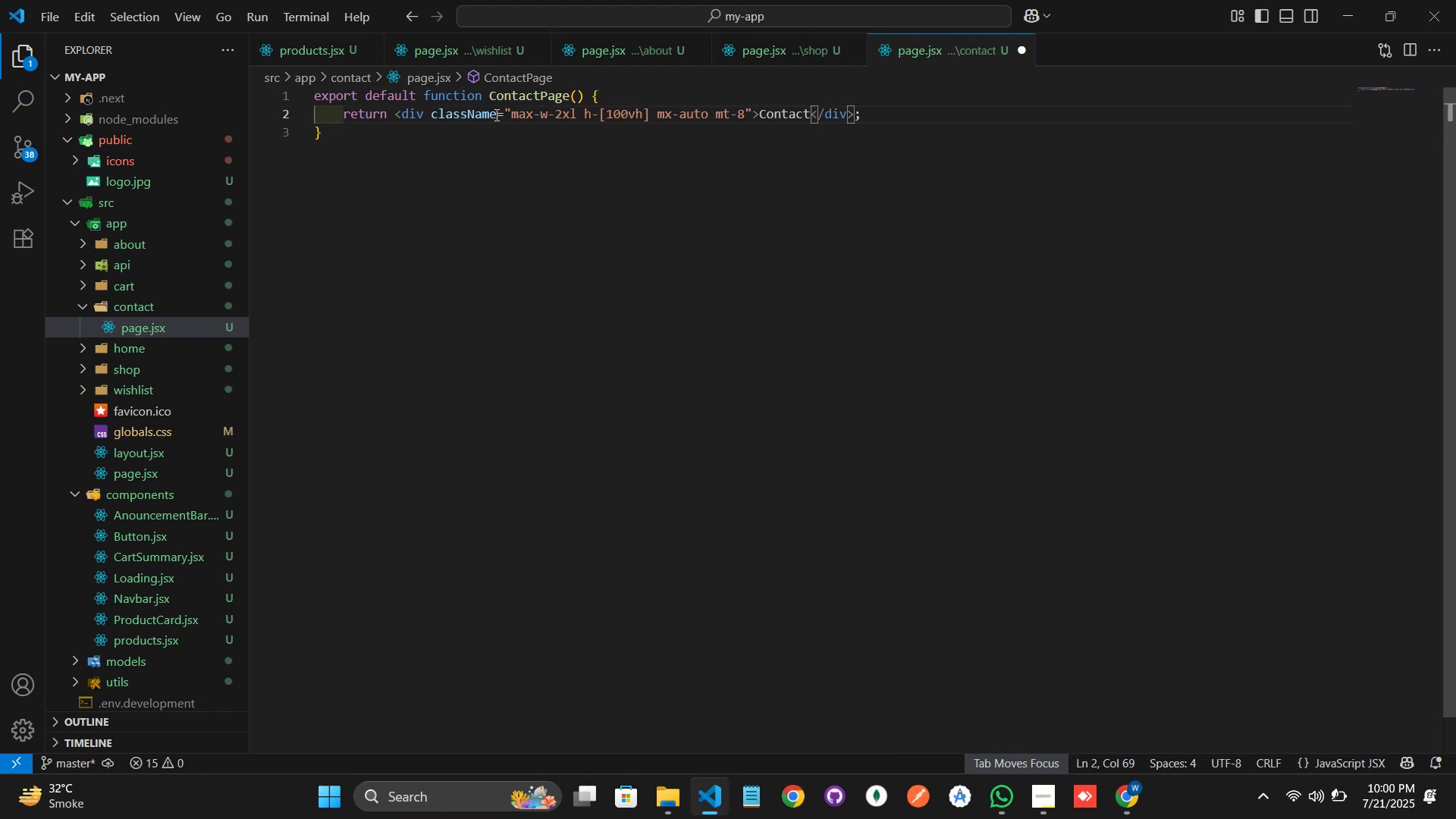 
key(Control+S)
 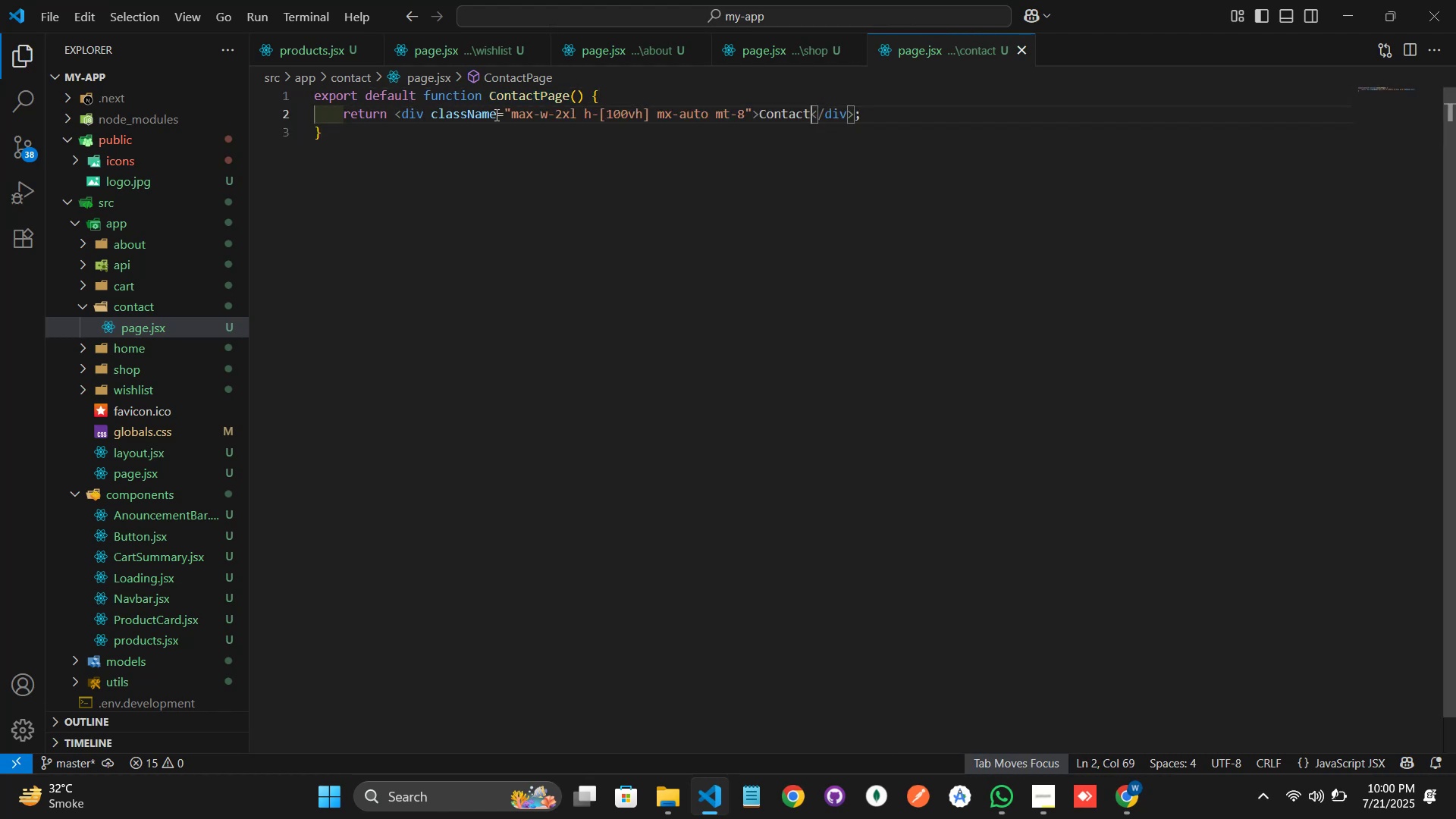 
key(Alt+Tab)
 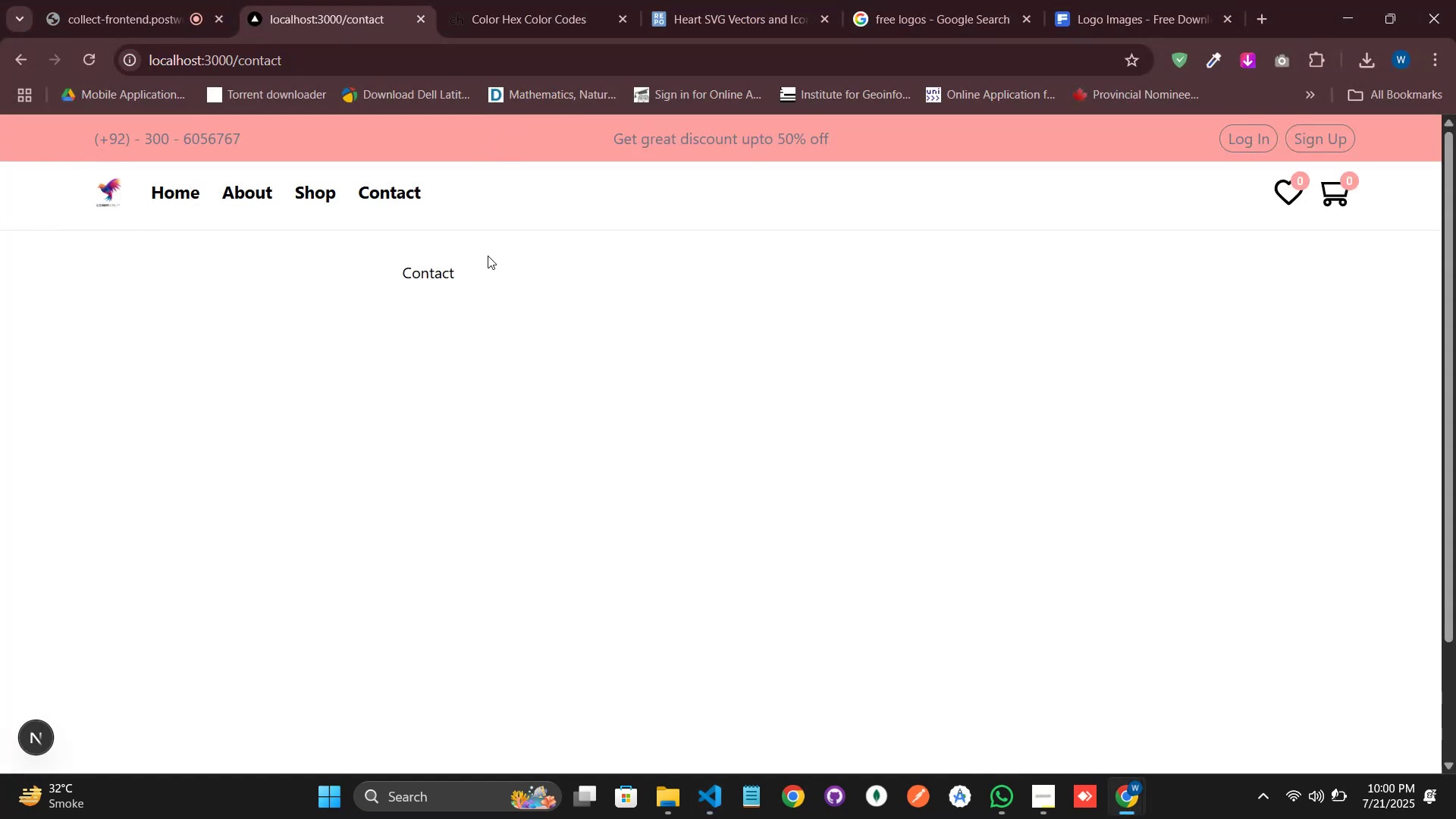 
left_click([398, 194])
 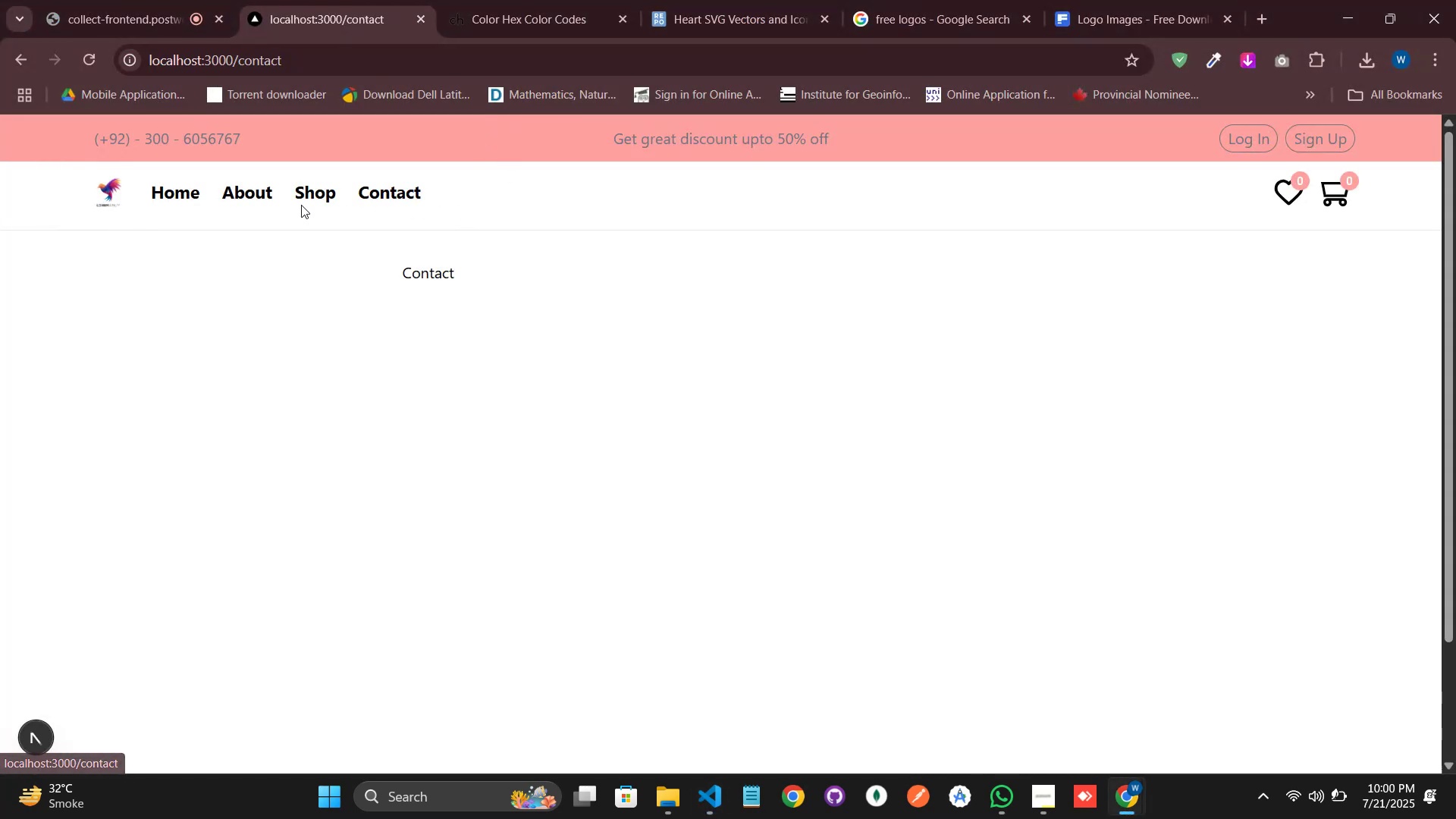 
left_click([312, 195])
 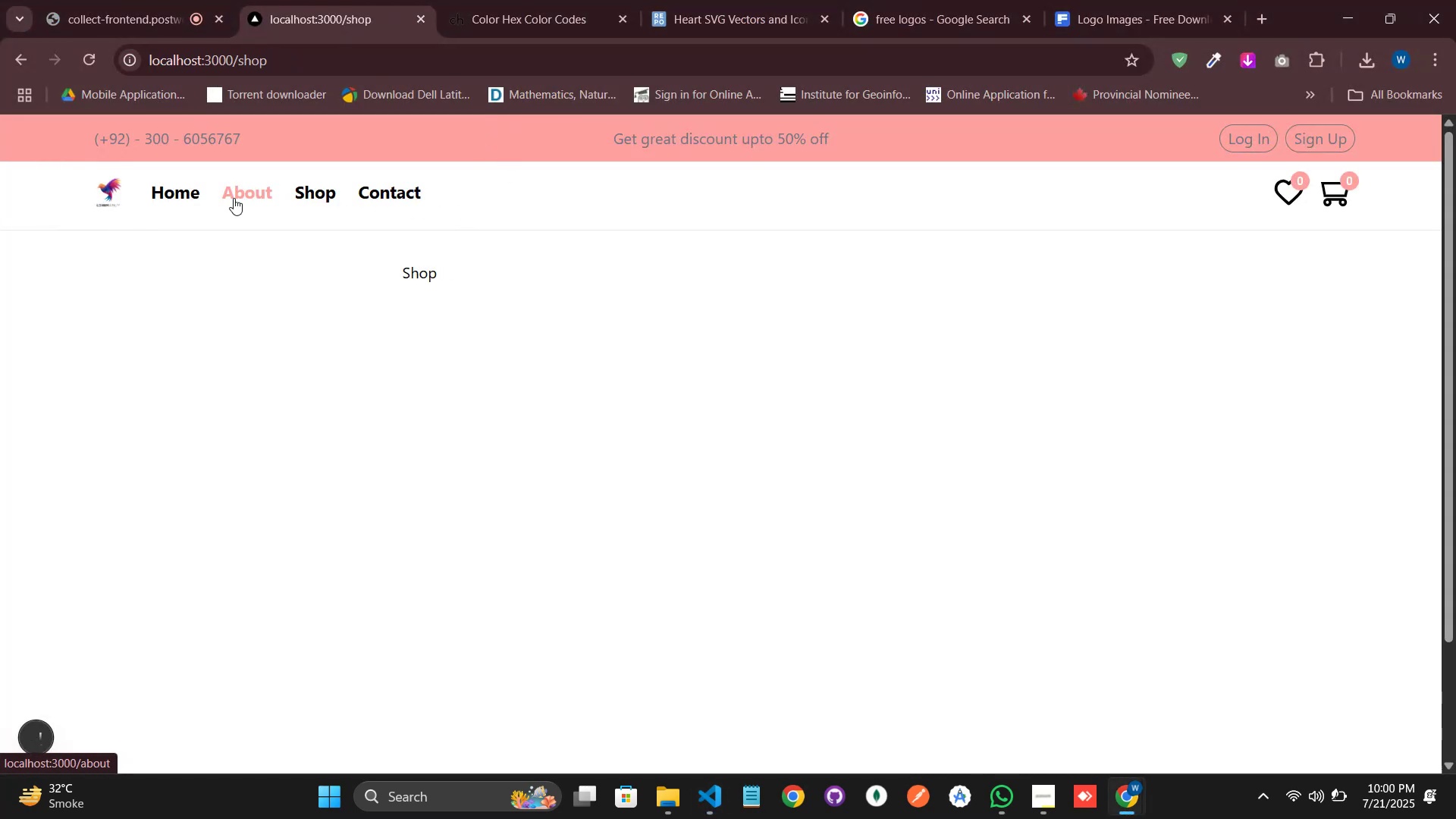 
left_click([234, 198])
 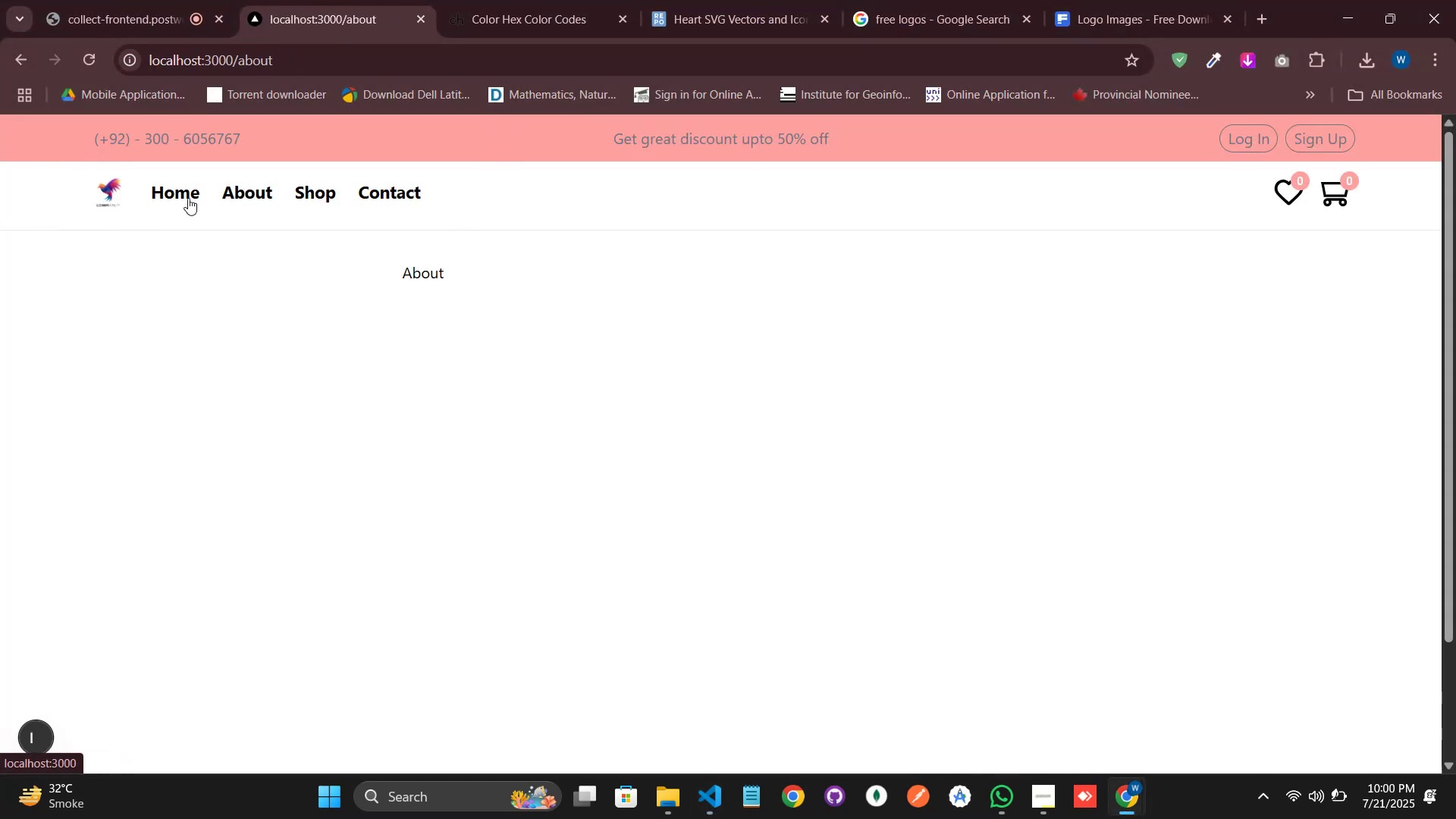 
left_click([184, 196])
 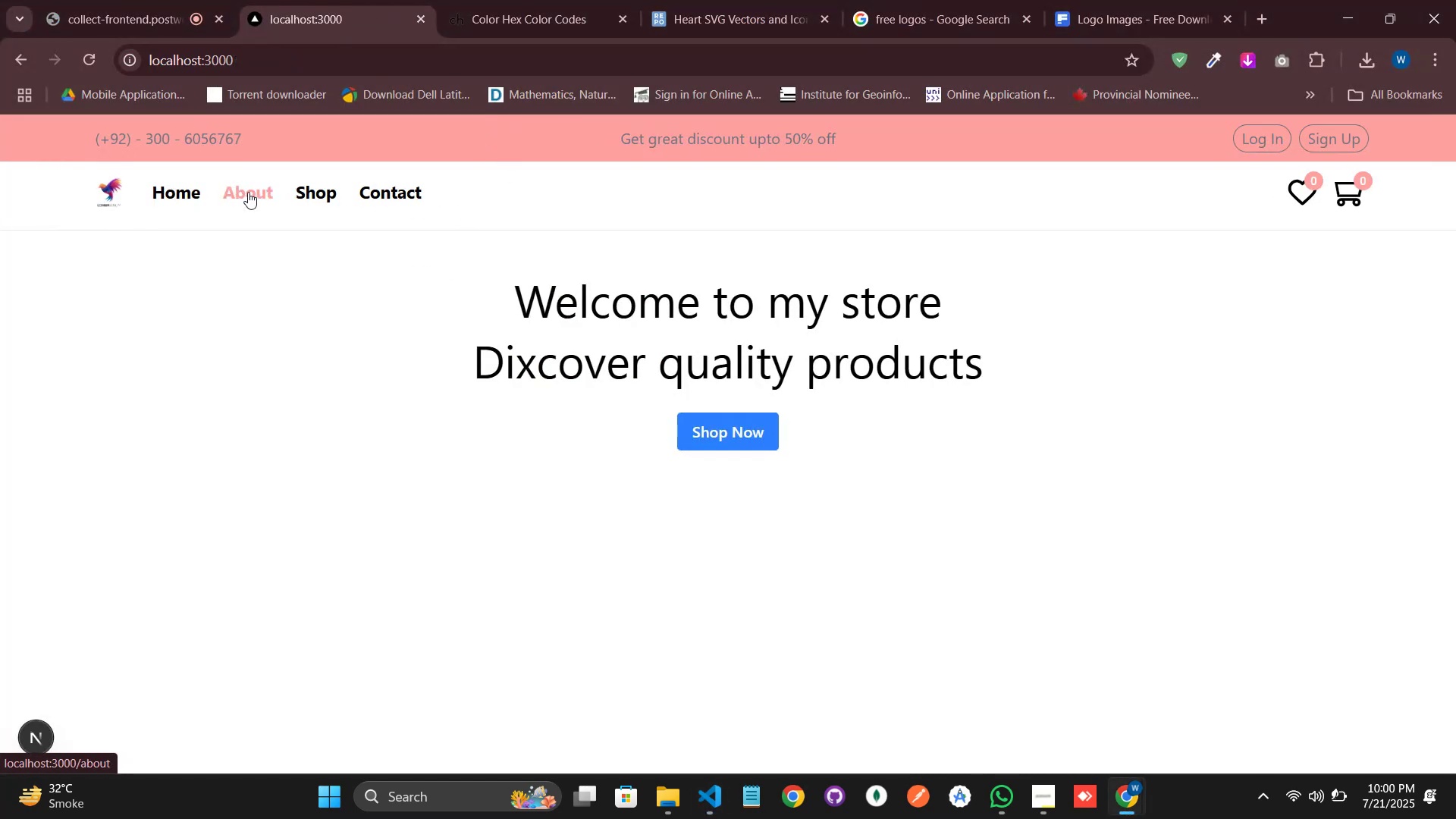 
left_click([248, 192])
 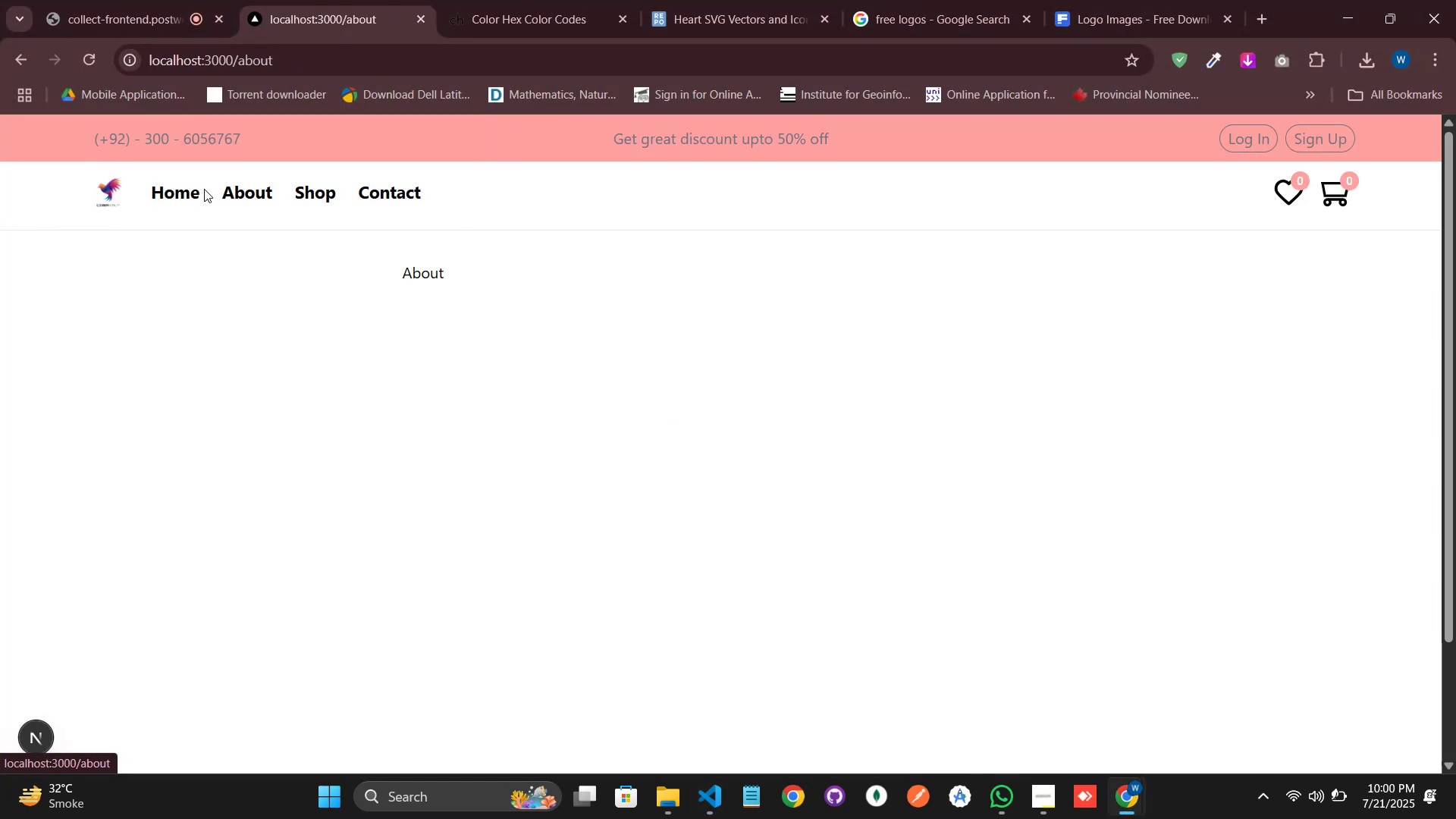 
left_click([187, 190])
 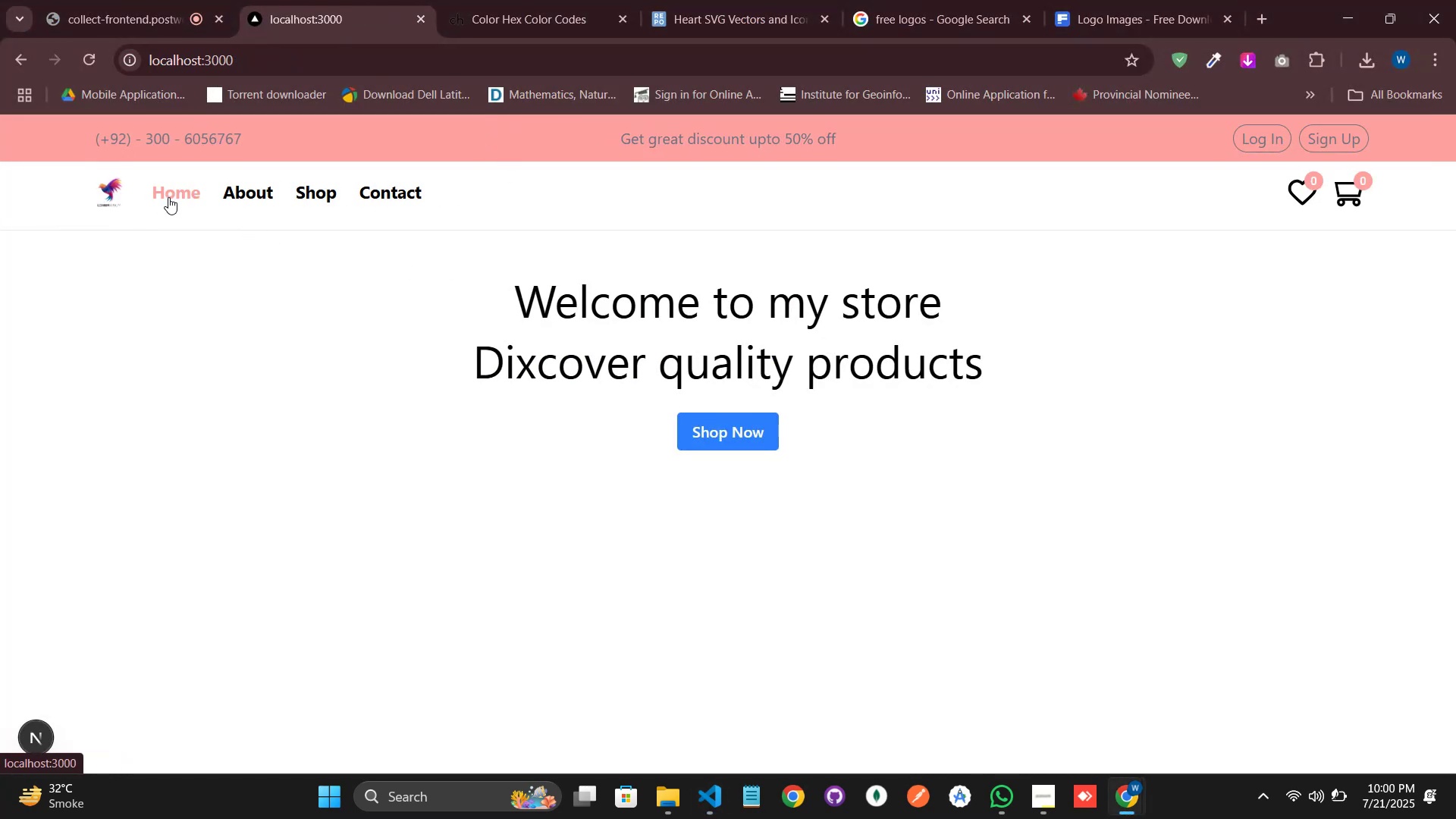 
left_click([246, 187])
 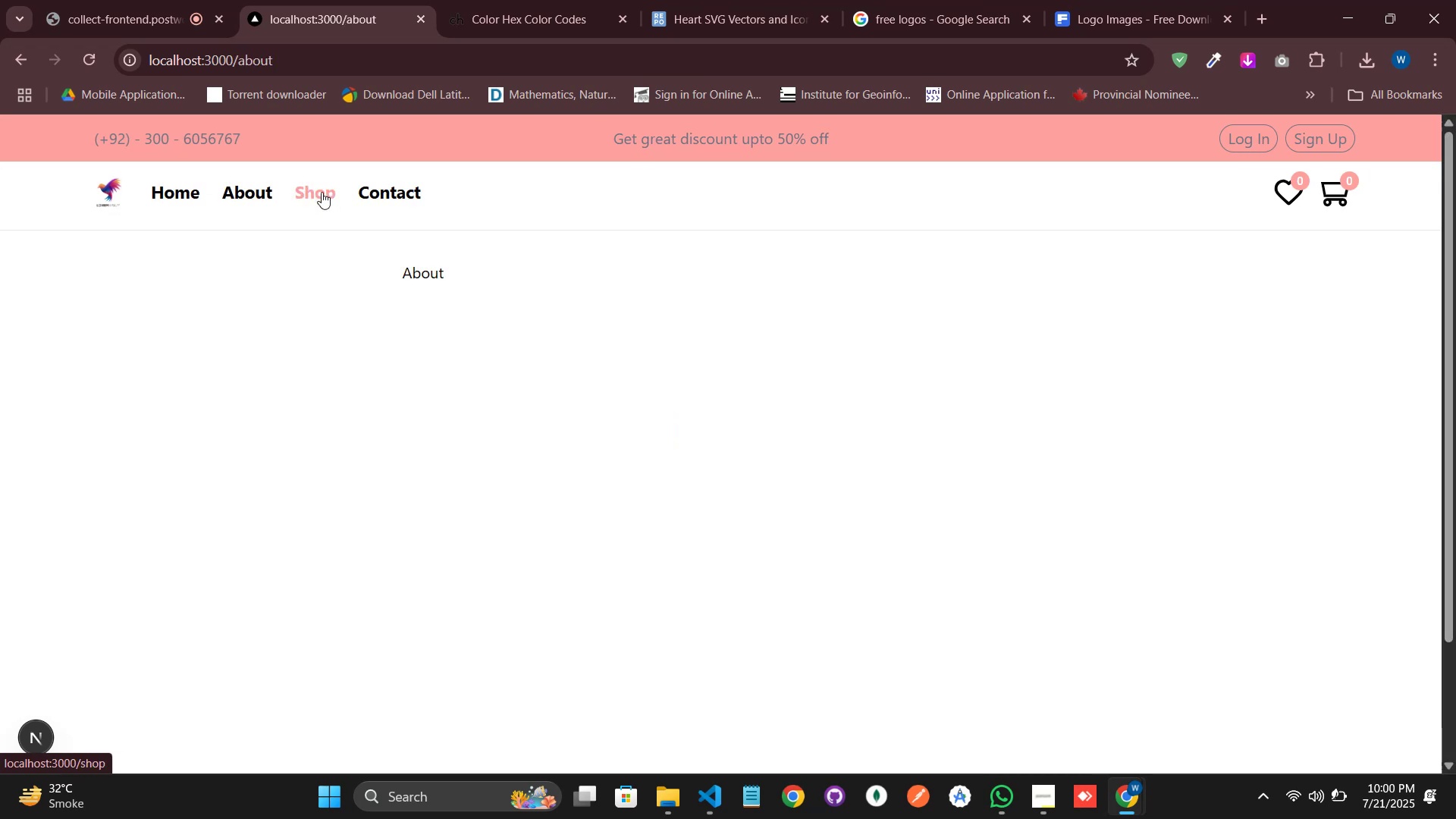 
left_click([315, 193])
 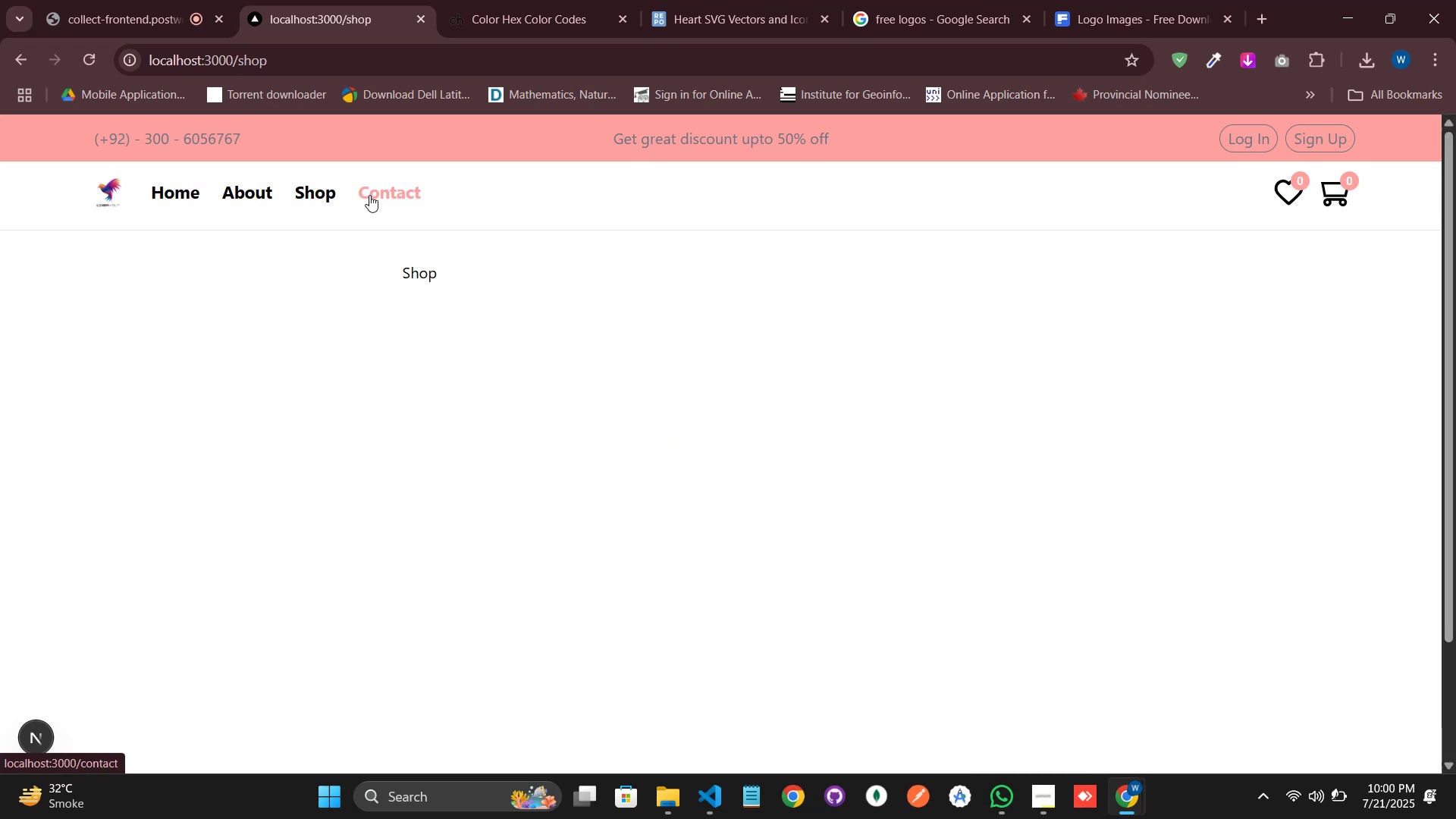 
left_click([374, 195])
 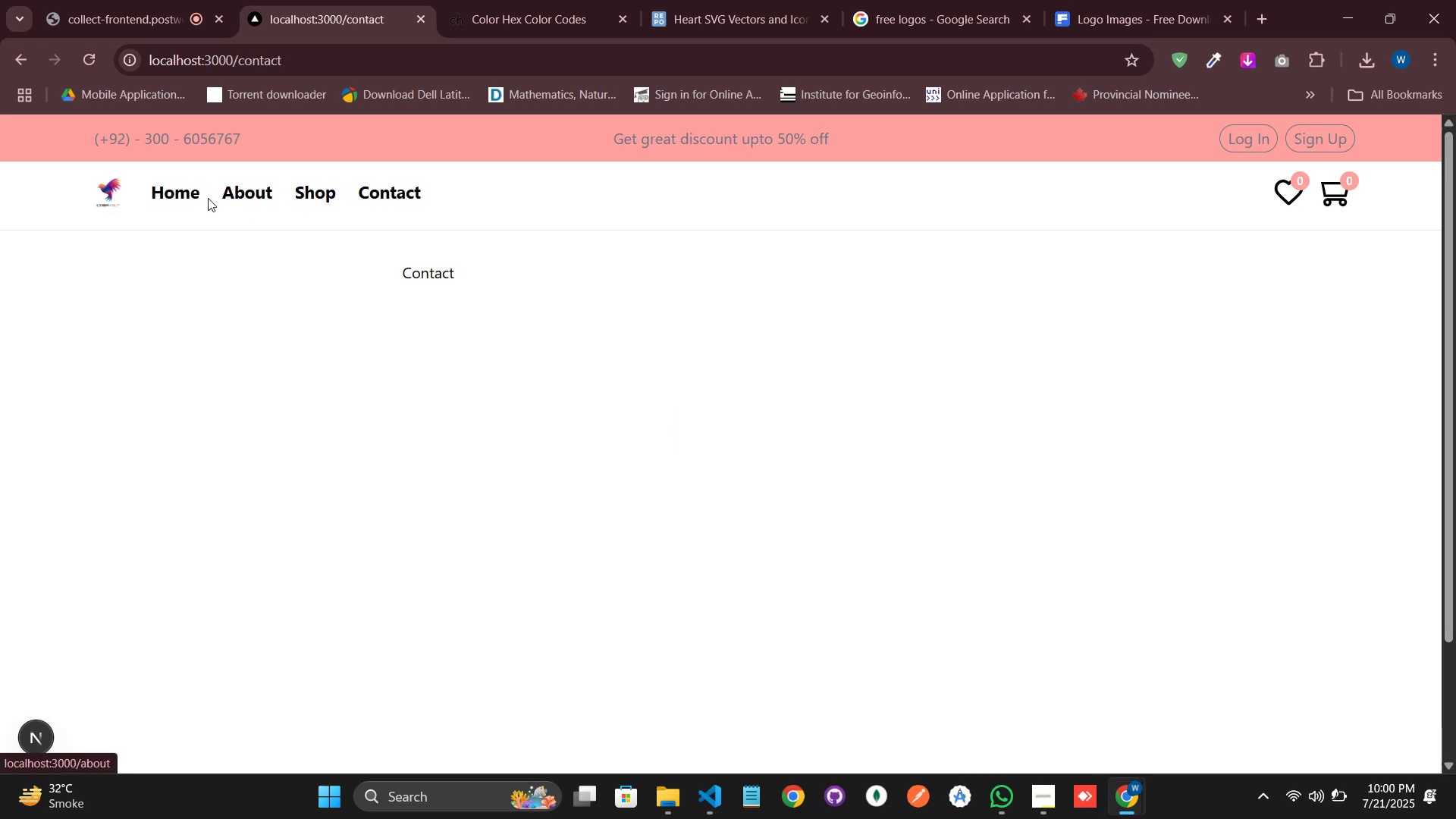 
left_click([152, 193])
 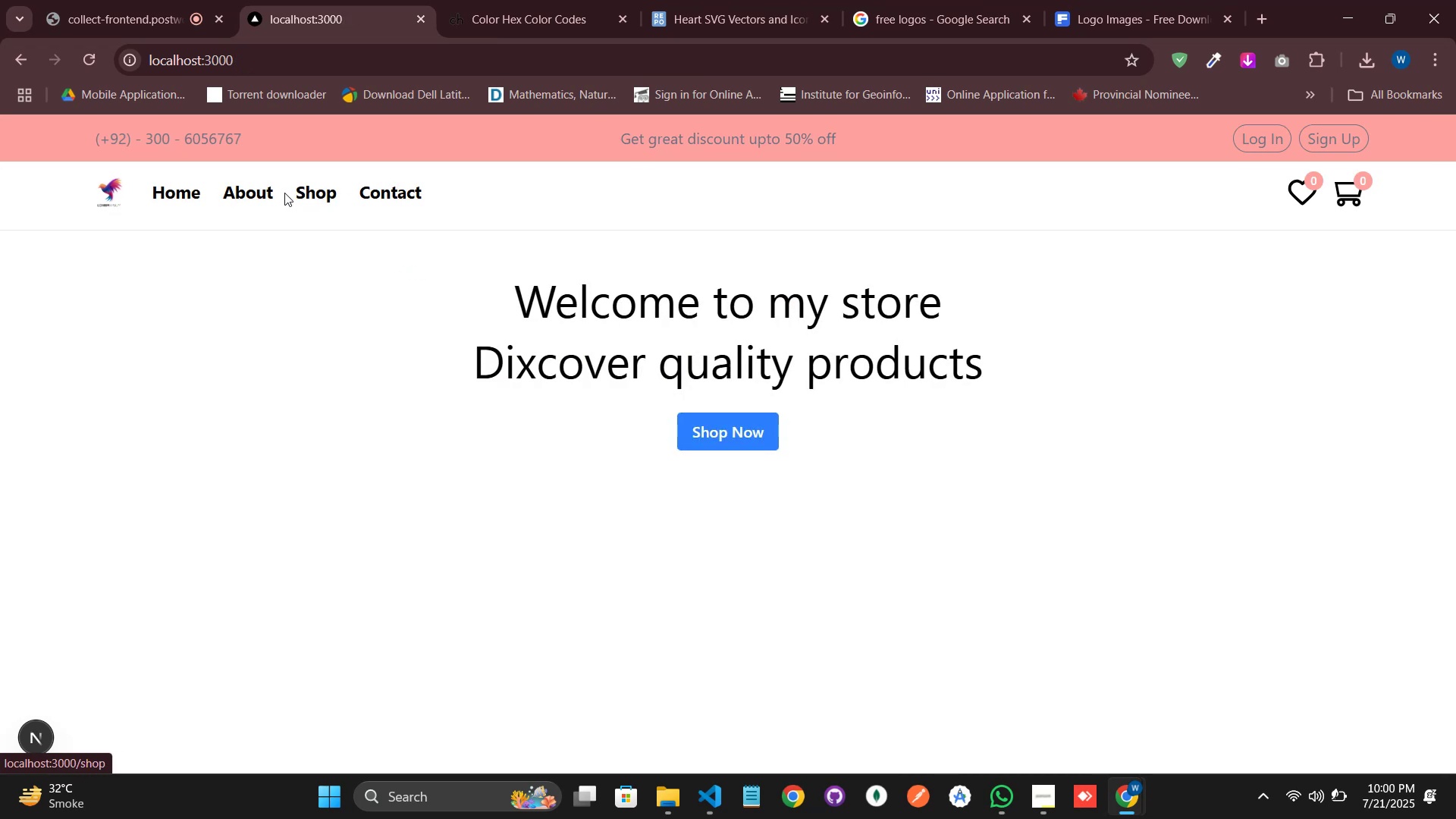 
left_click([269, 193])
 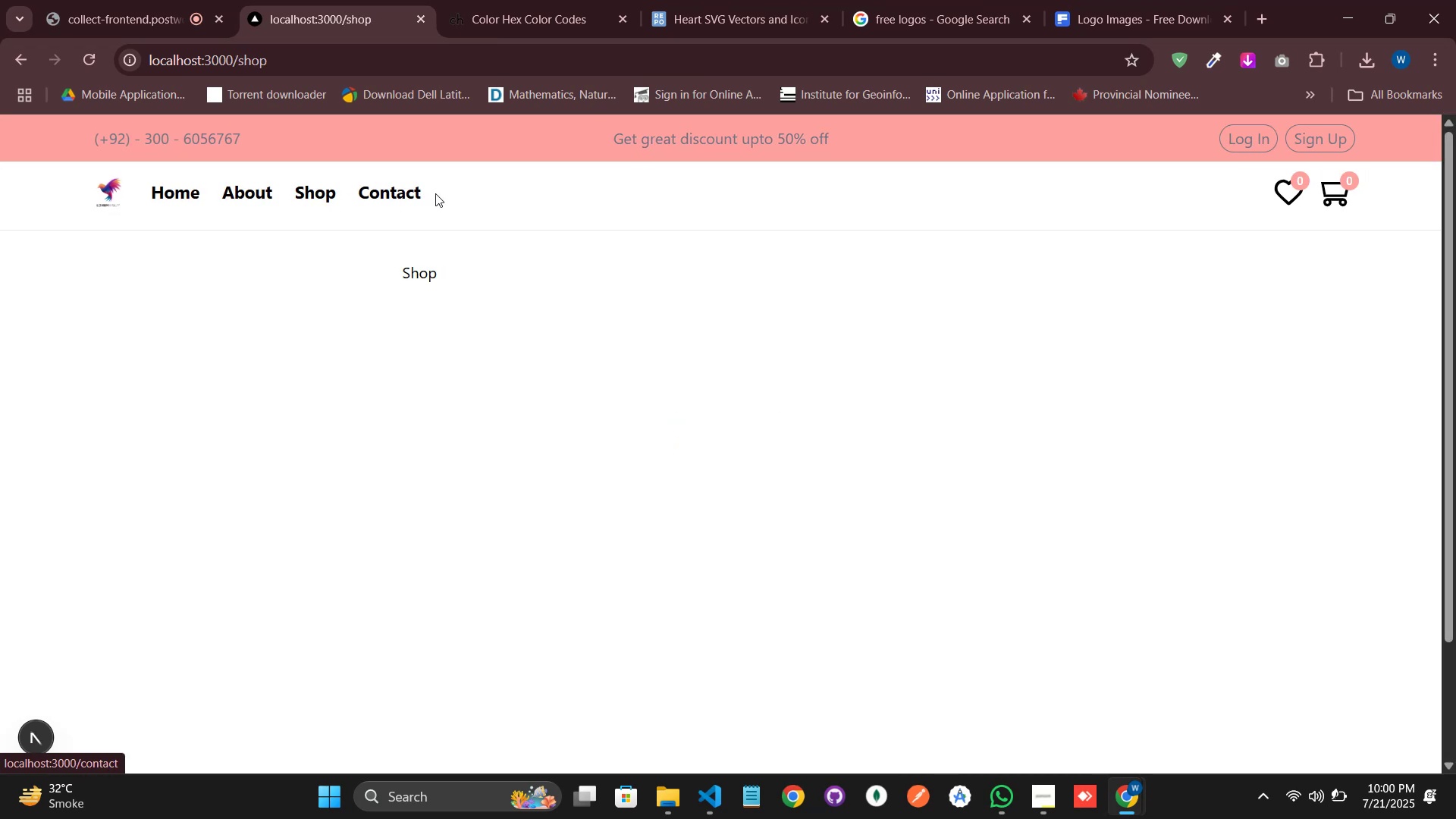 
left_click([400, 193])
 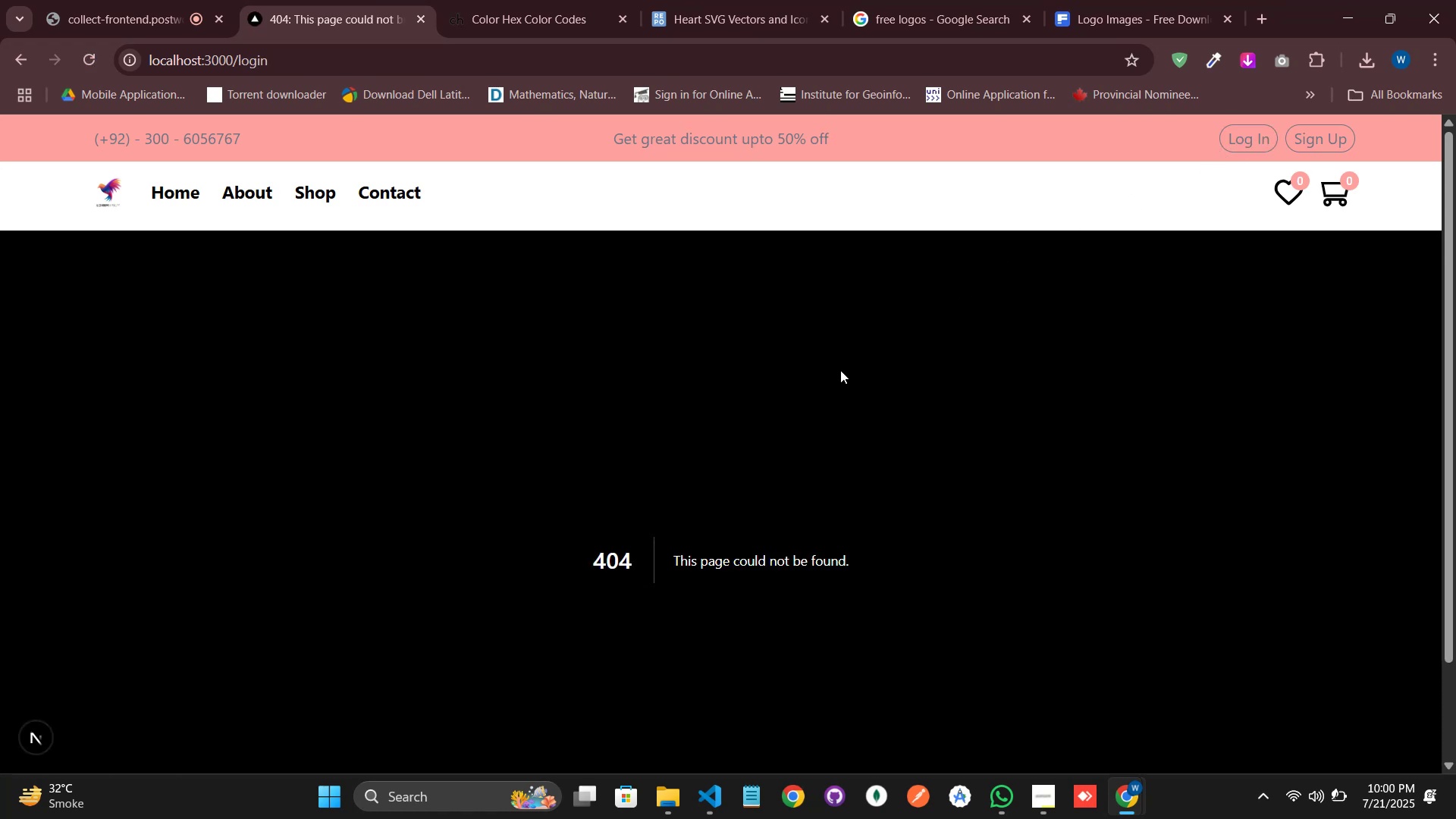 
wait(7.26)
 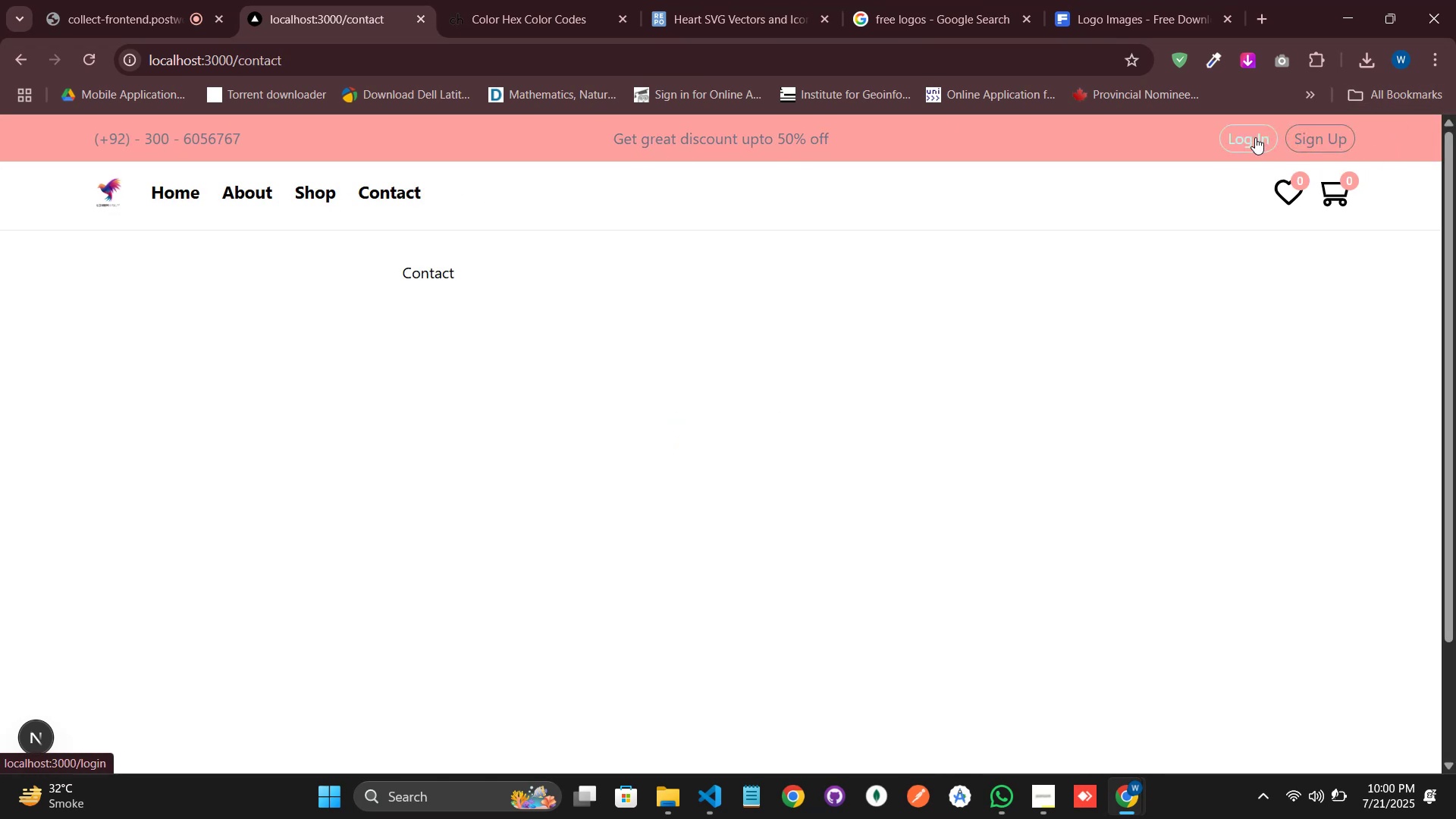 
scroll: coordinate [867, 363], scroll_direction: none, amount: 0.0
 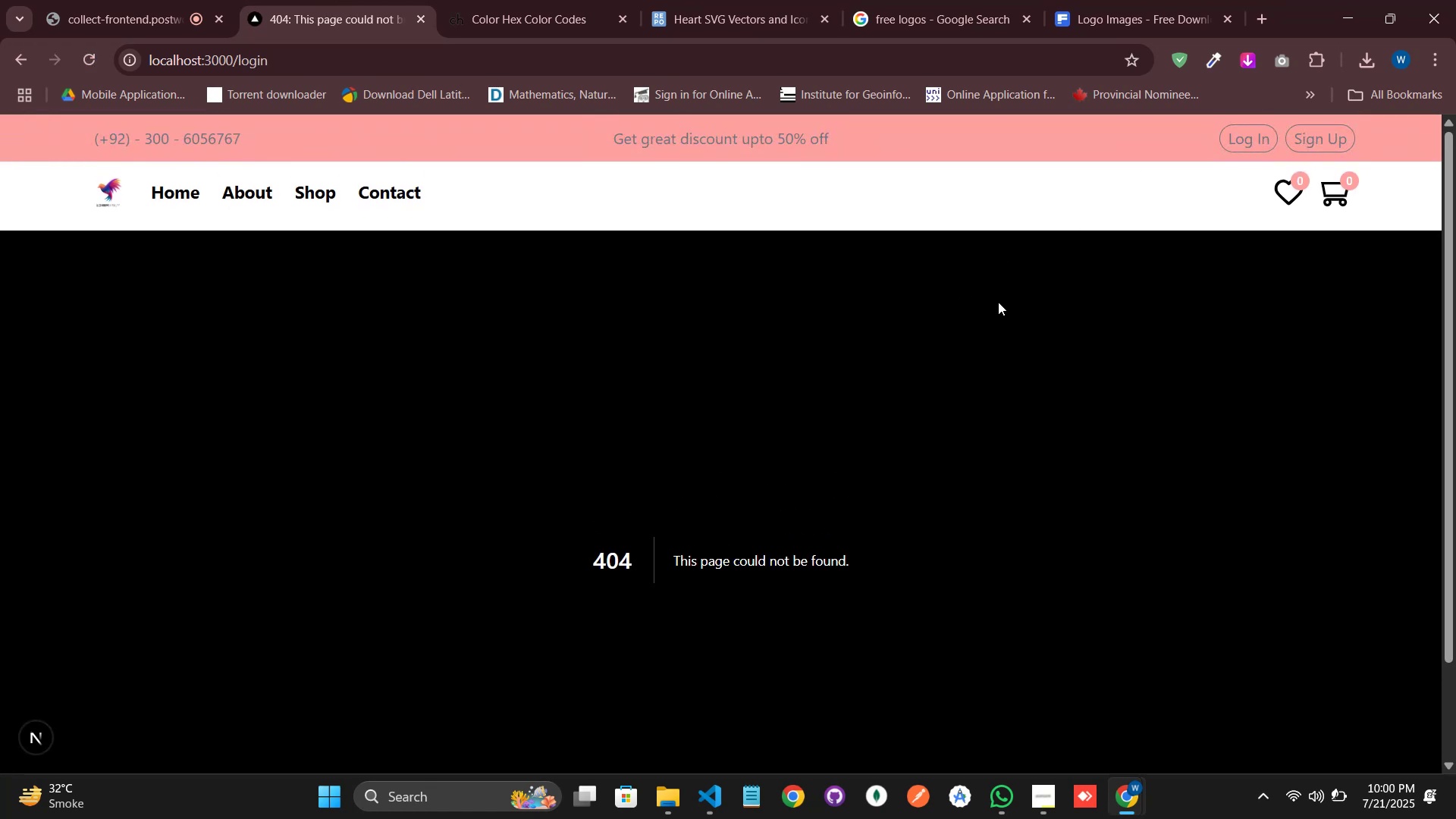 
key(Alt+Tab)
 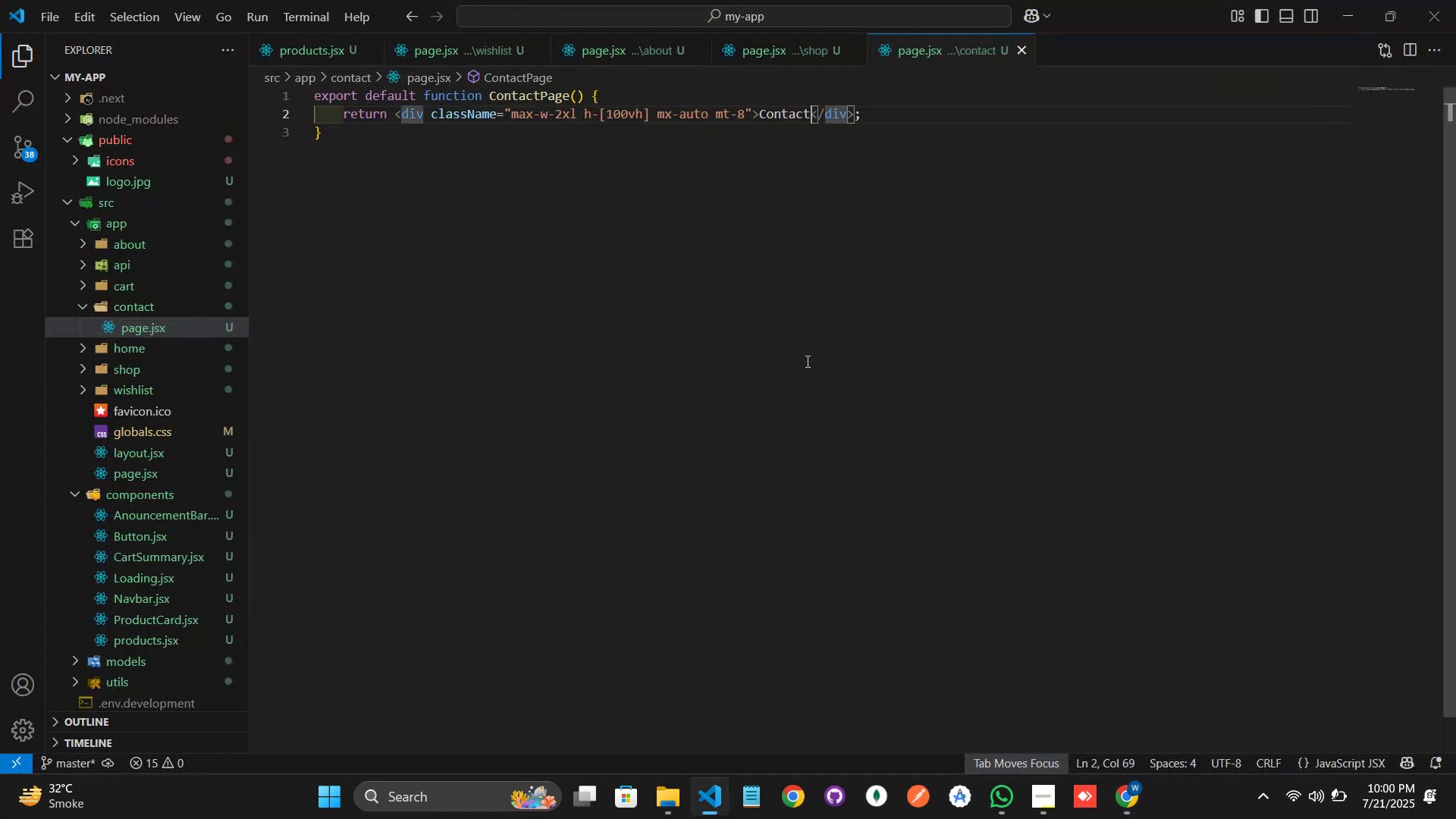 
left_click([487, 292])
 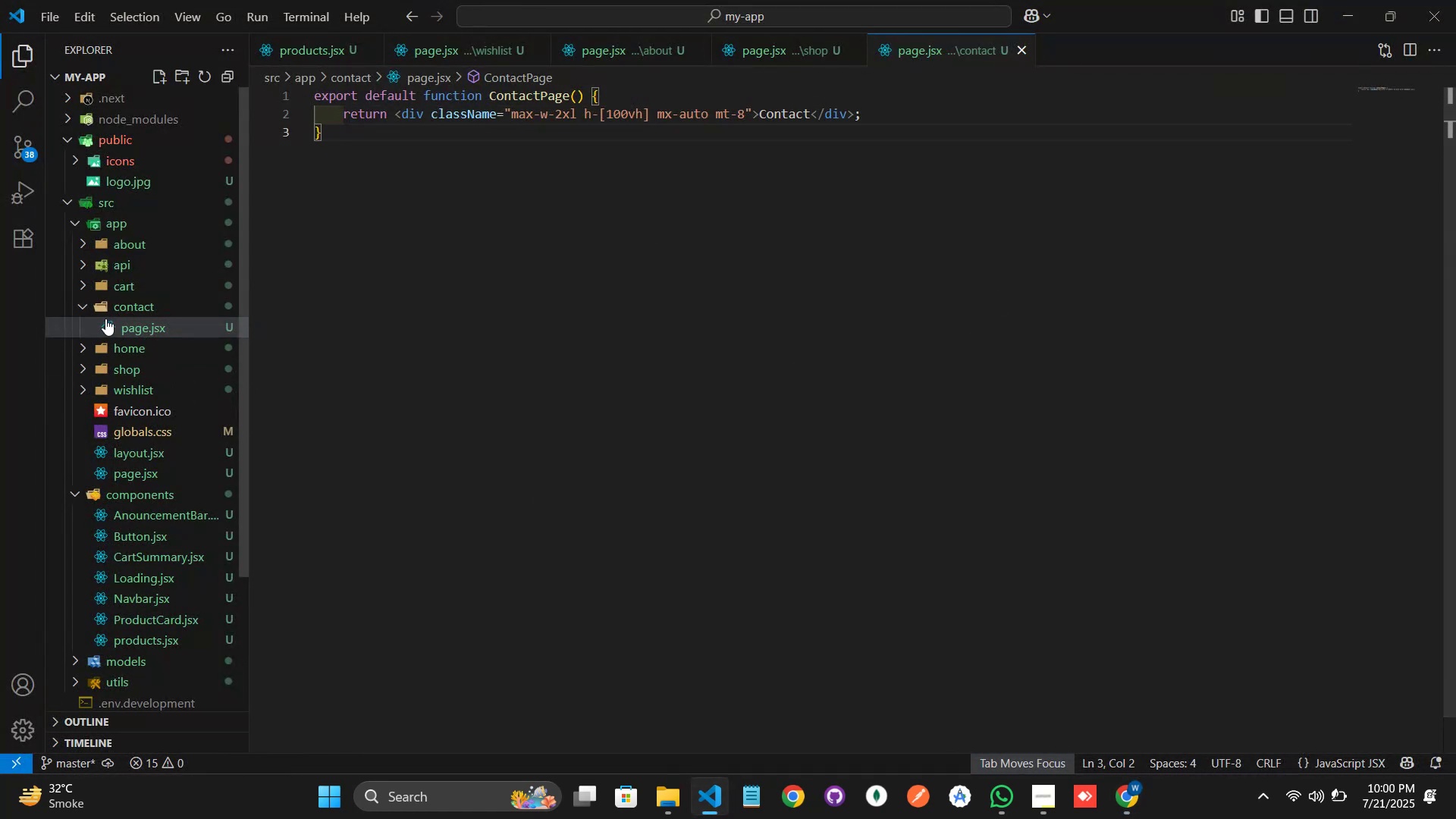 
left_click([80, 304])
 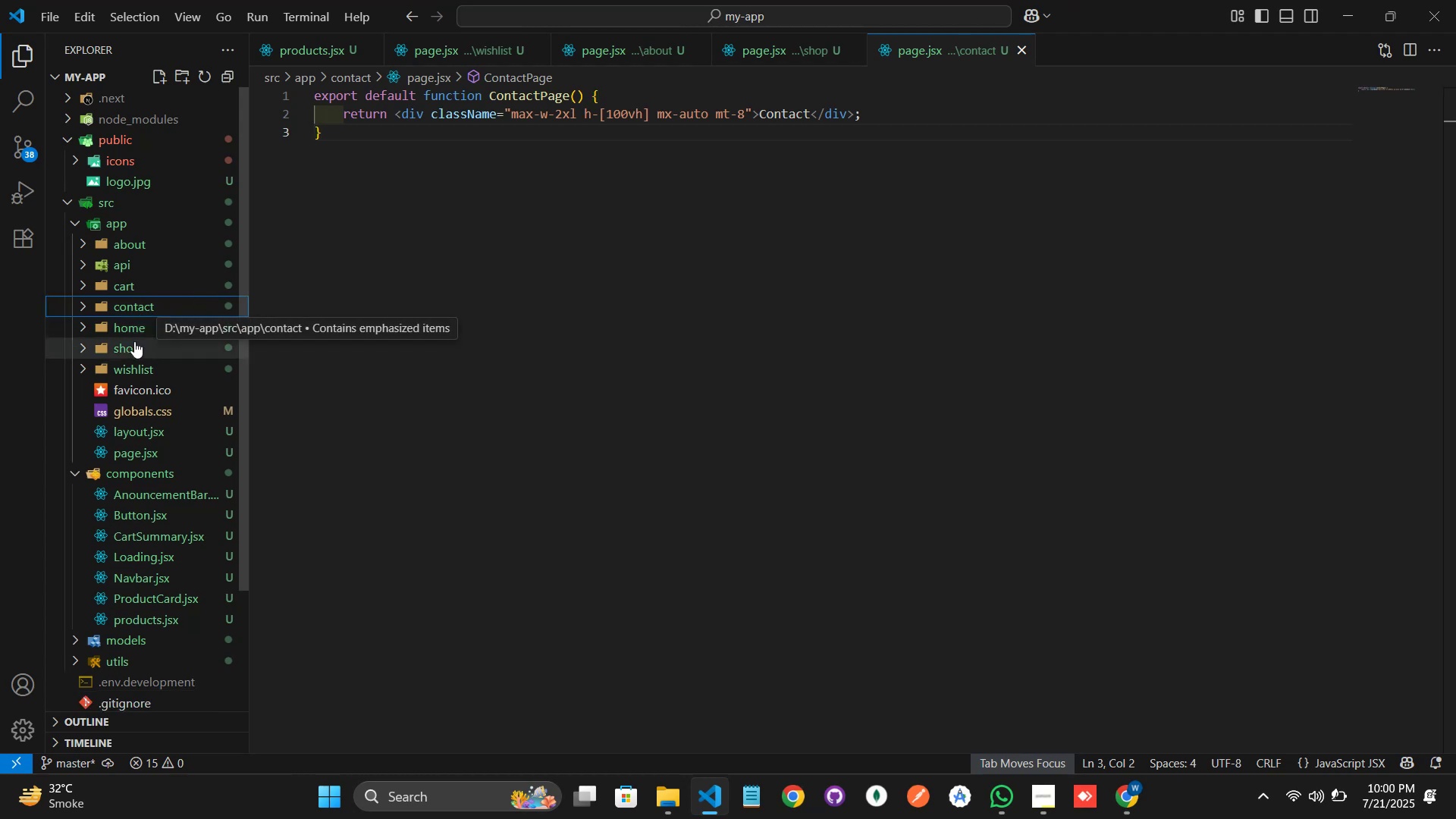 
left_click([134, 348])
 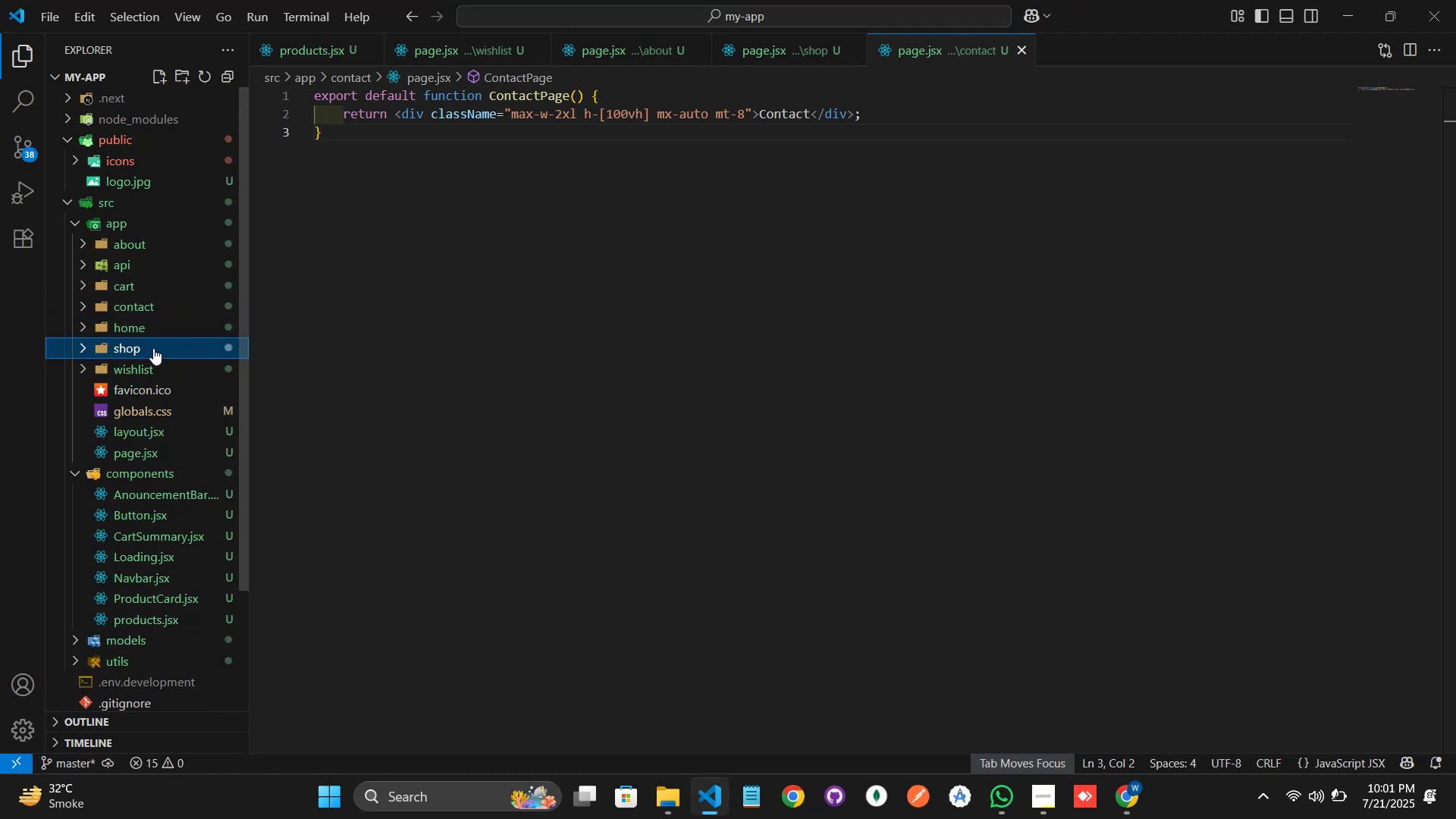 
key(Control+C)
 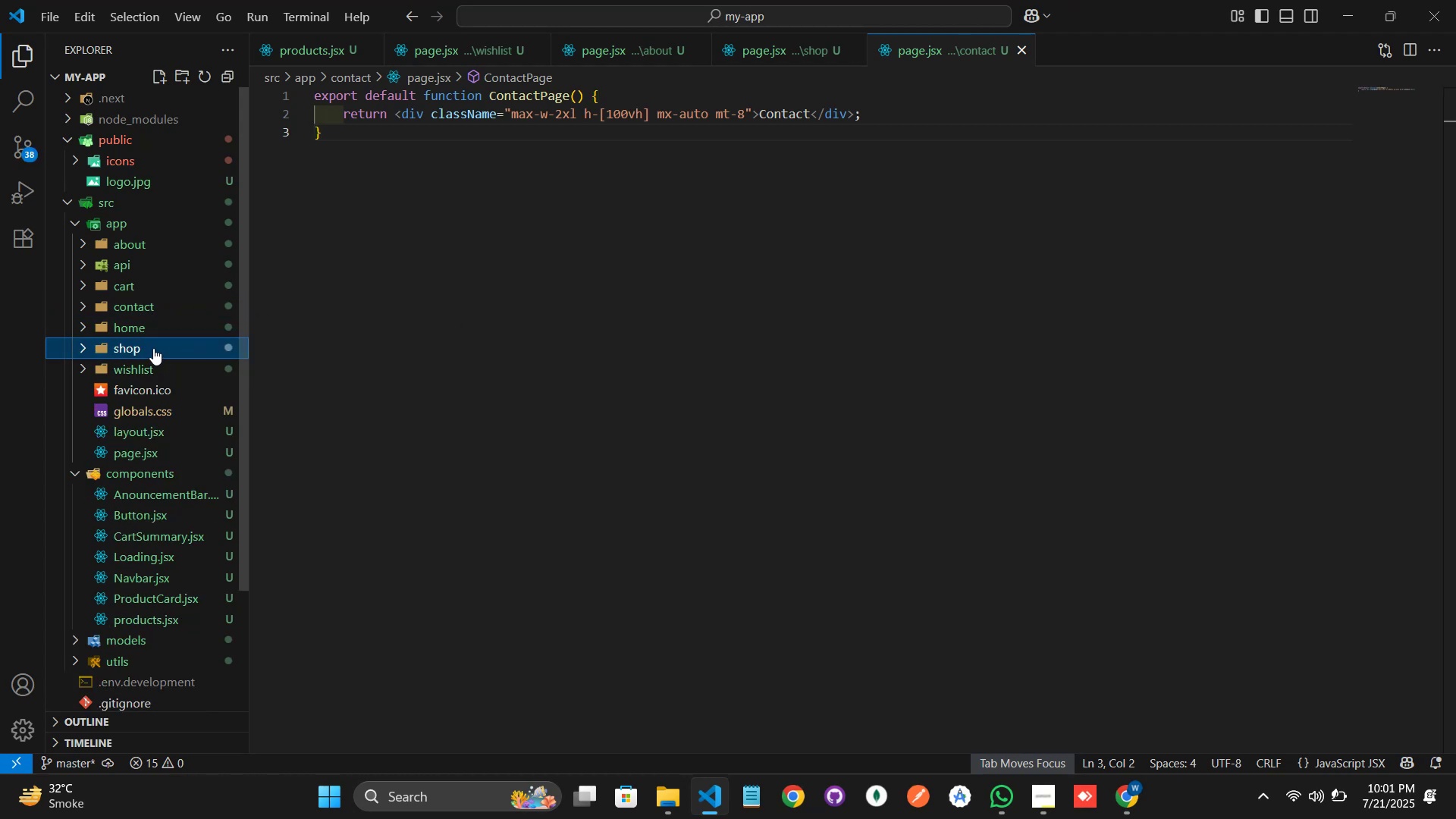 
key(Control+V)
 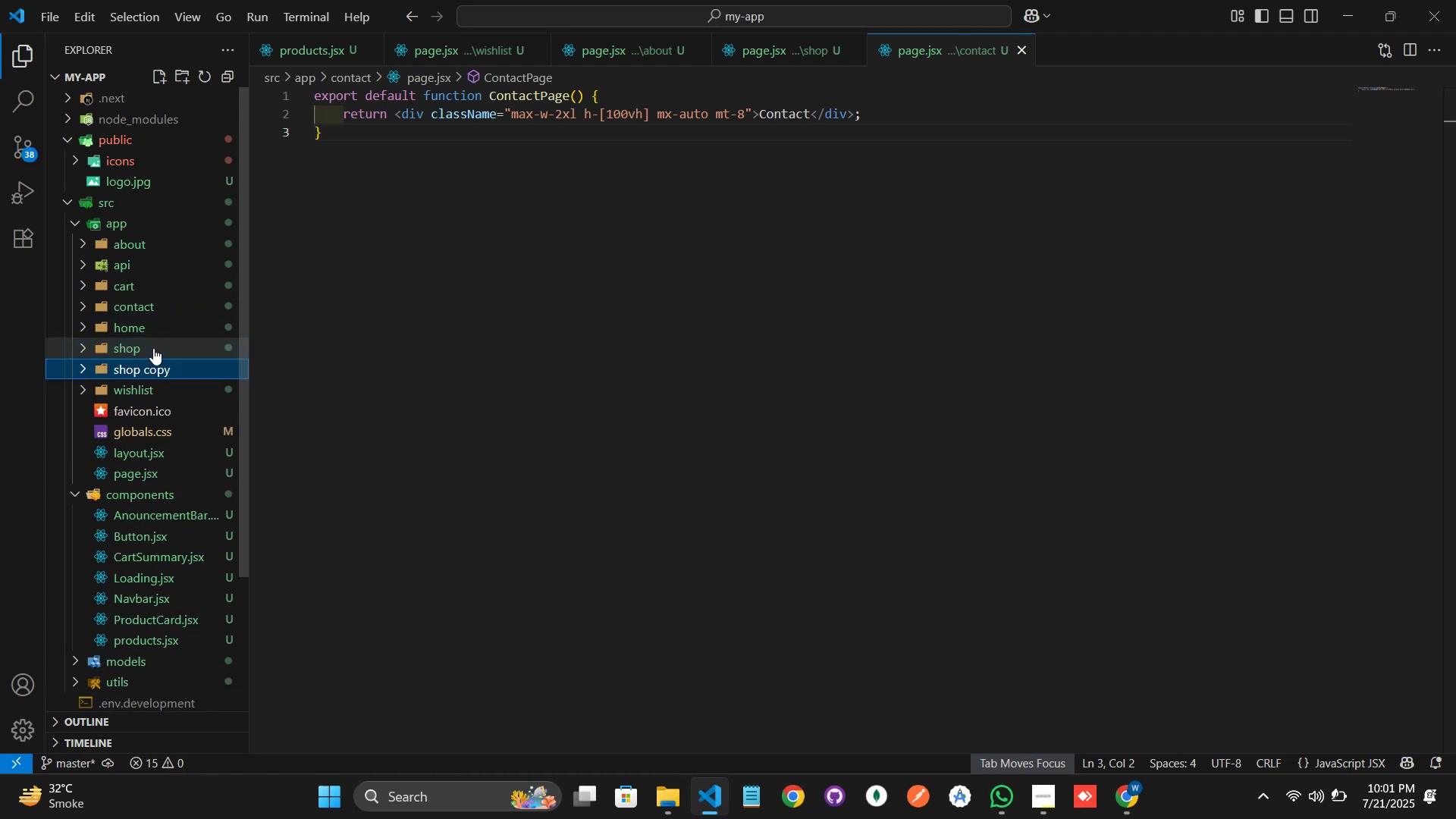 
key(Control+C)
 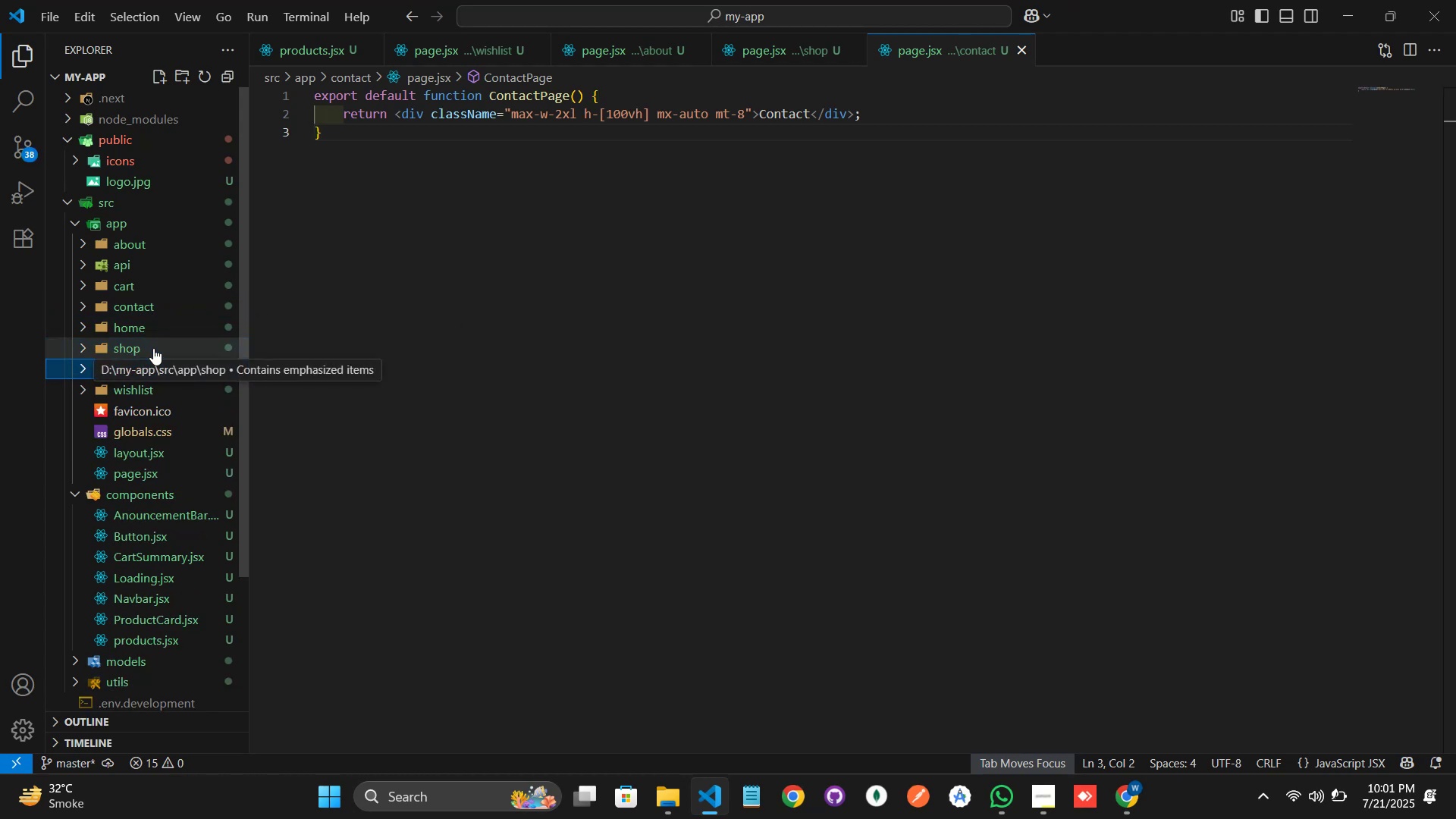 
key(Control+V)
 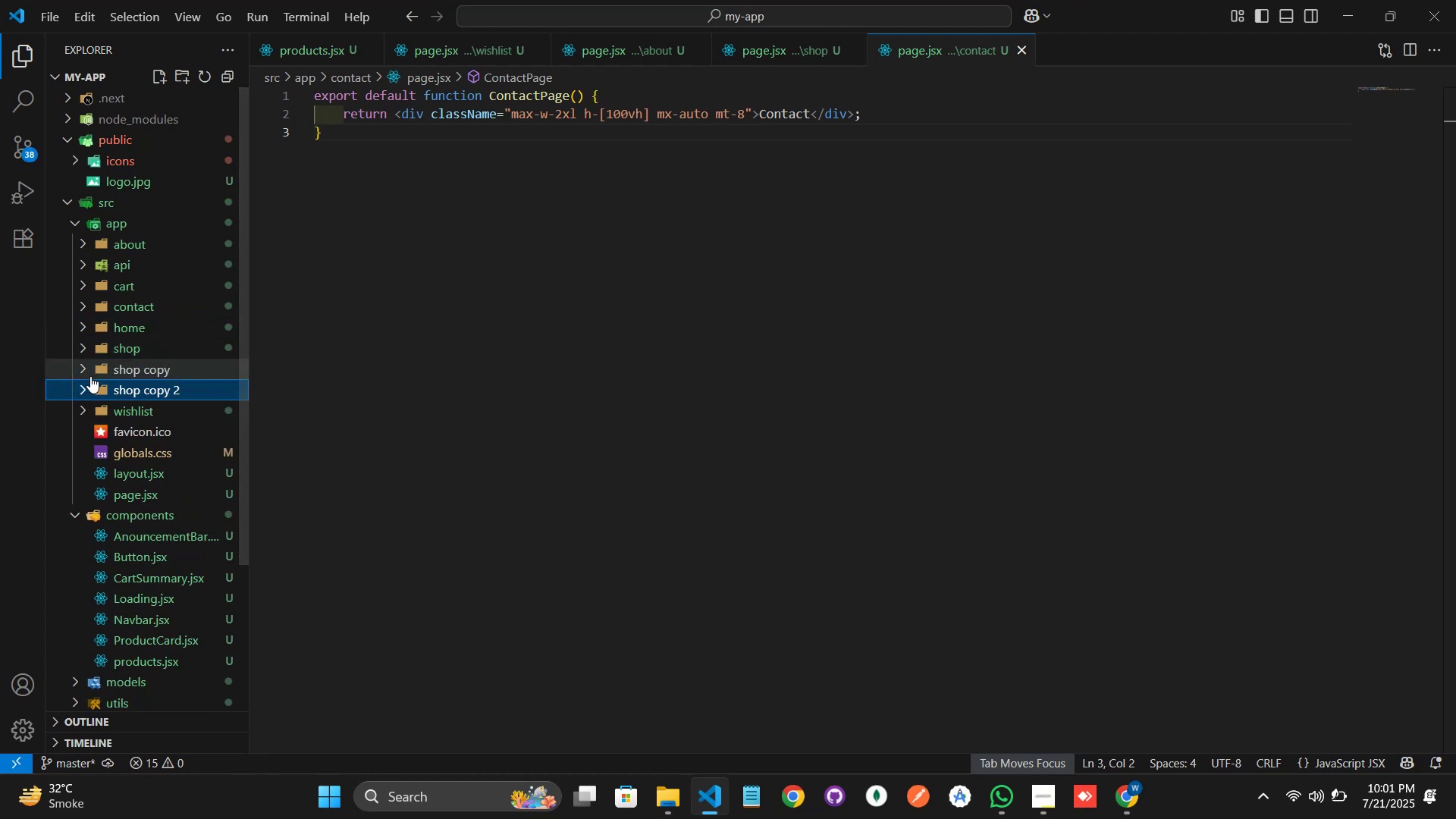 
left_click([139, 375])
 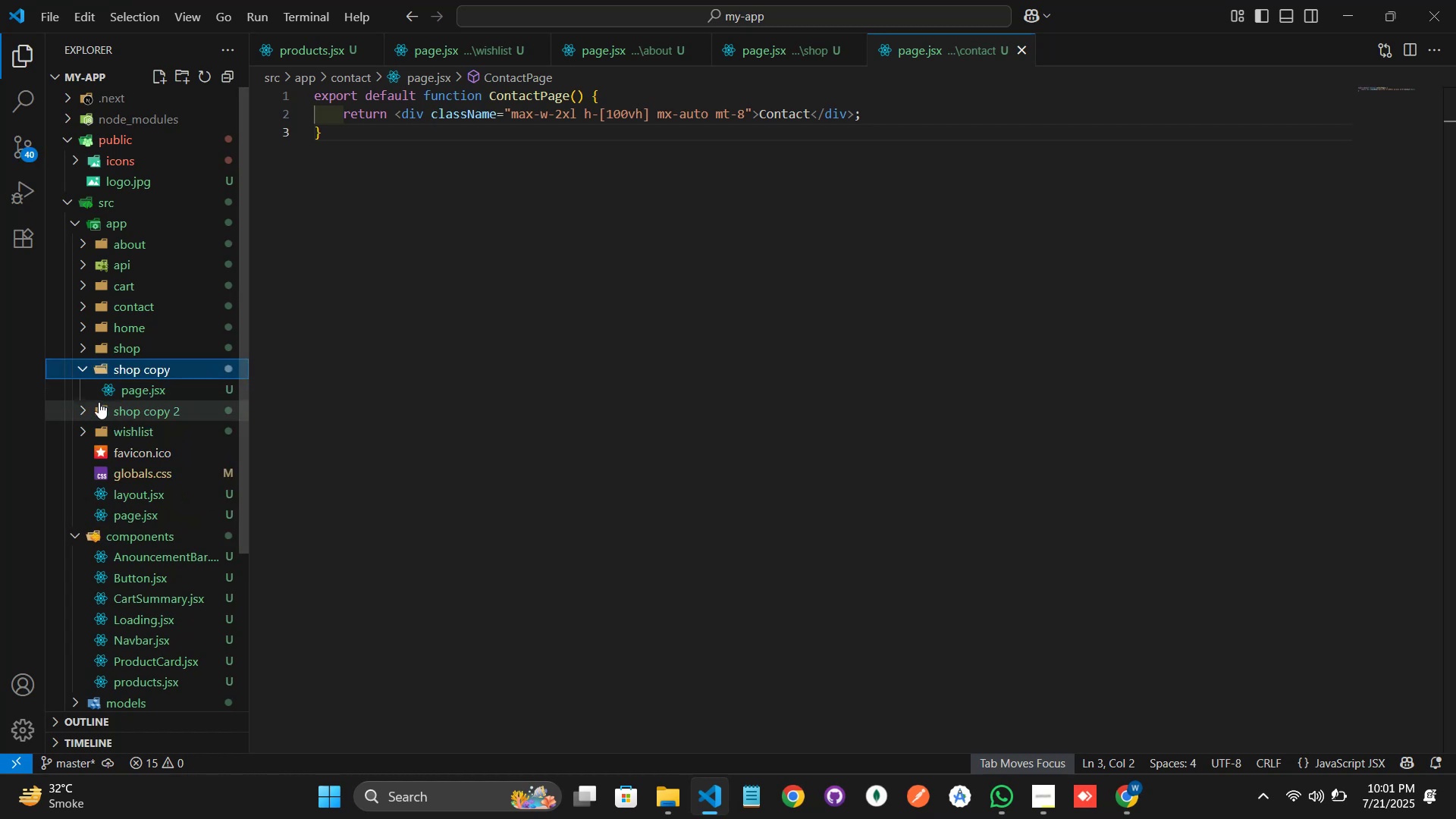 
left_click([131, 369])
 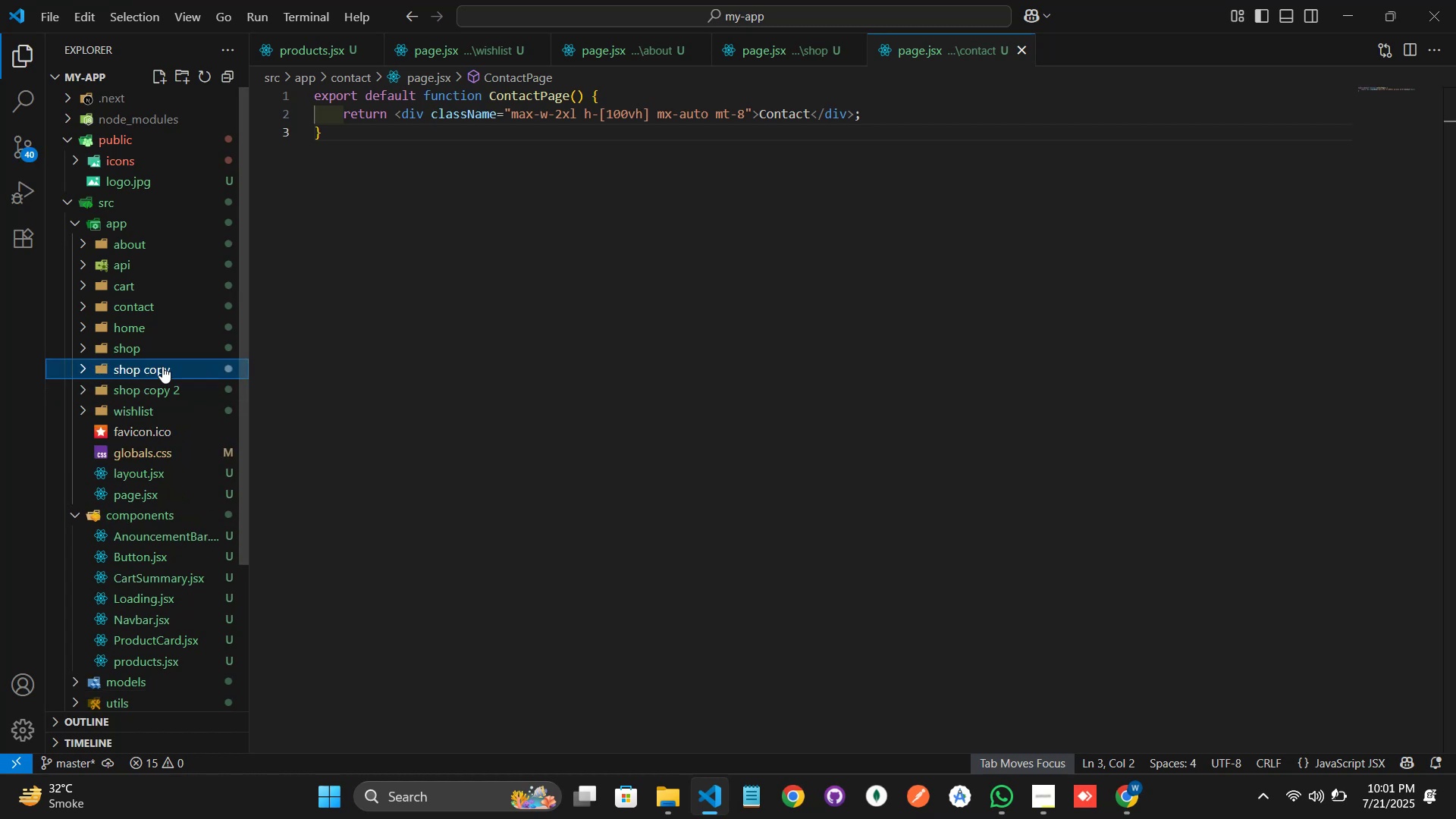 
type([F2]login)
 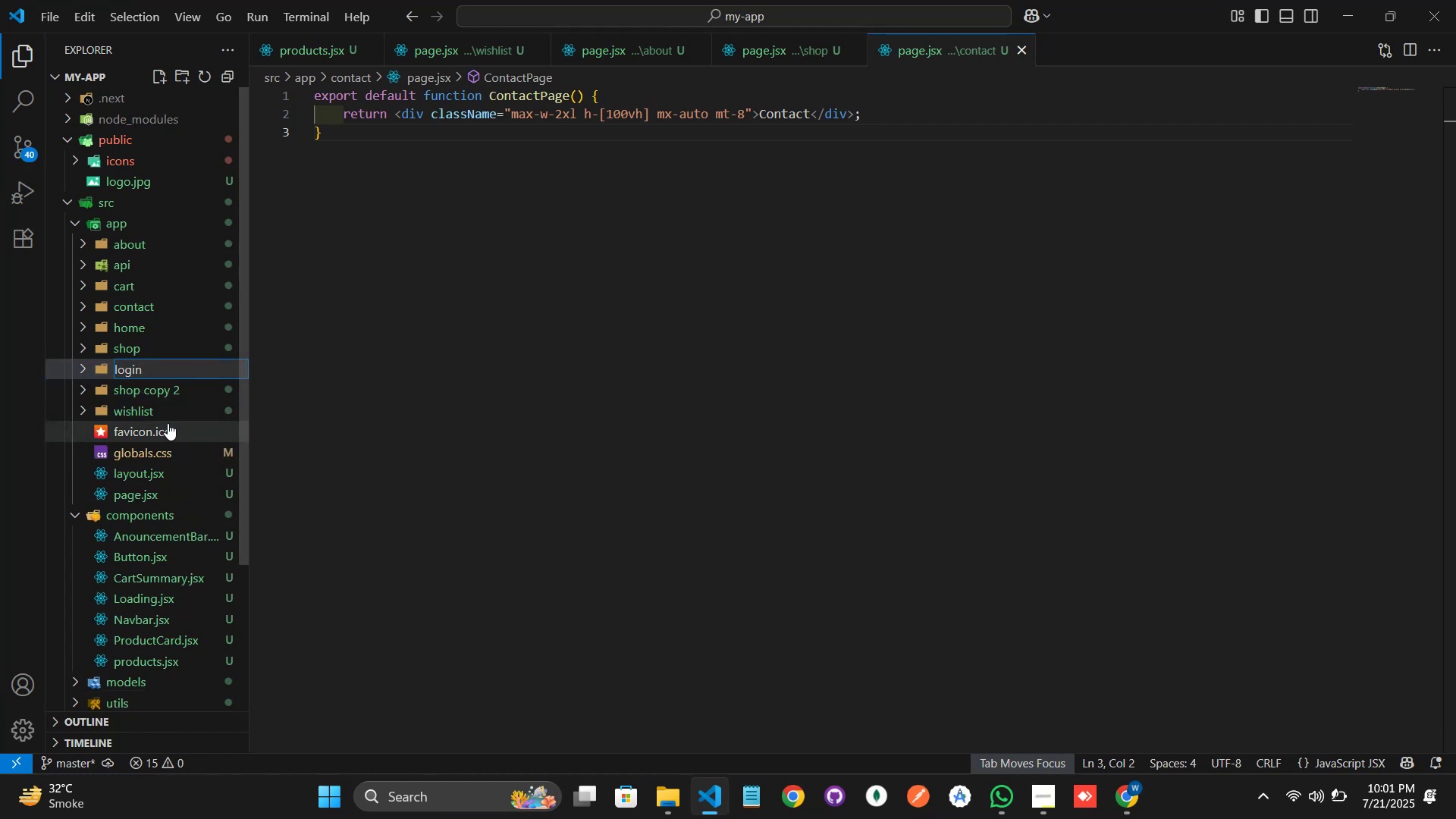 
left_click([174, 388])
 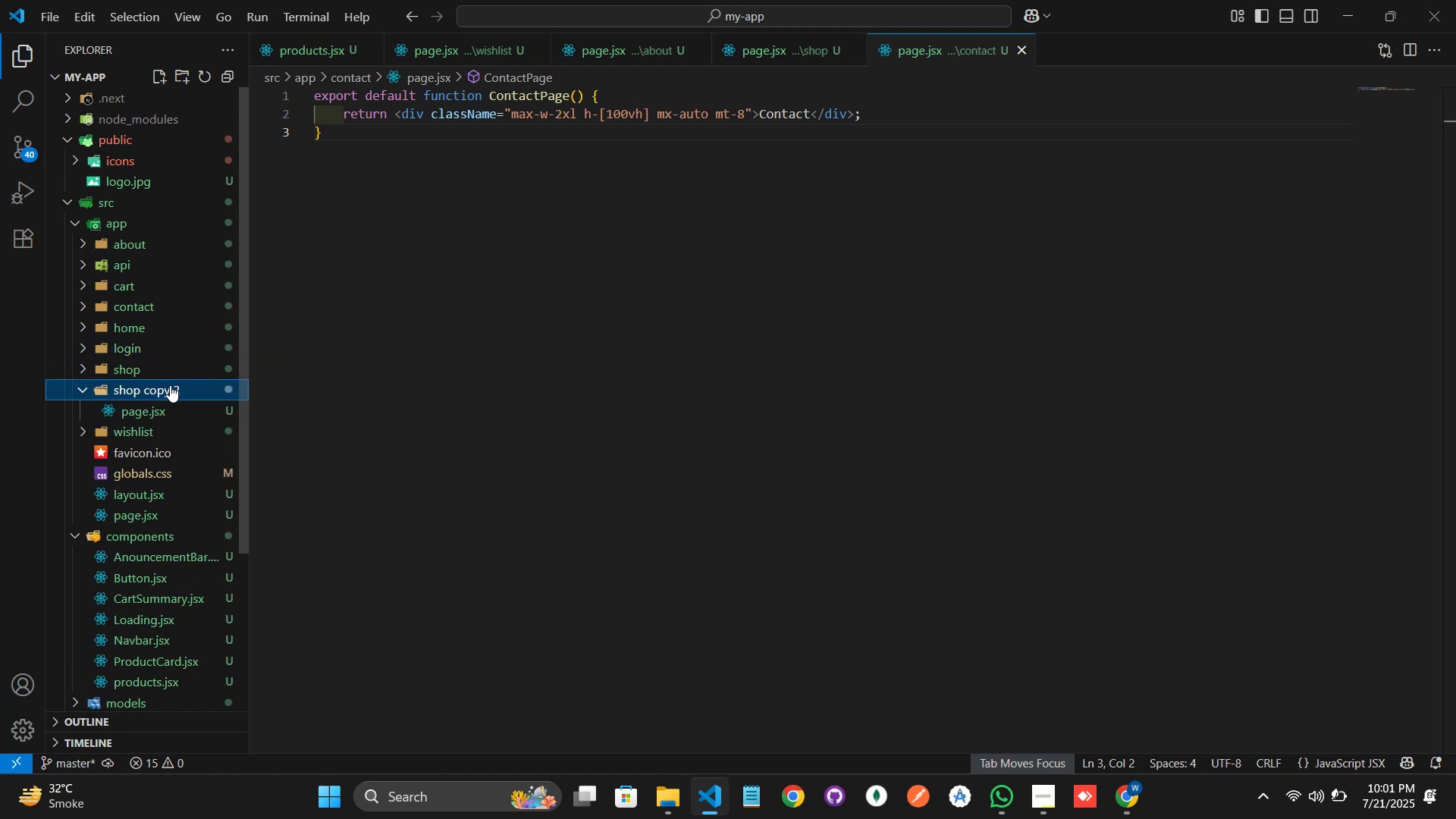 
type([F2]signup)
 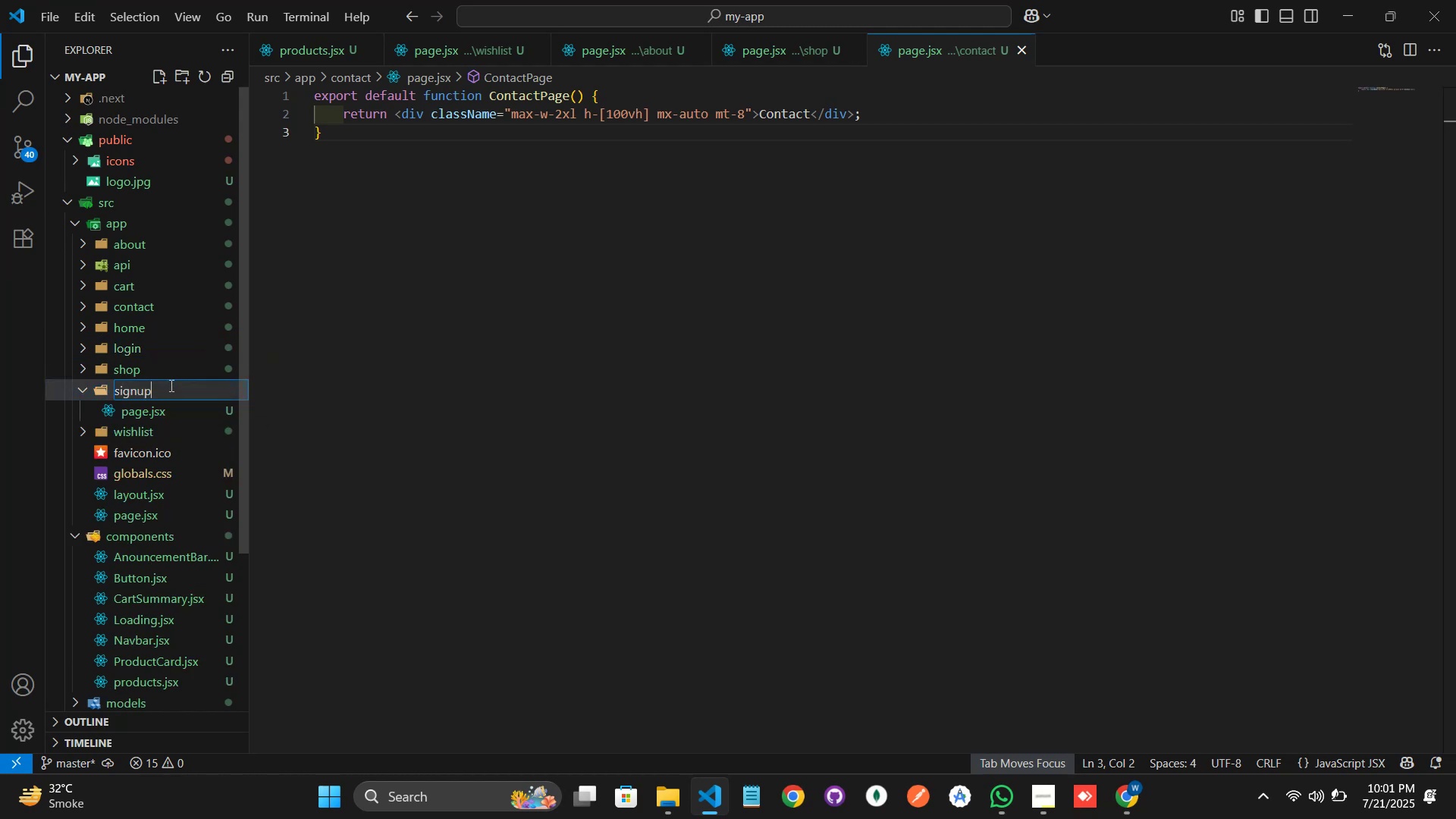 
key(Enter)
 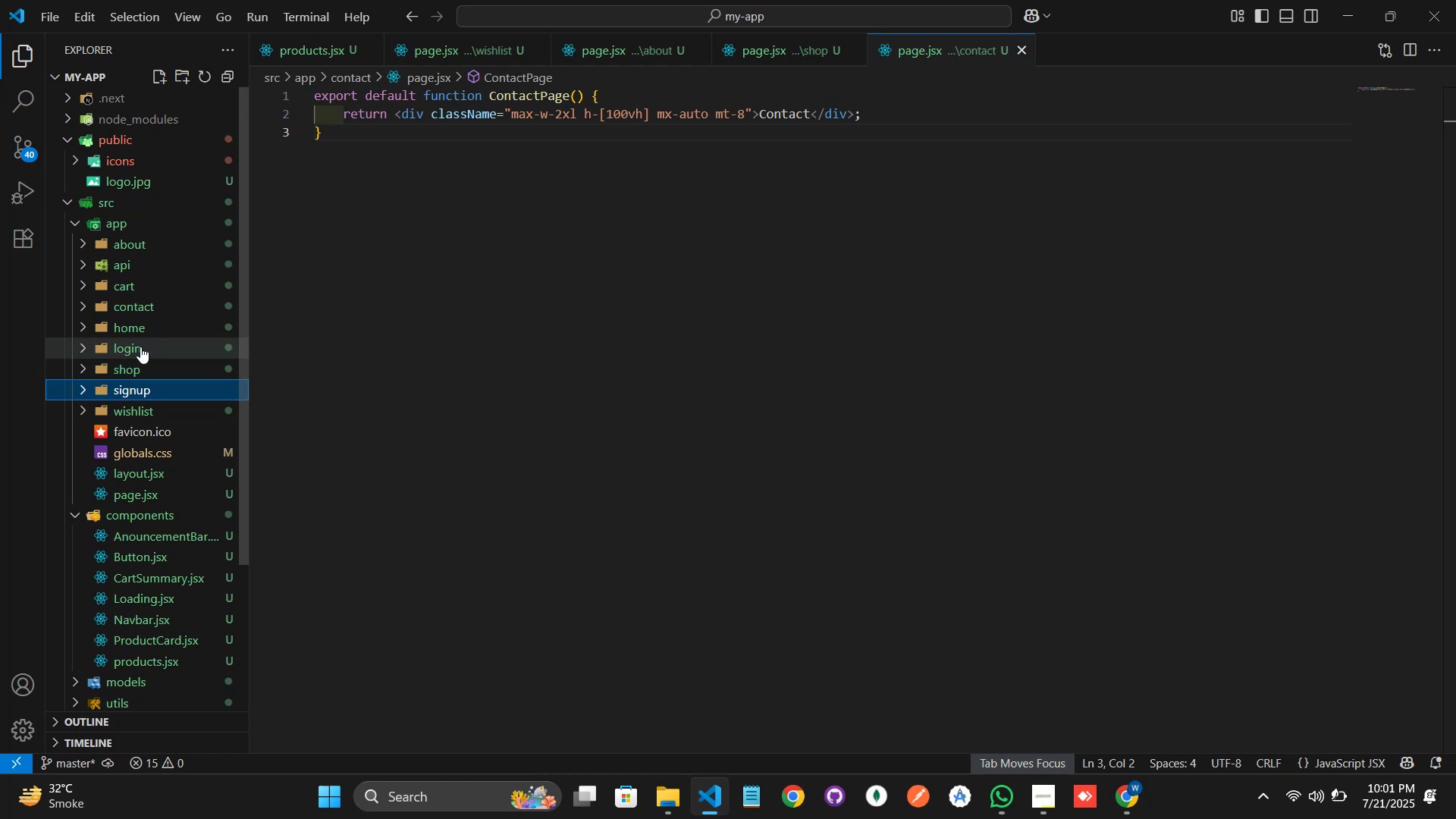 
left_click([338, 346])
 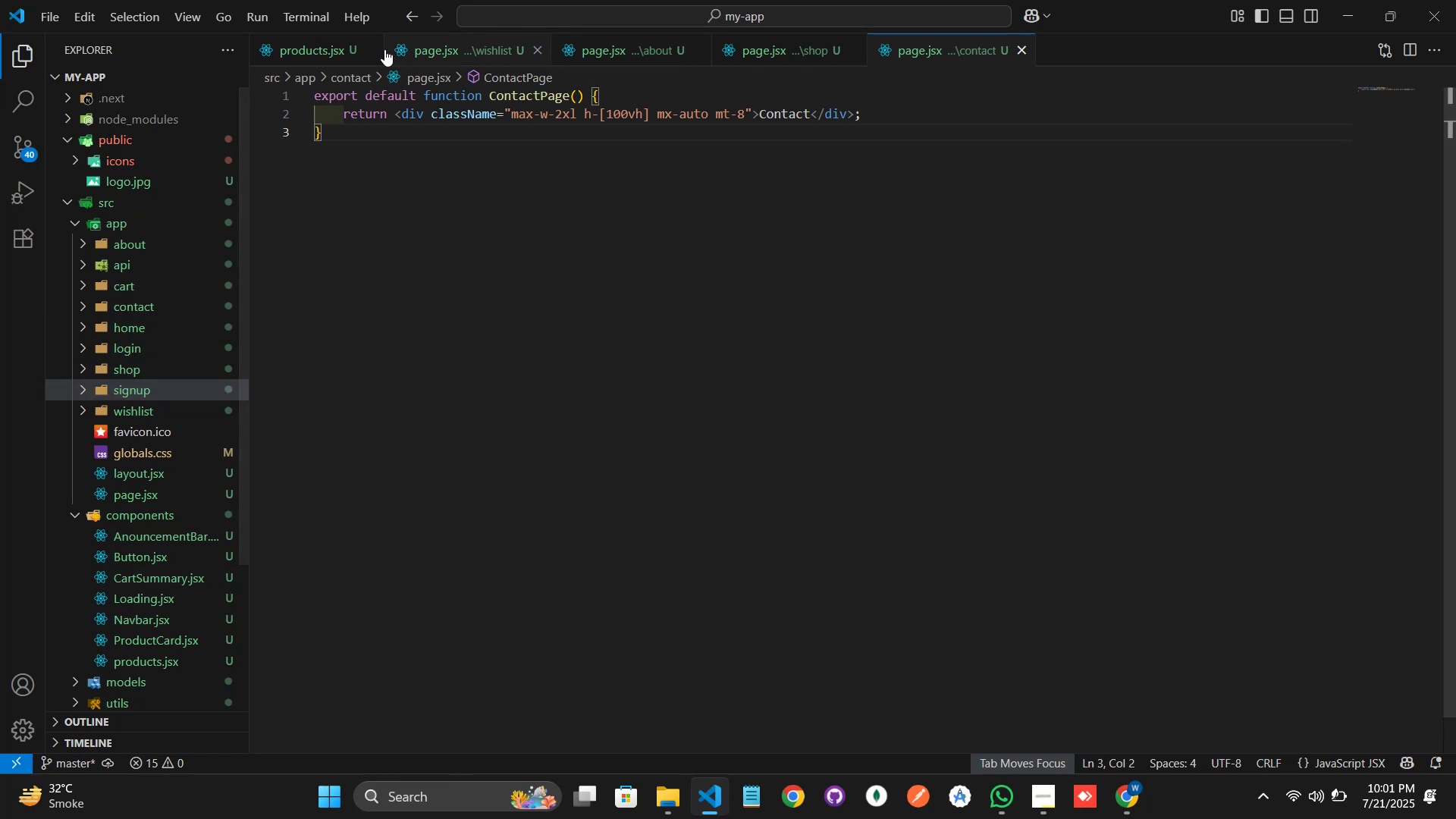 
left_click([306, 56])
 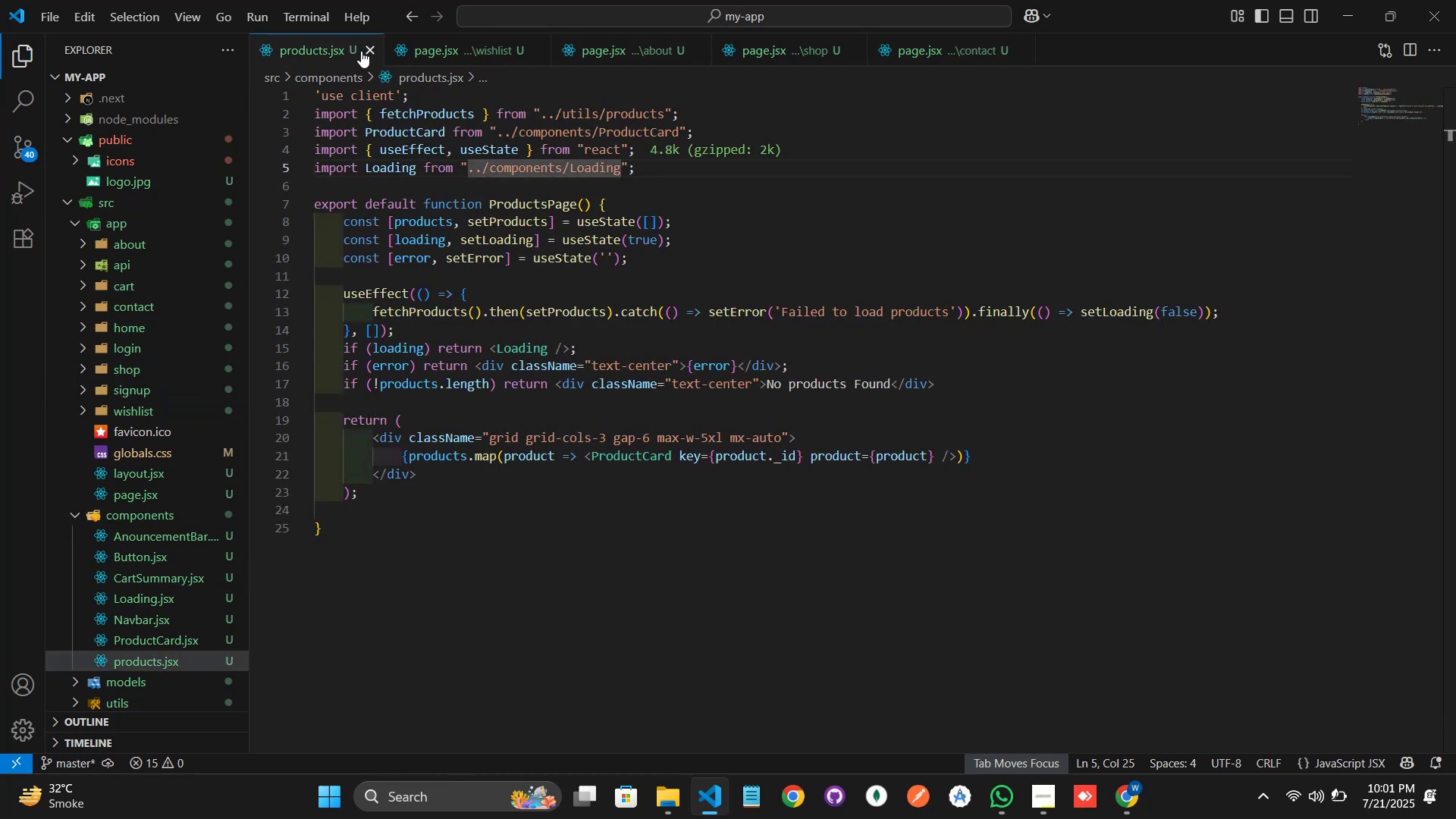 
left_click([365, 51])
 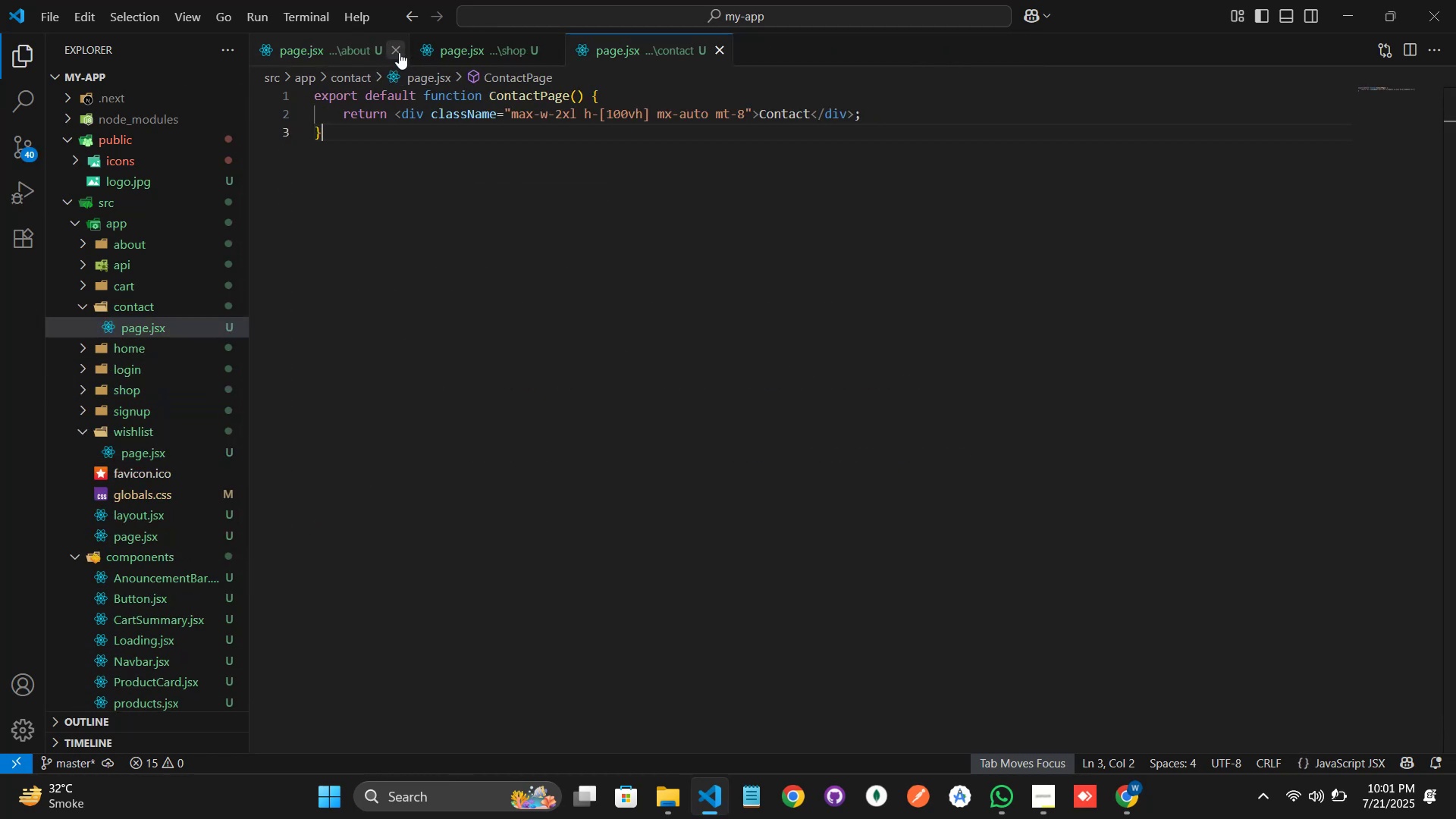 
left_click([321, 61])
 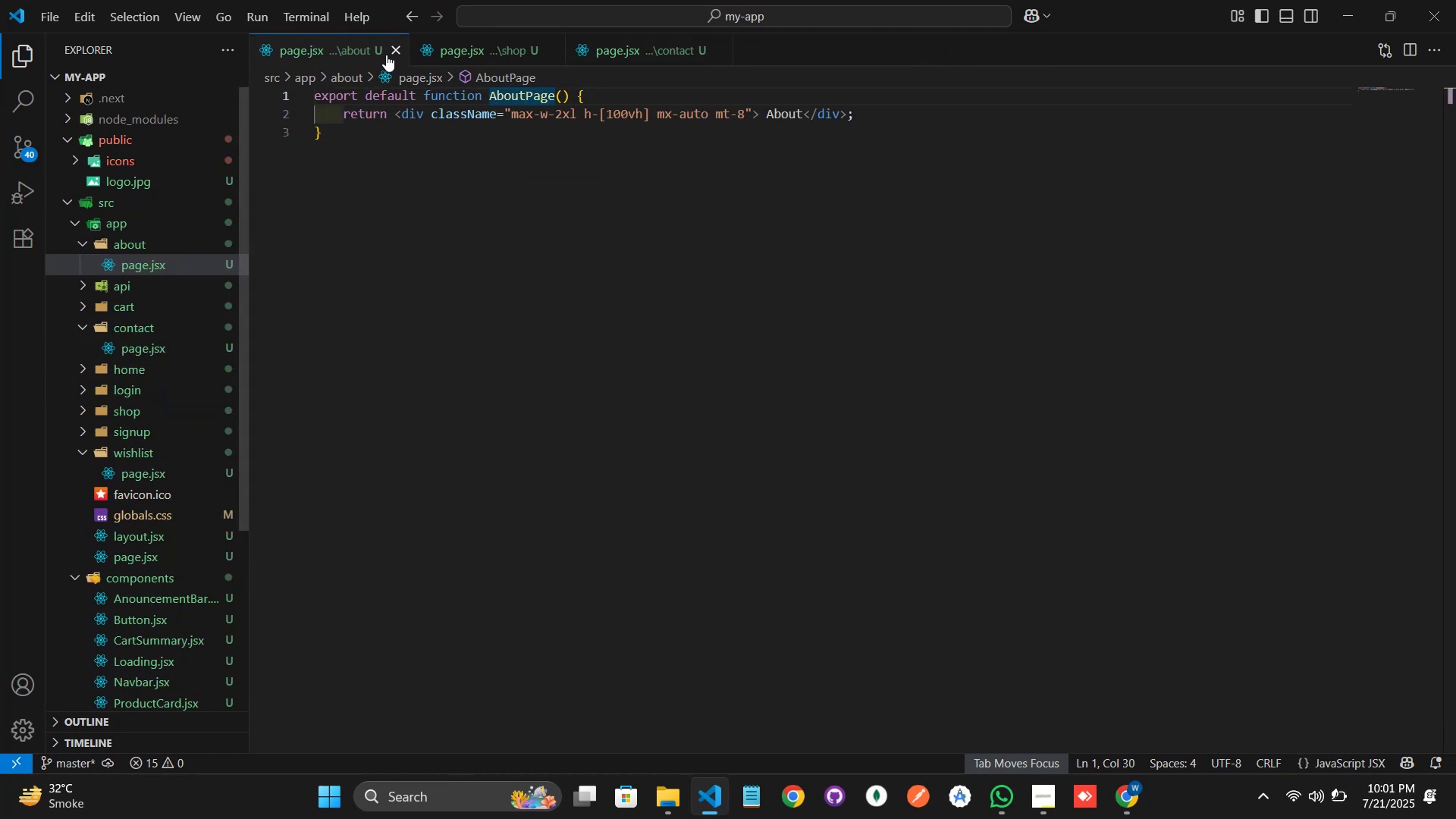 
left_click([388, 55])
 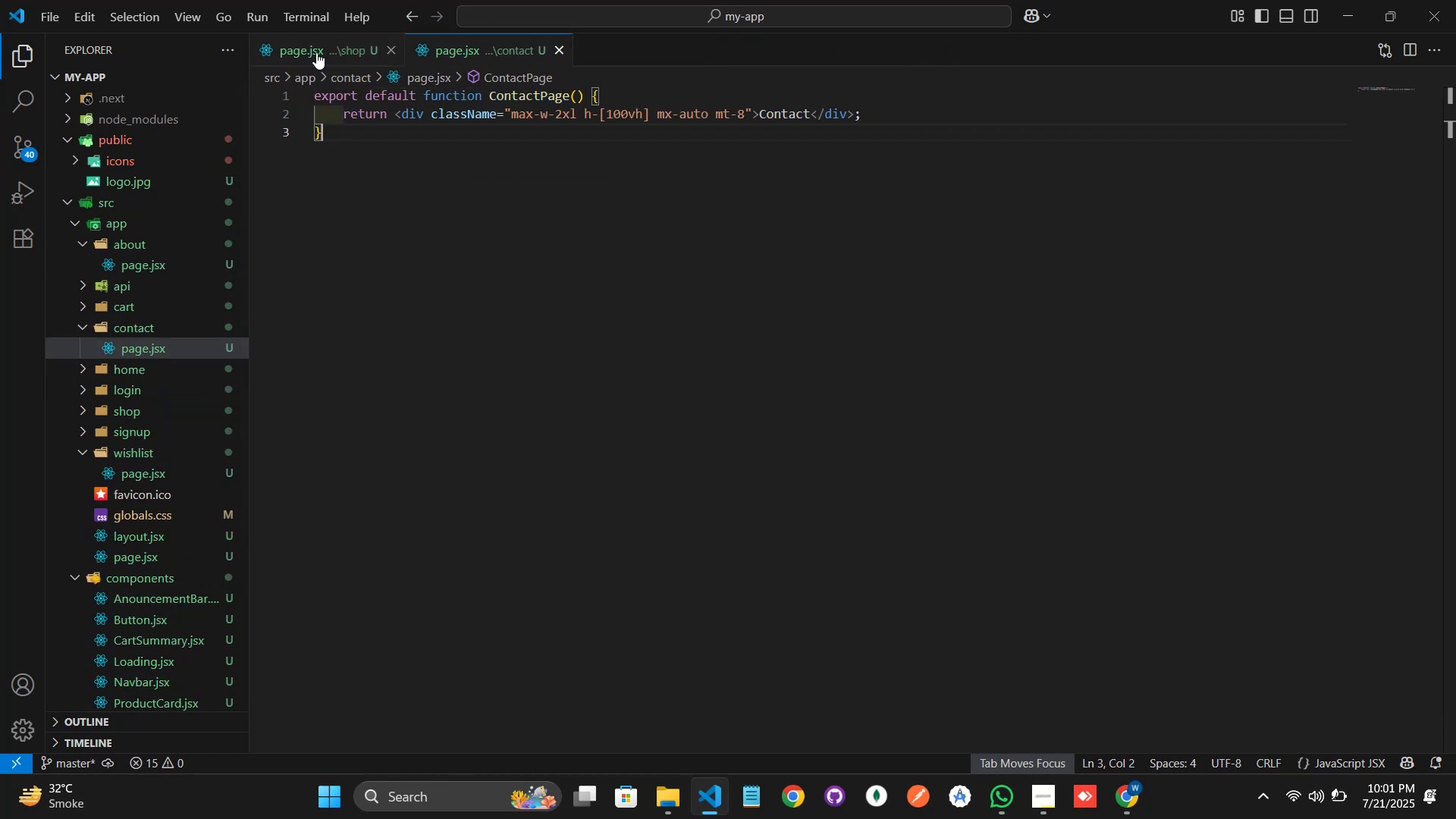 
left_click([316, 52])
 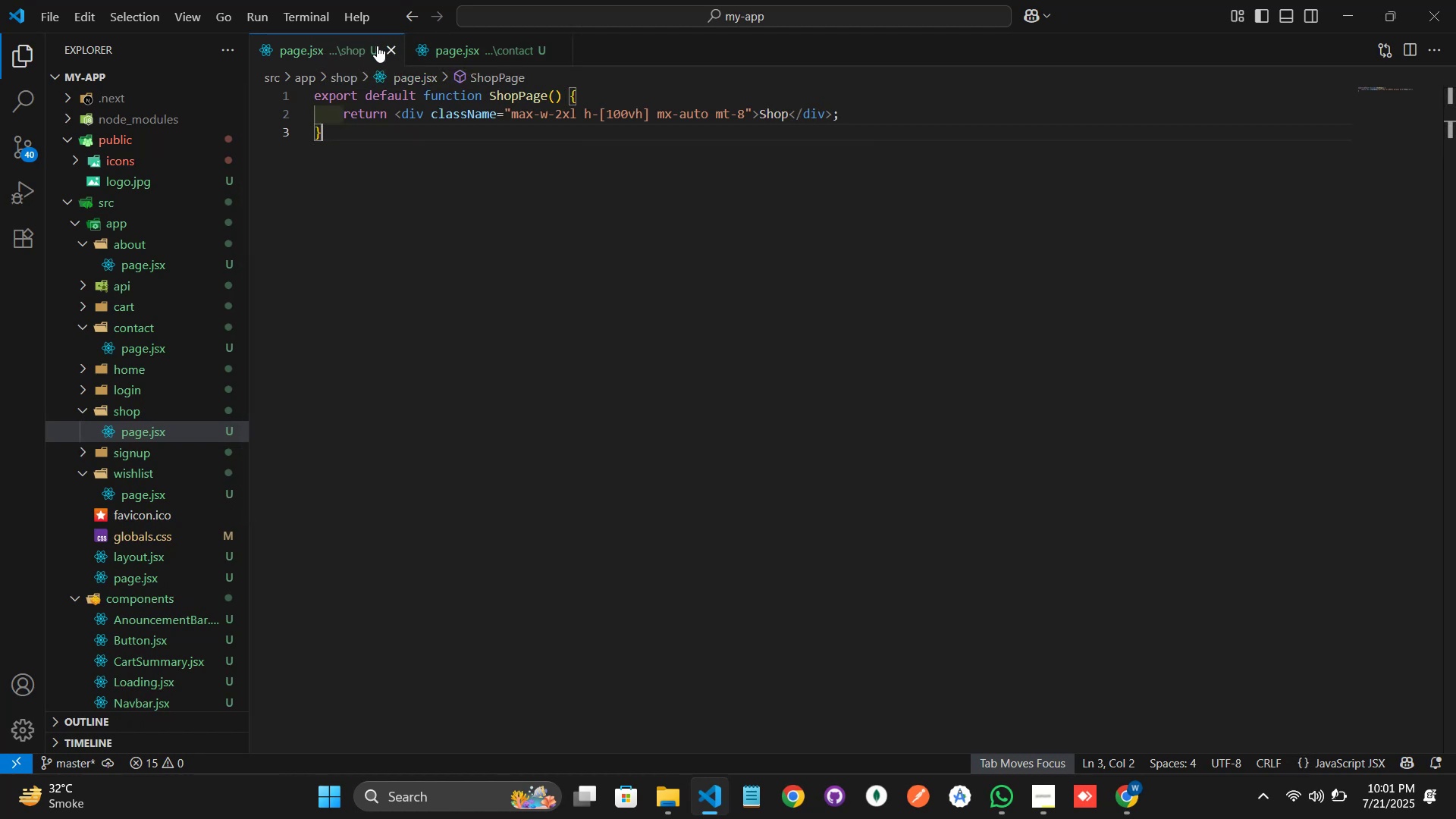 
left_click([384, 51])
 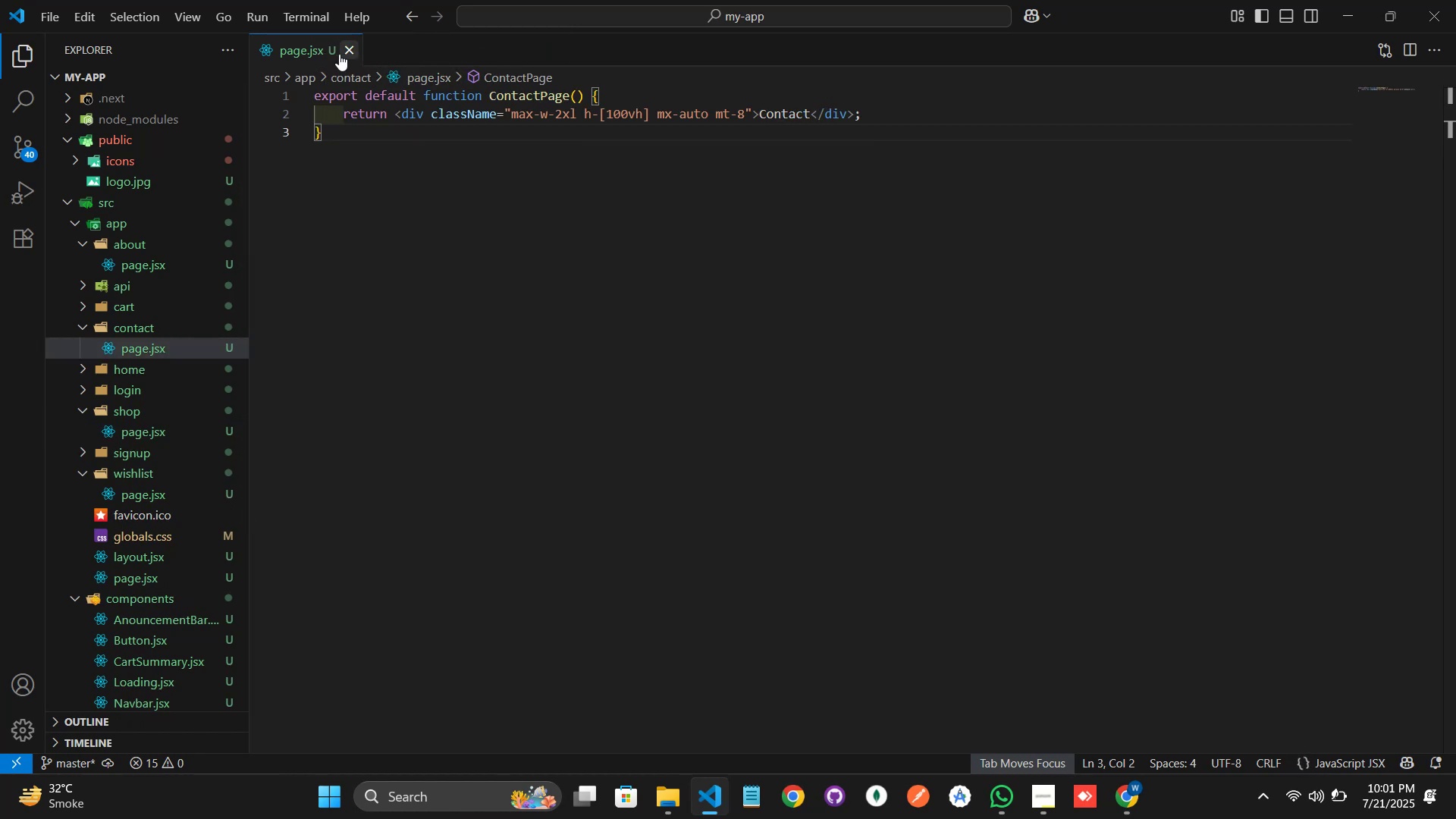 
left_click([343, 54])
 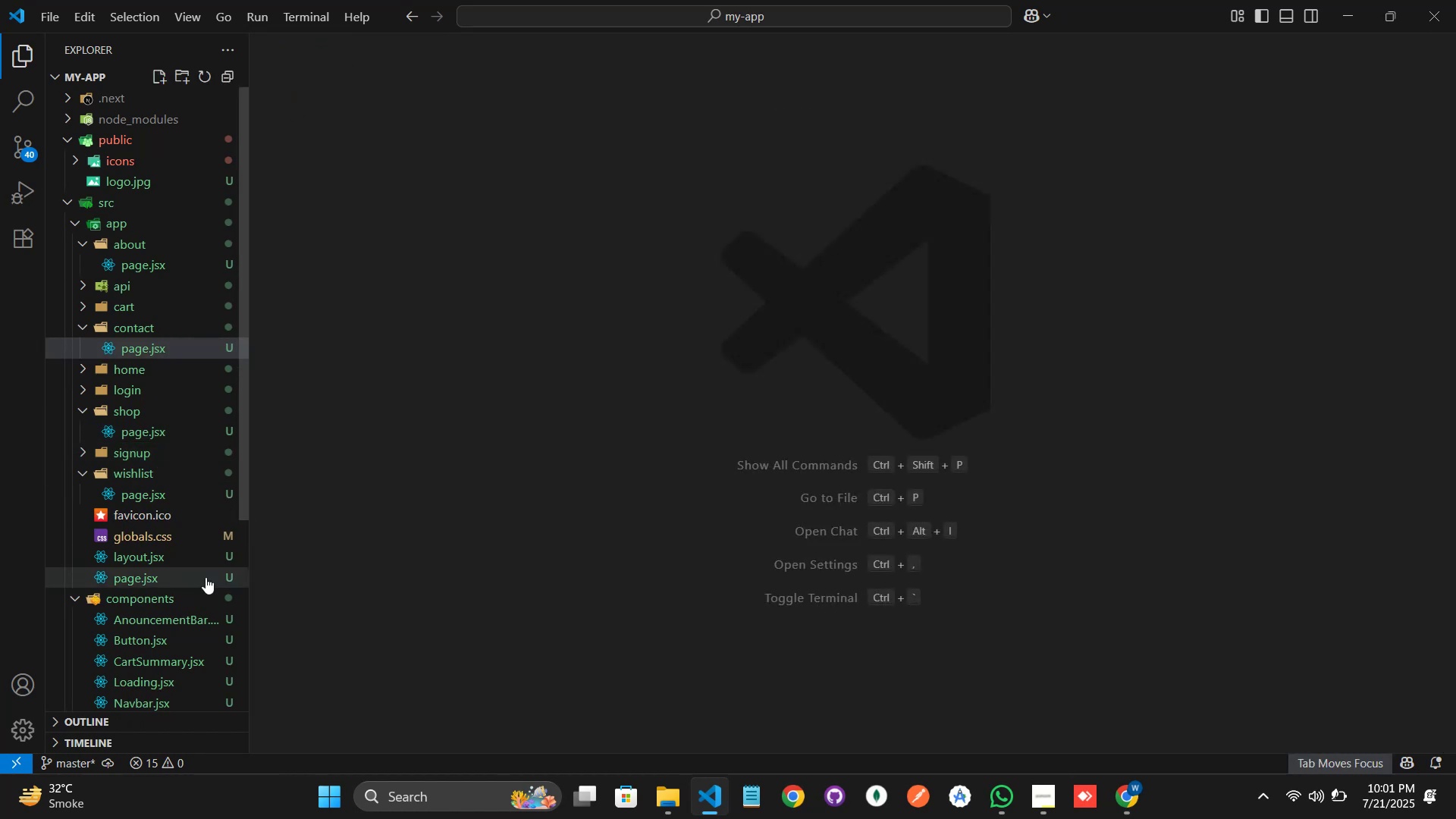 
scroll: coordinate [130, 491], scroll_direction: down, amount: 3.0
 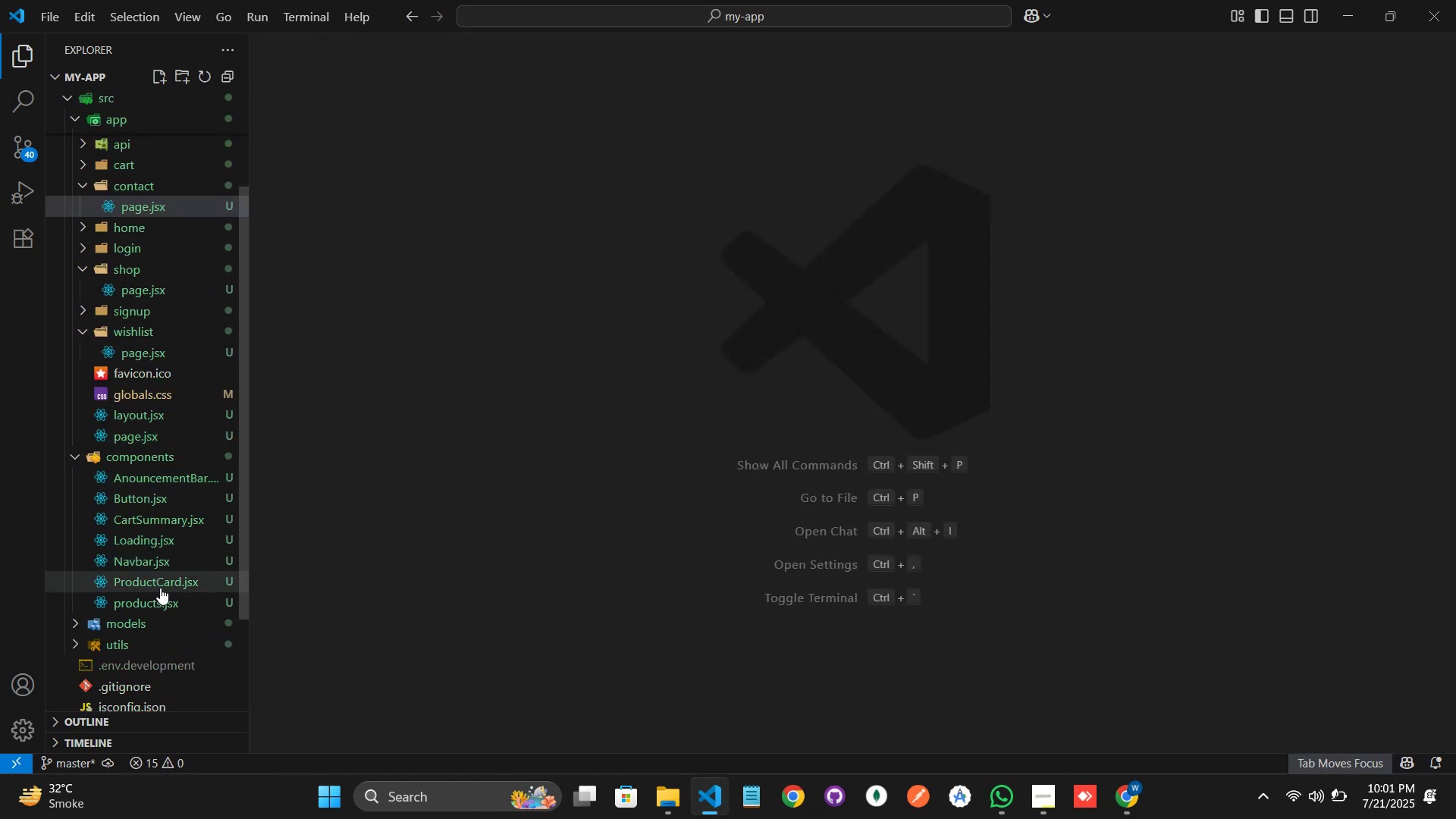 
left_click([152, 563])
 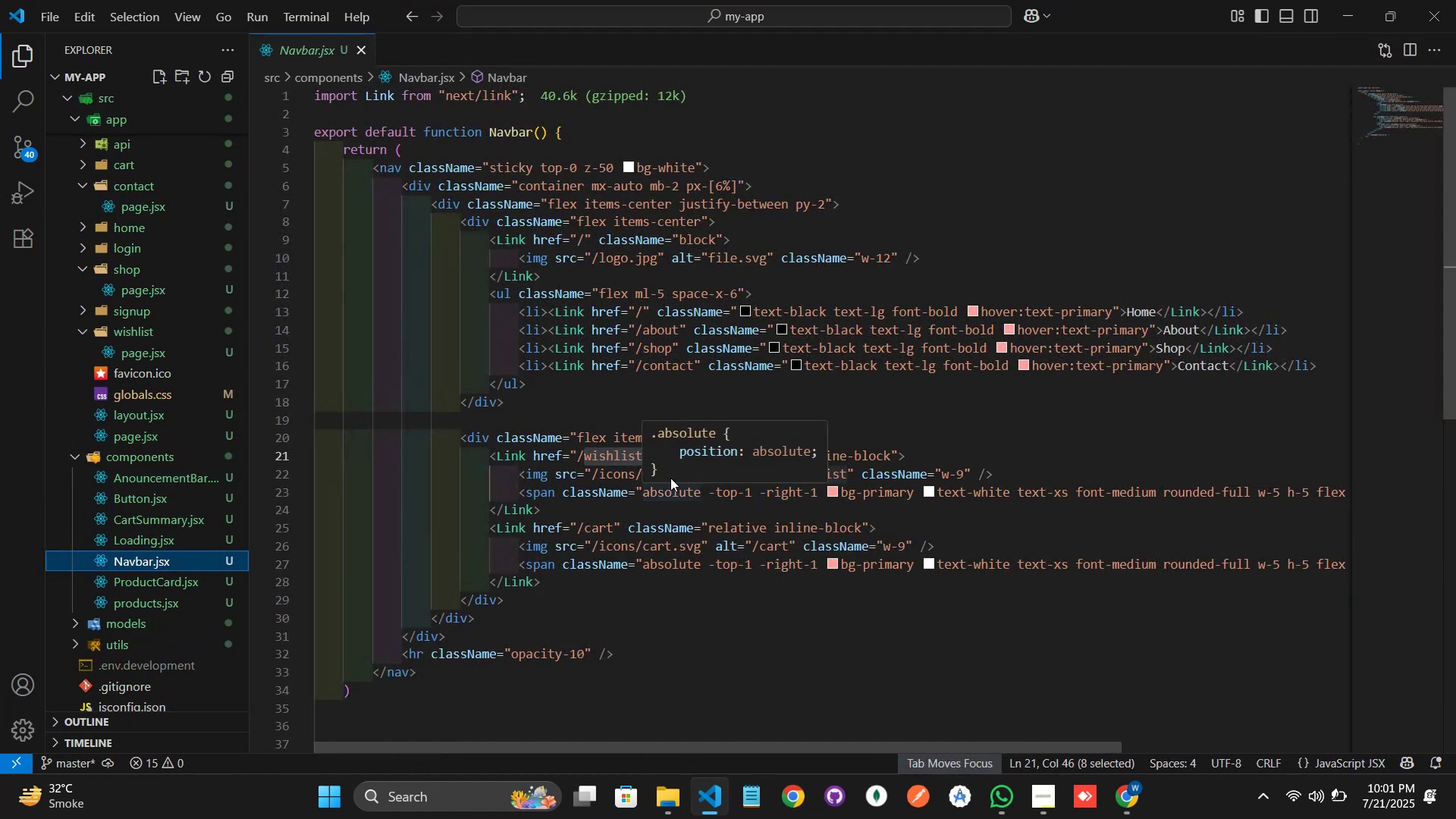 
wait(5.67)
 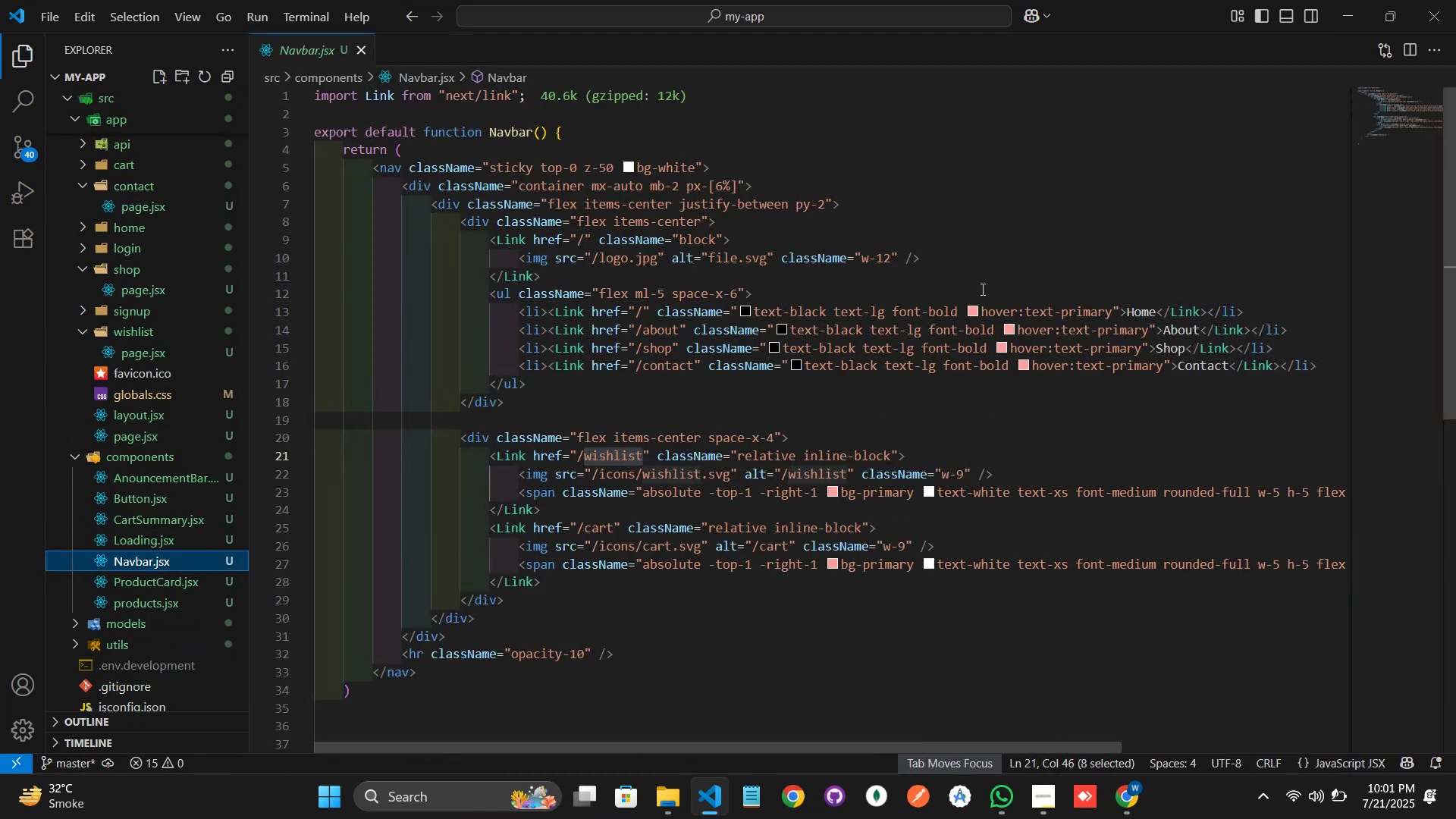 
left_click([162, 481])
 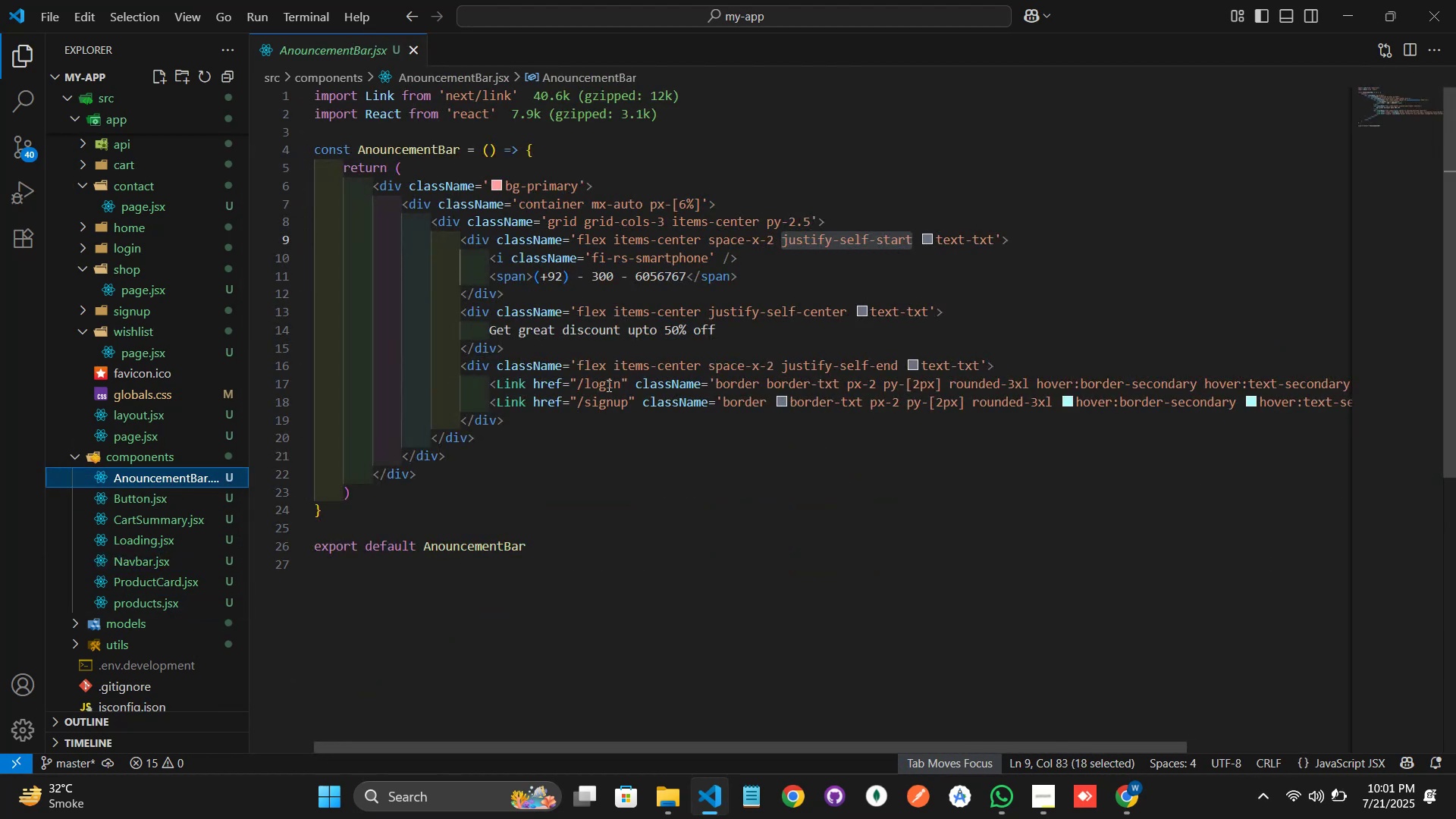 
scroll: coordinate [162, 253], scroll_direction: up, amount: 2.0
 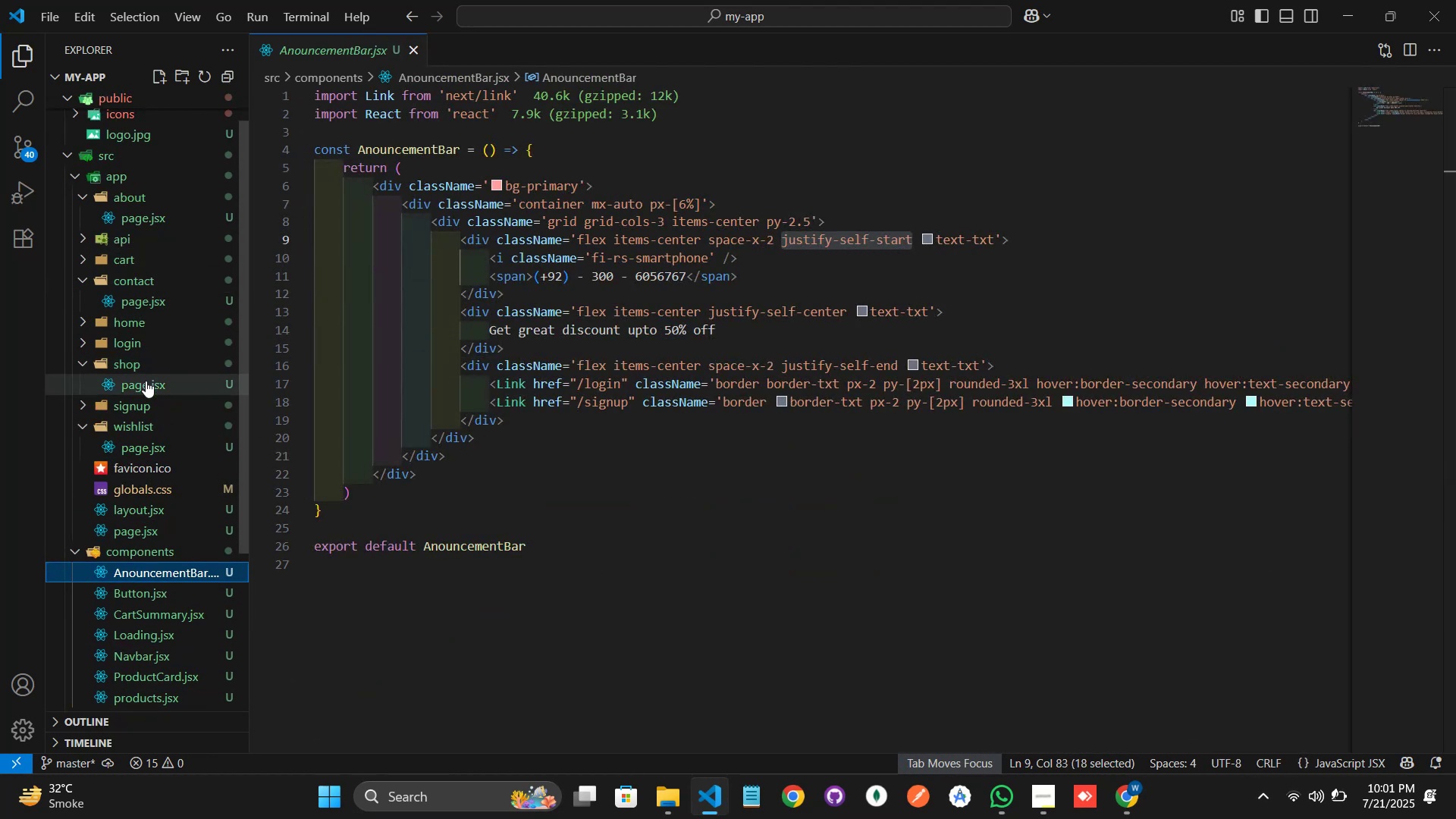 
wait(5.17)
 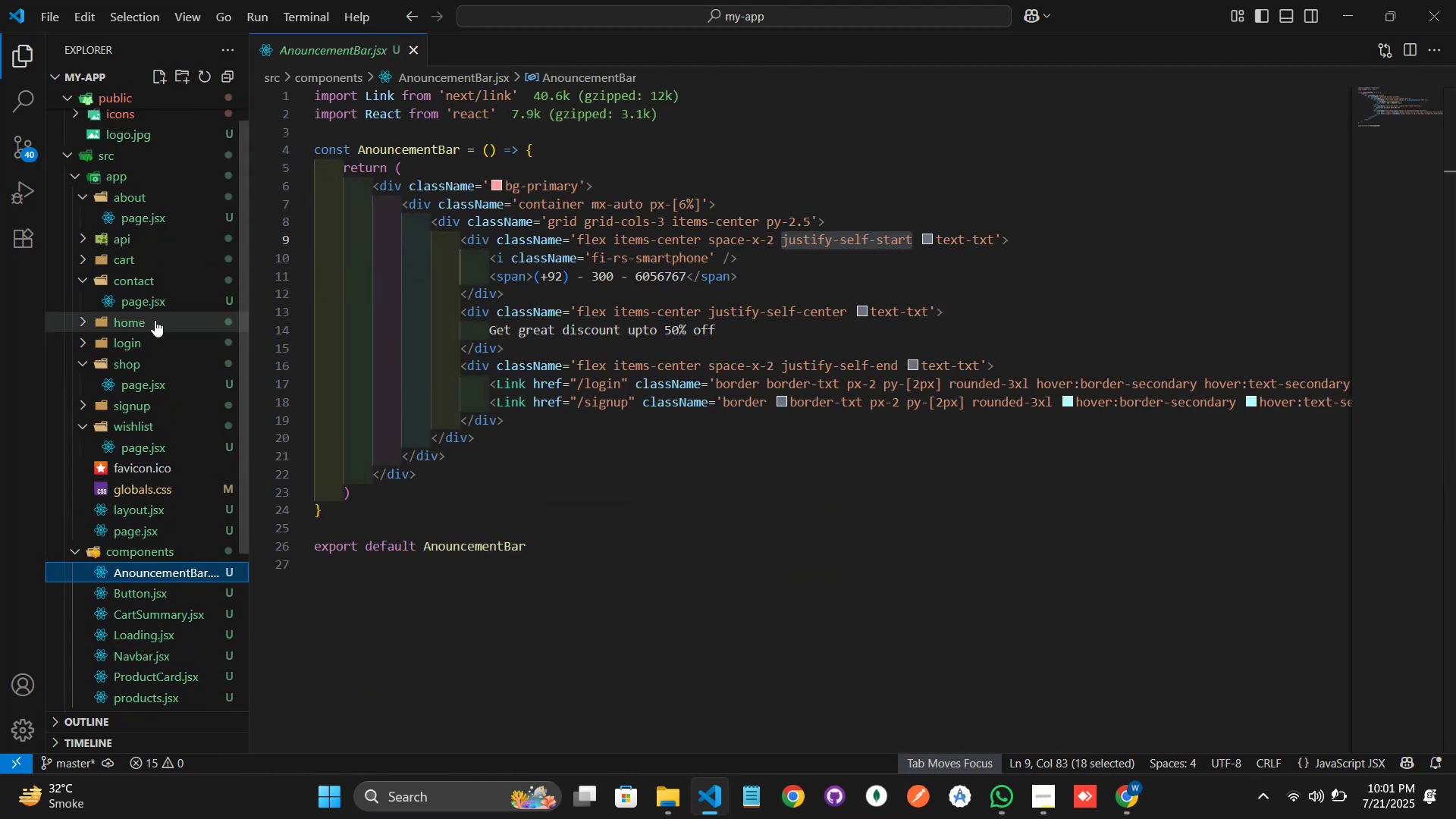 
left_click([146, 344])
 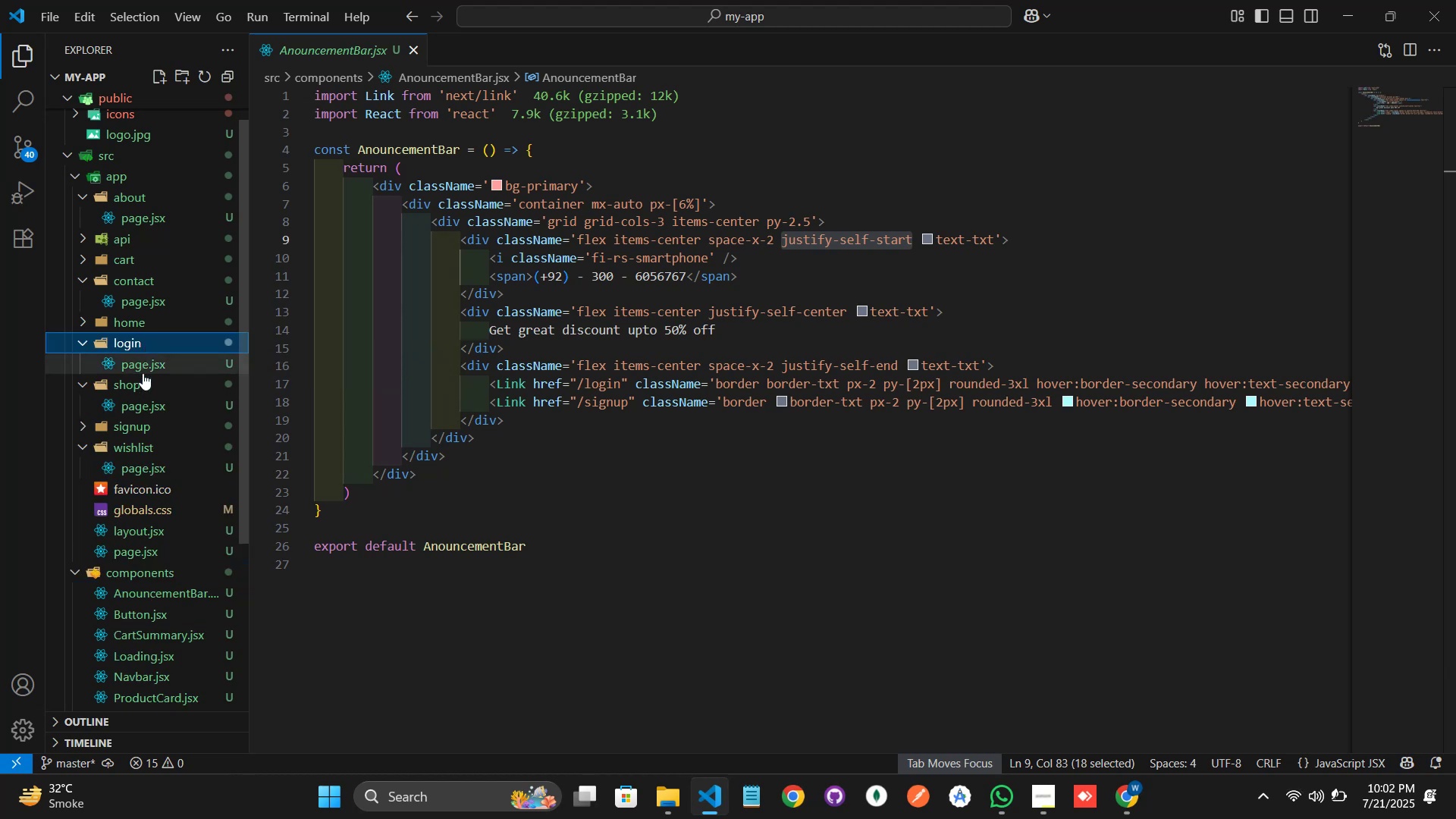 
left_click([143, 373])
 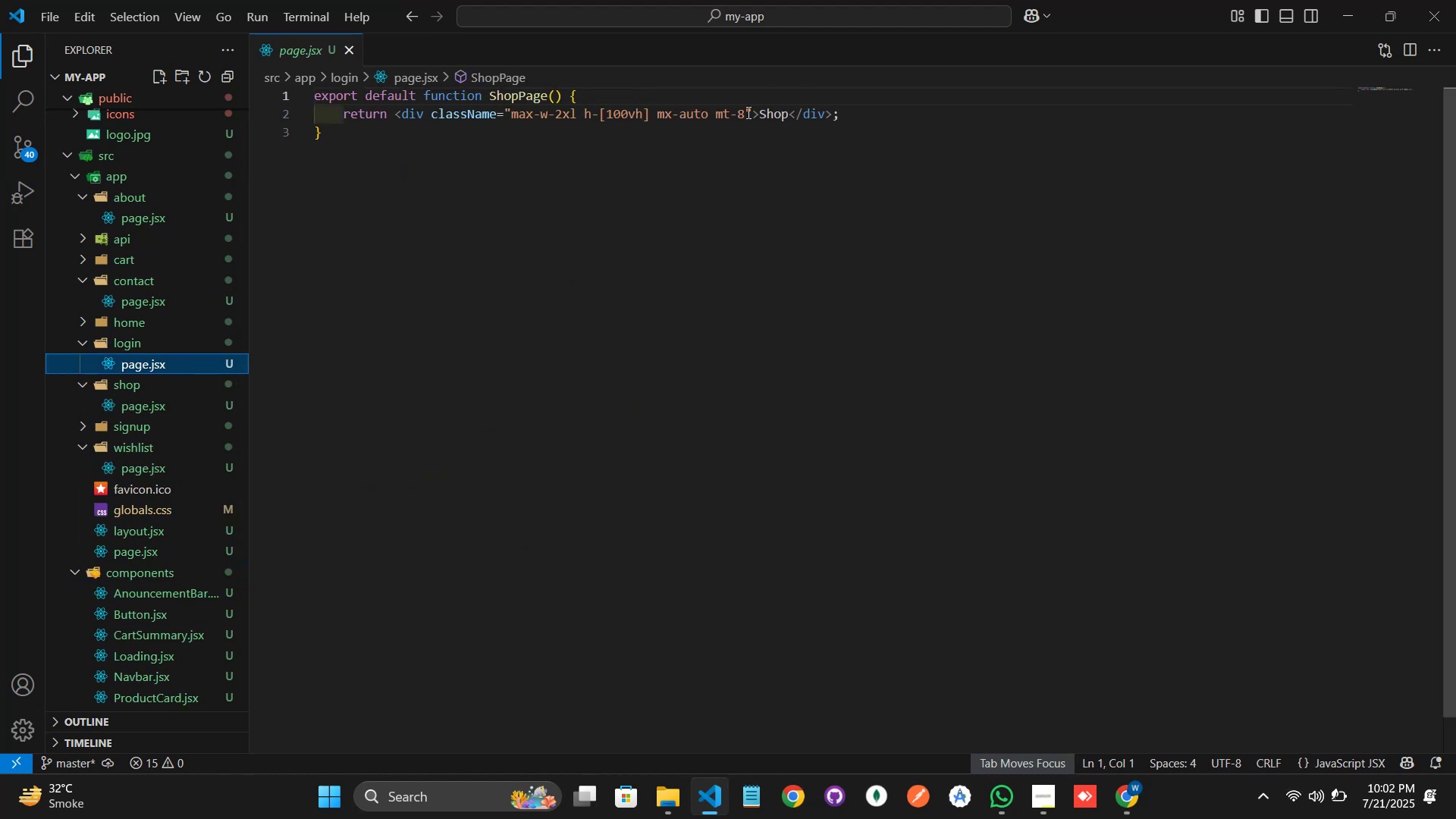 
left_click([770, 113])
 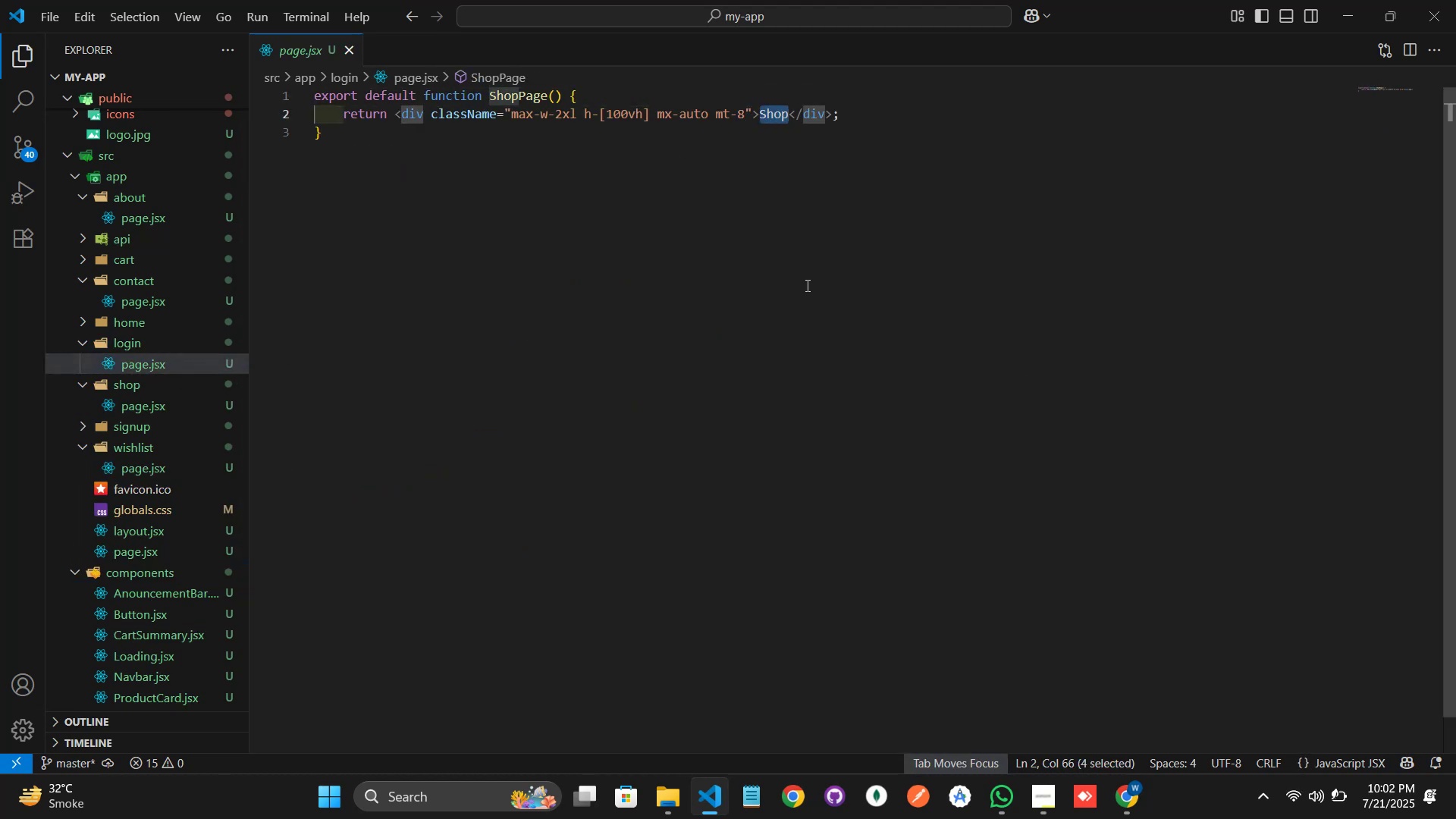 
hold_key(key=ShiftLeft, duration=0.37)
 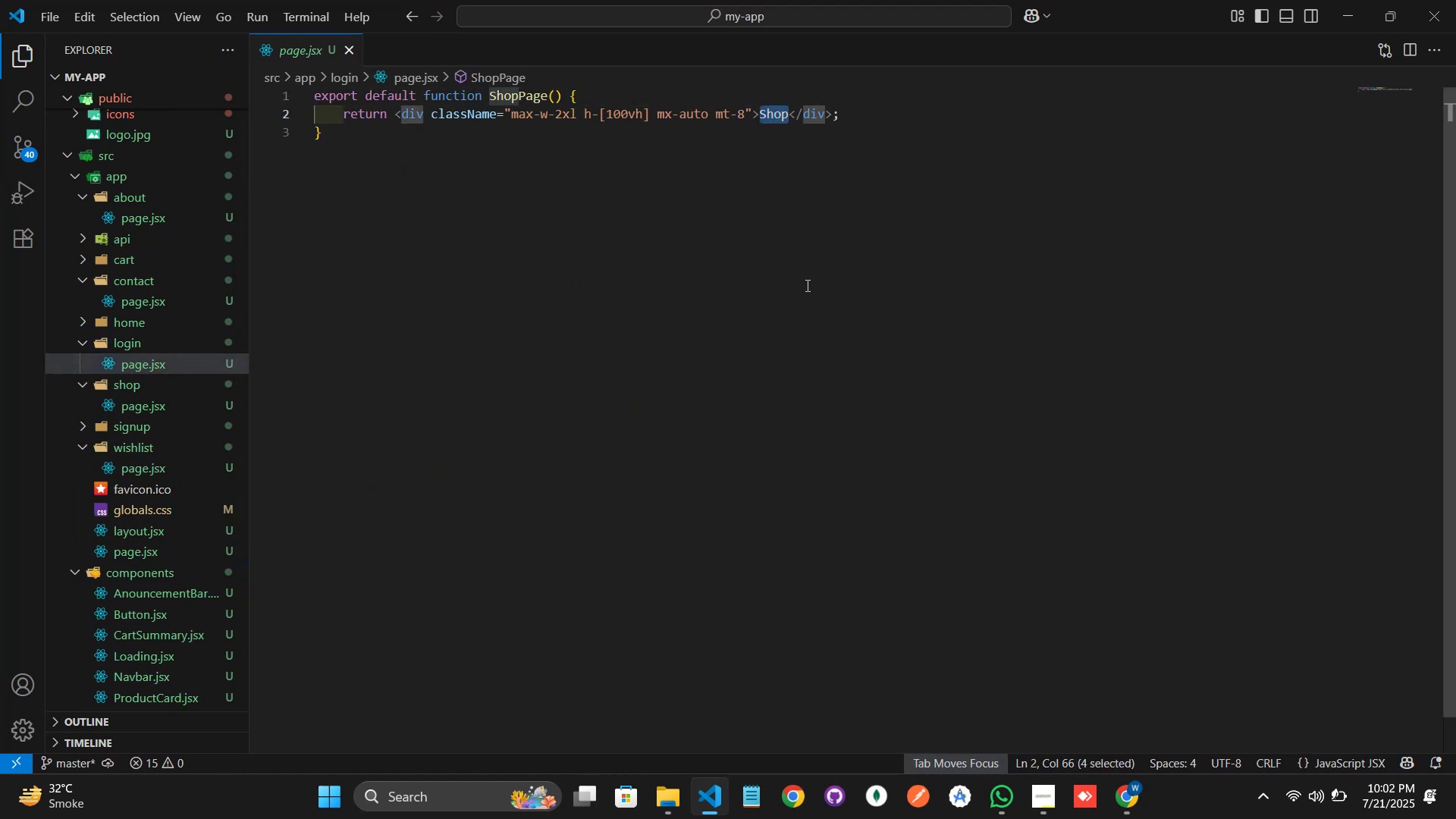 
type(login)
 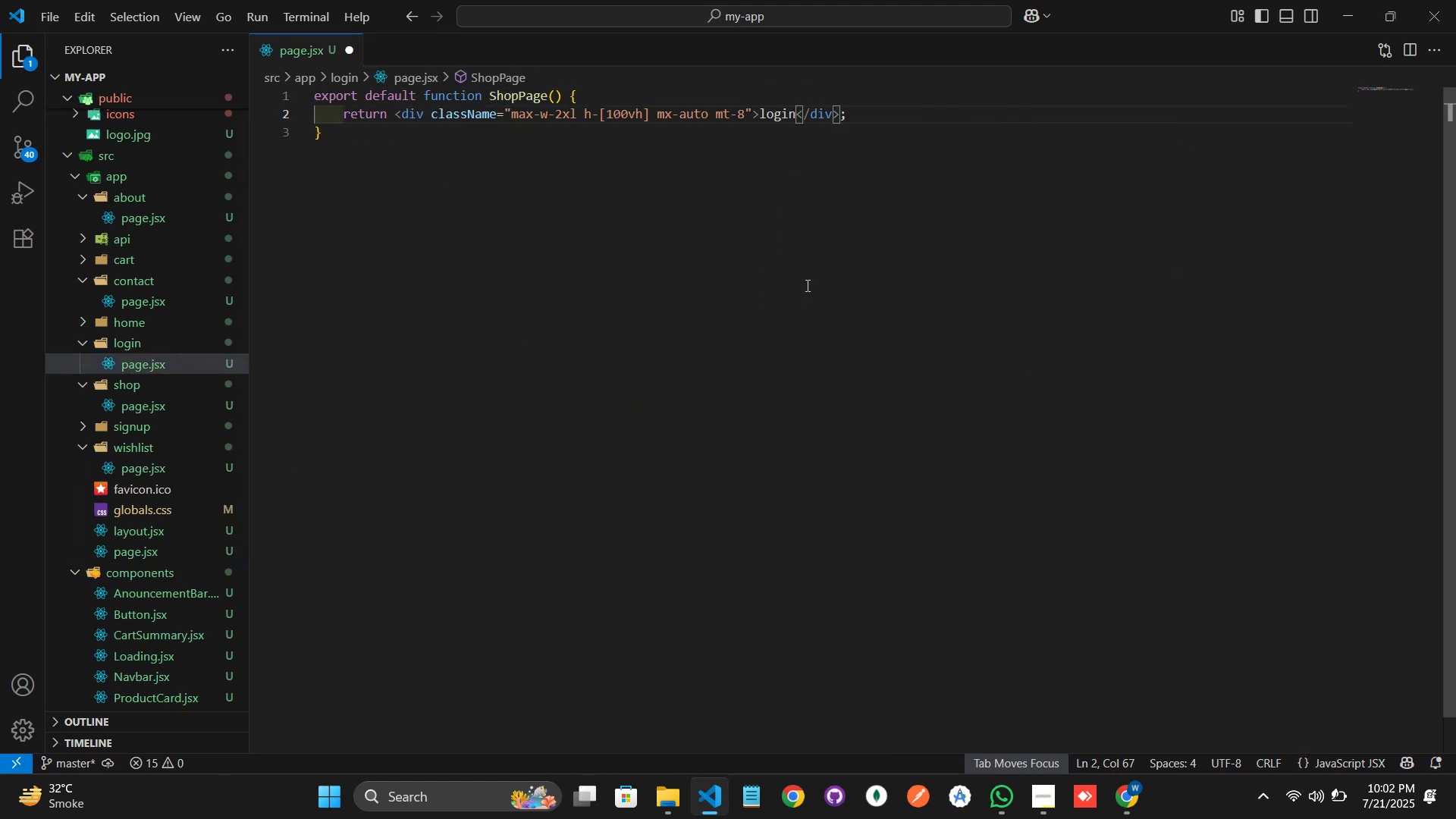 
hold_key(key=ArrowLeft, duration=0.58)
 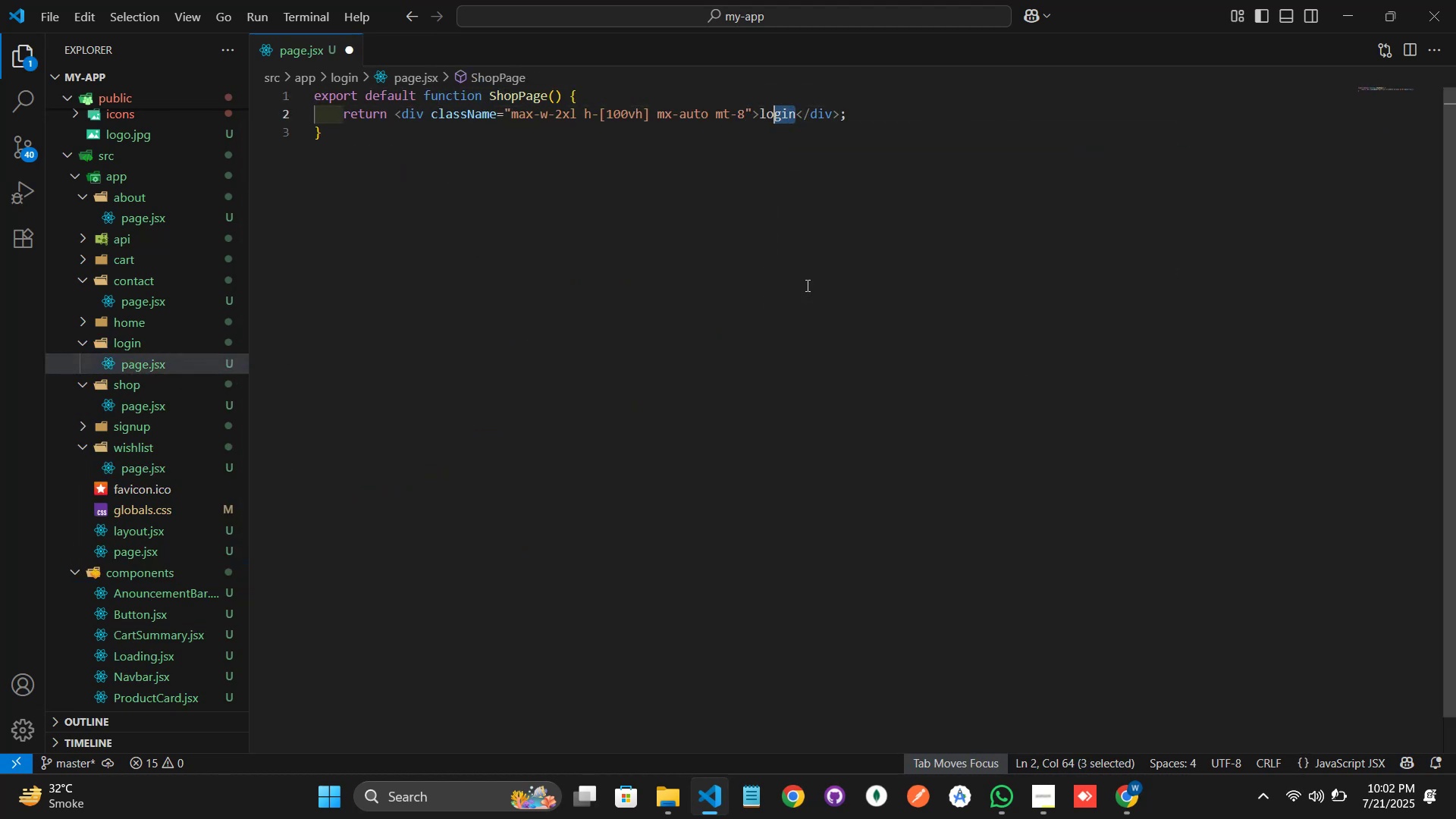 
key(Shift+ArrowLeft)
 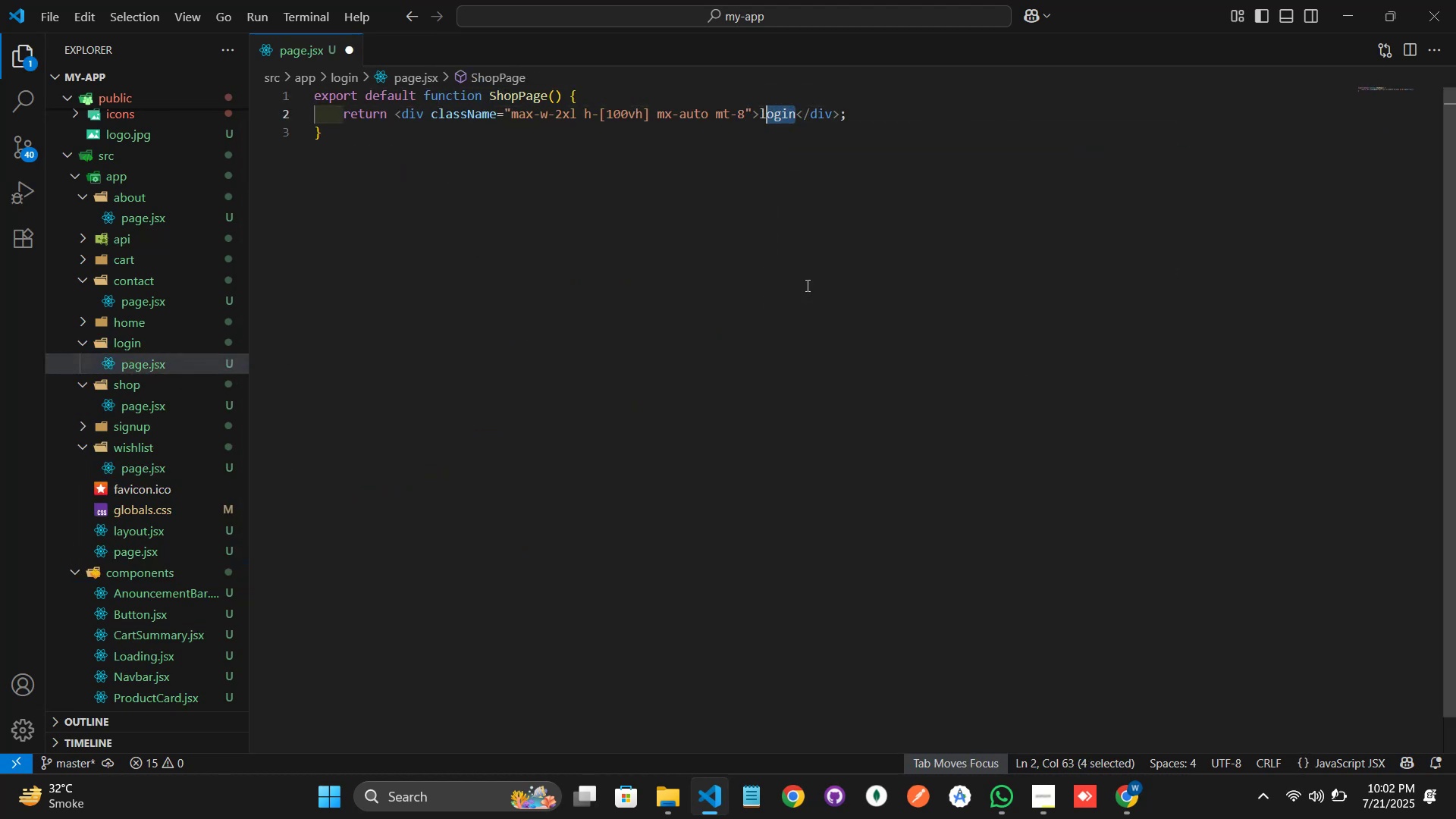 
key(Shift+ArrowLeft)
 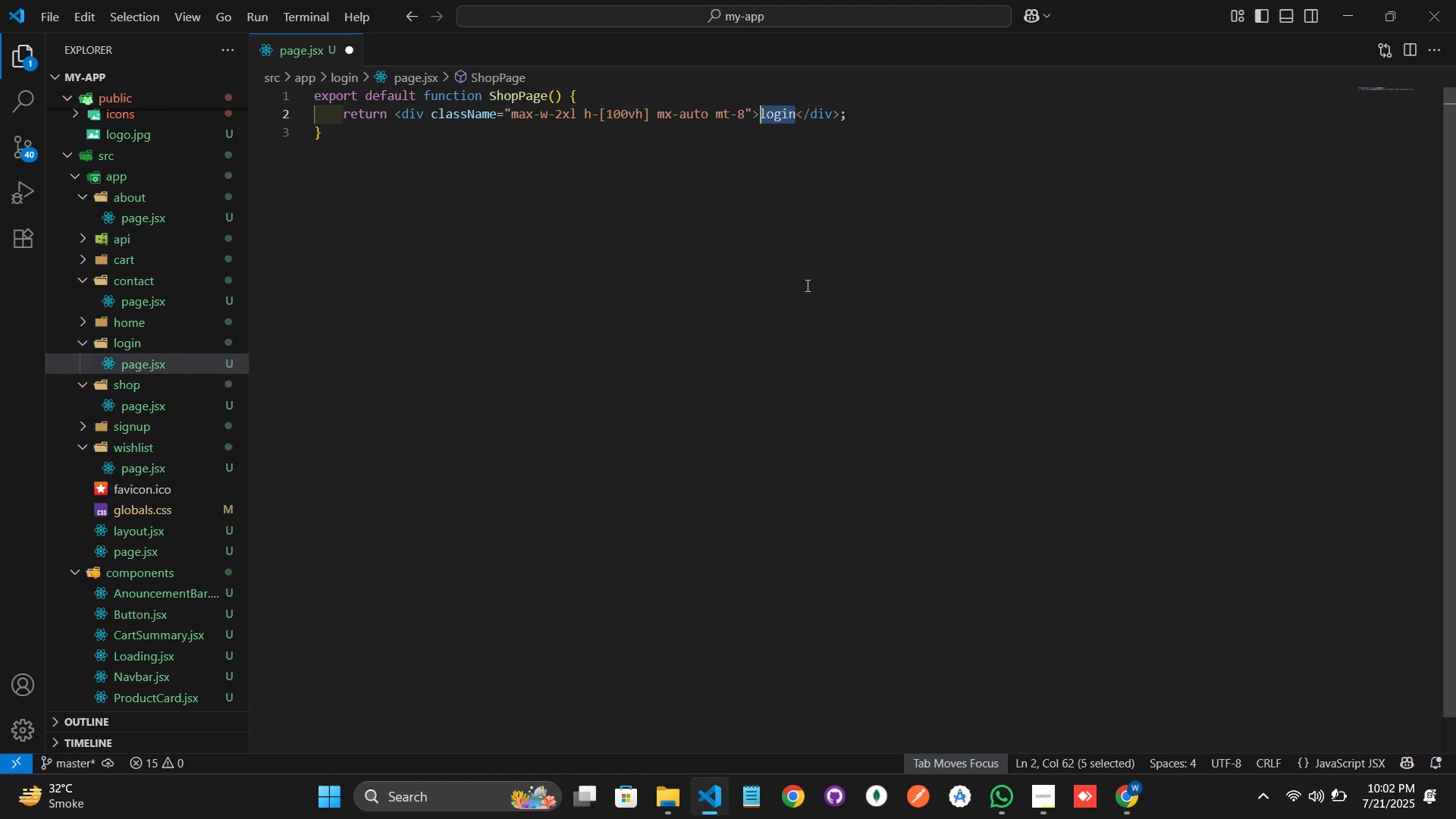 
key(Control+C)
 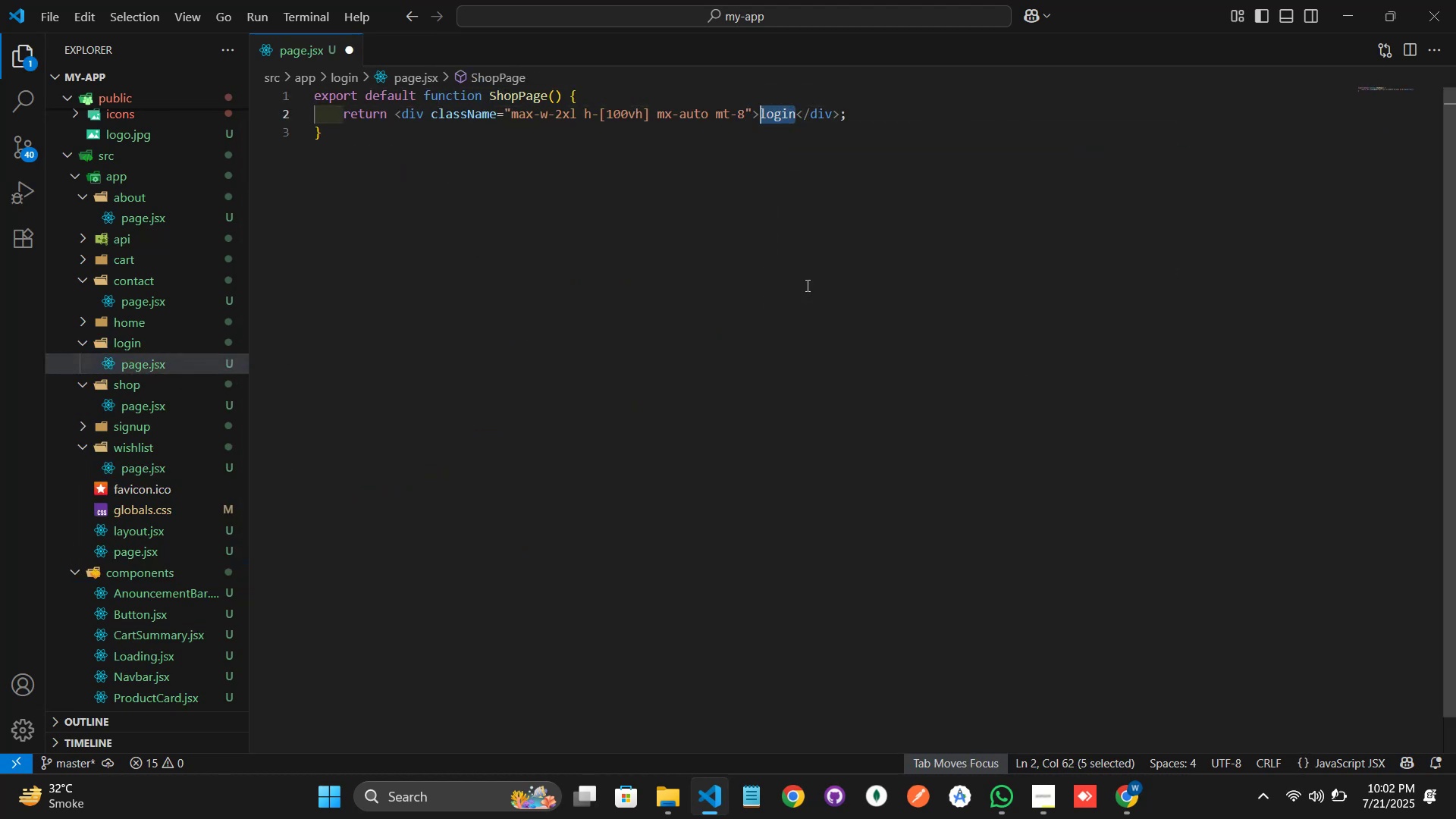 
key(ArrowUp)
 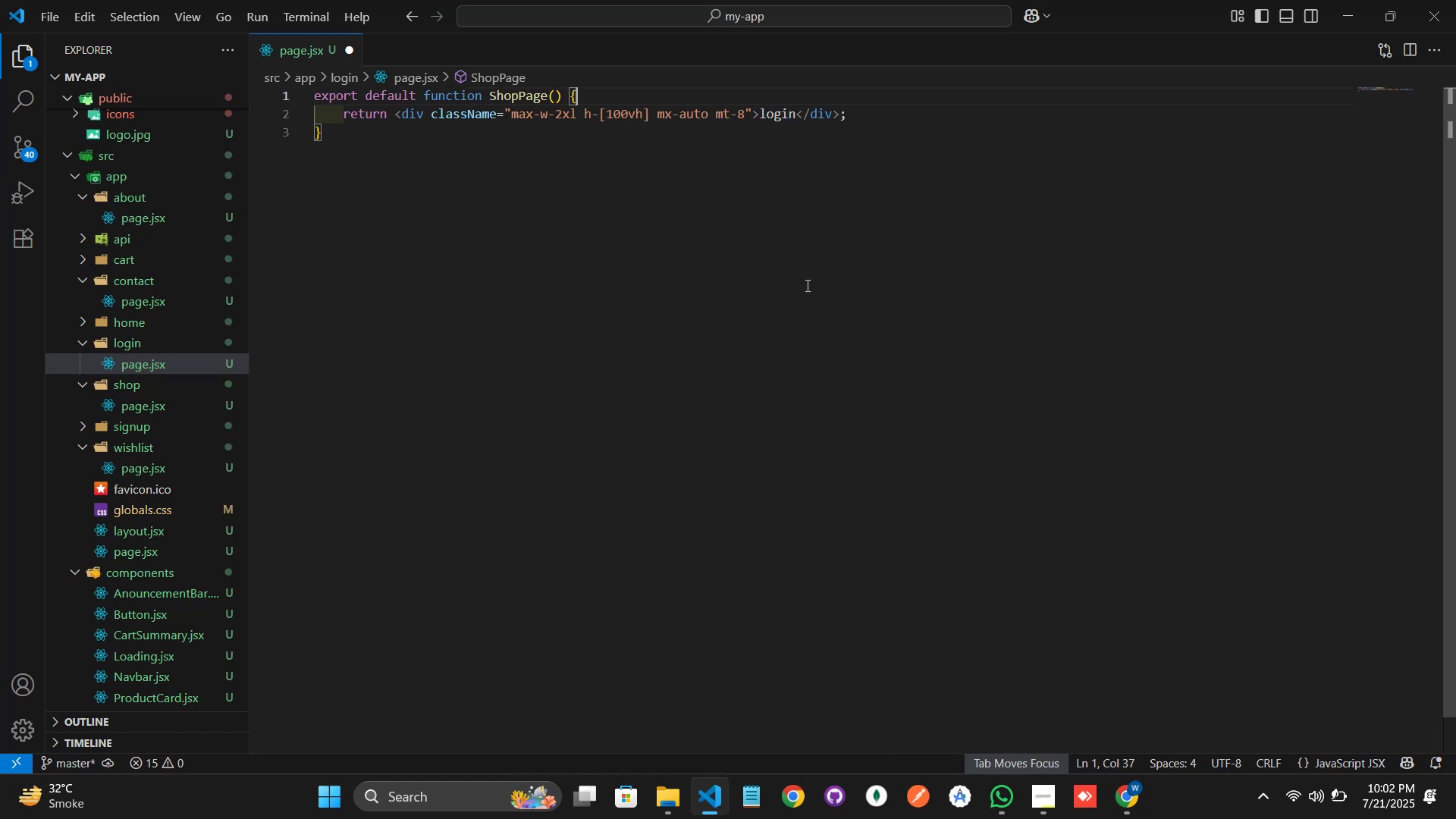 
hold_key(key=ArrowLeft, duration=0.77)
 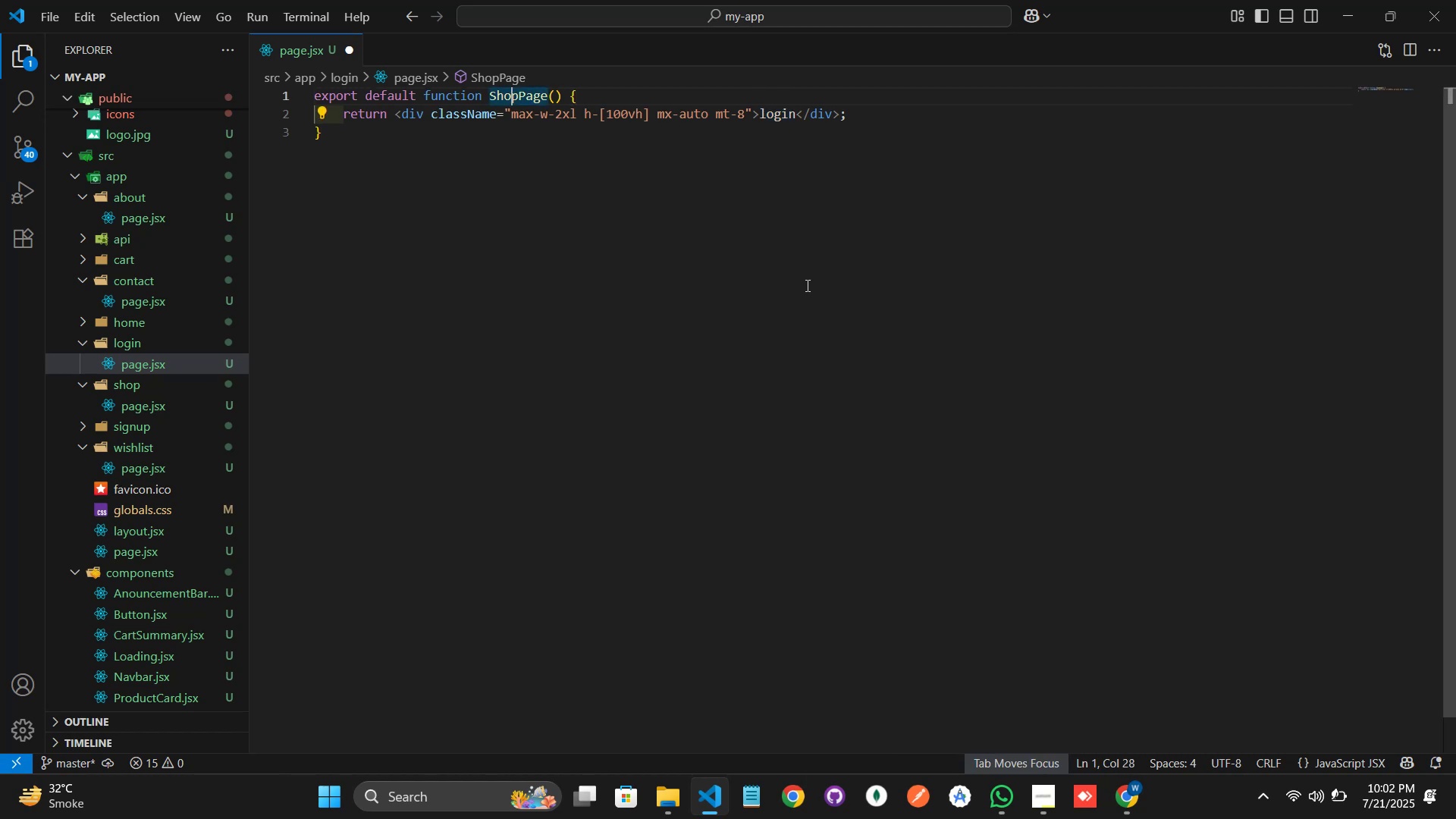 
key(ArrowRight)
 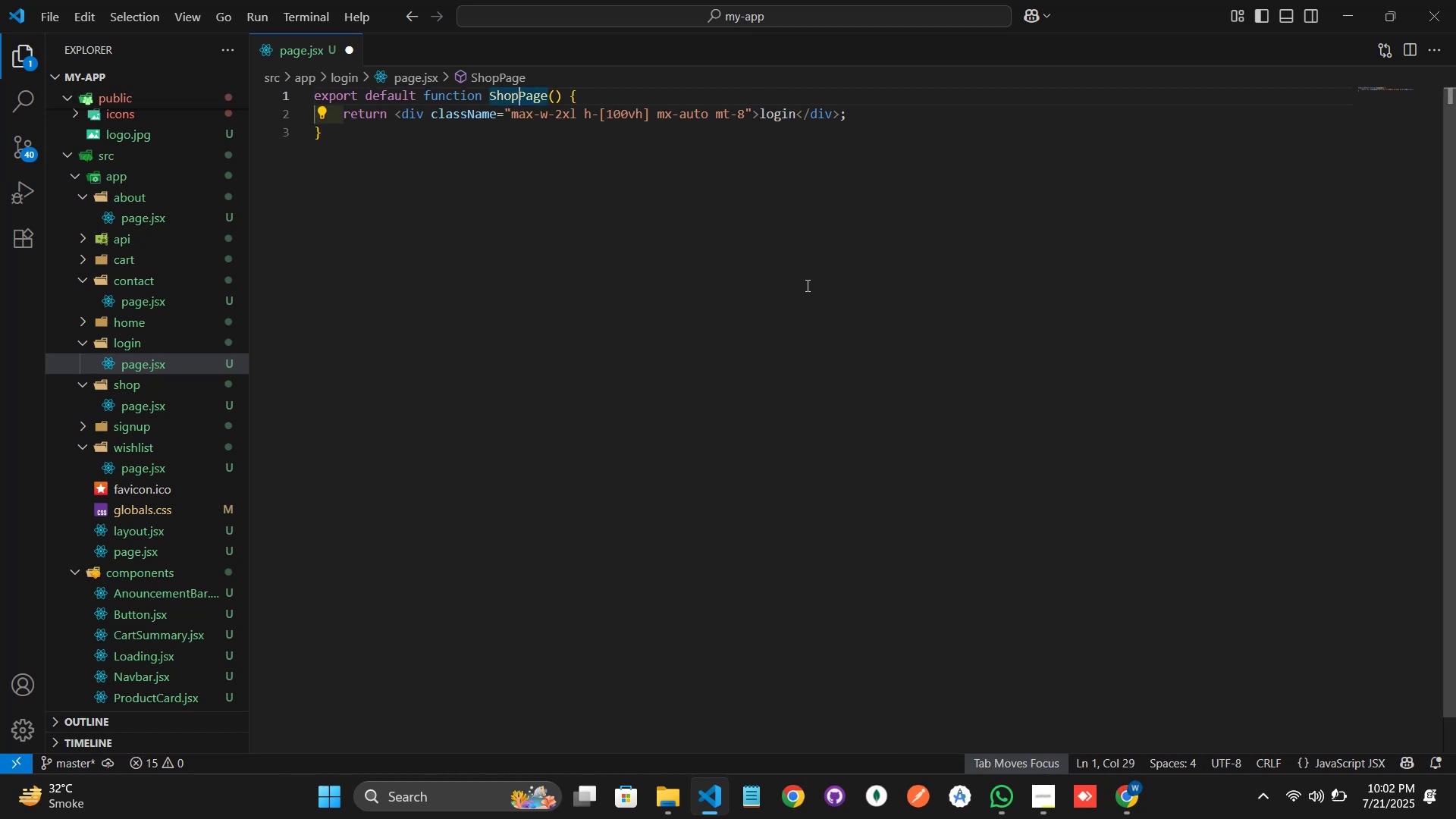 
key(Shift+ArrowLeft)
 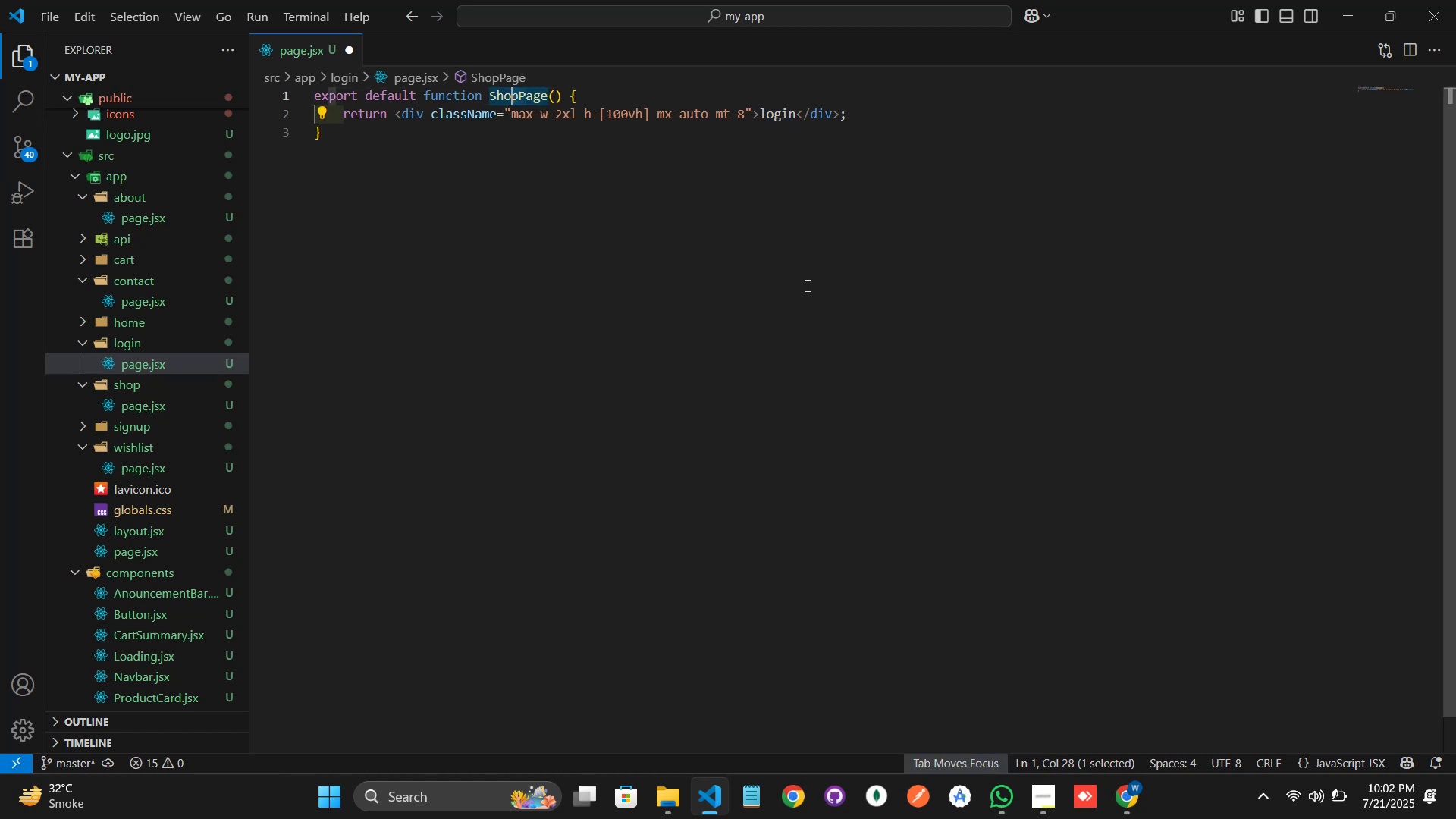 
key(Shift+ArrowLeft)
 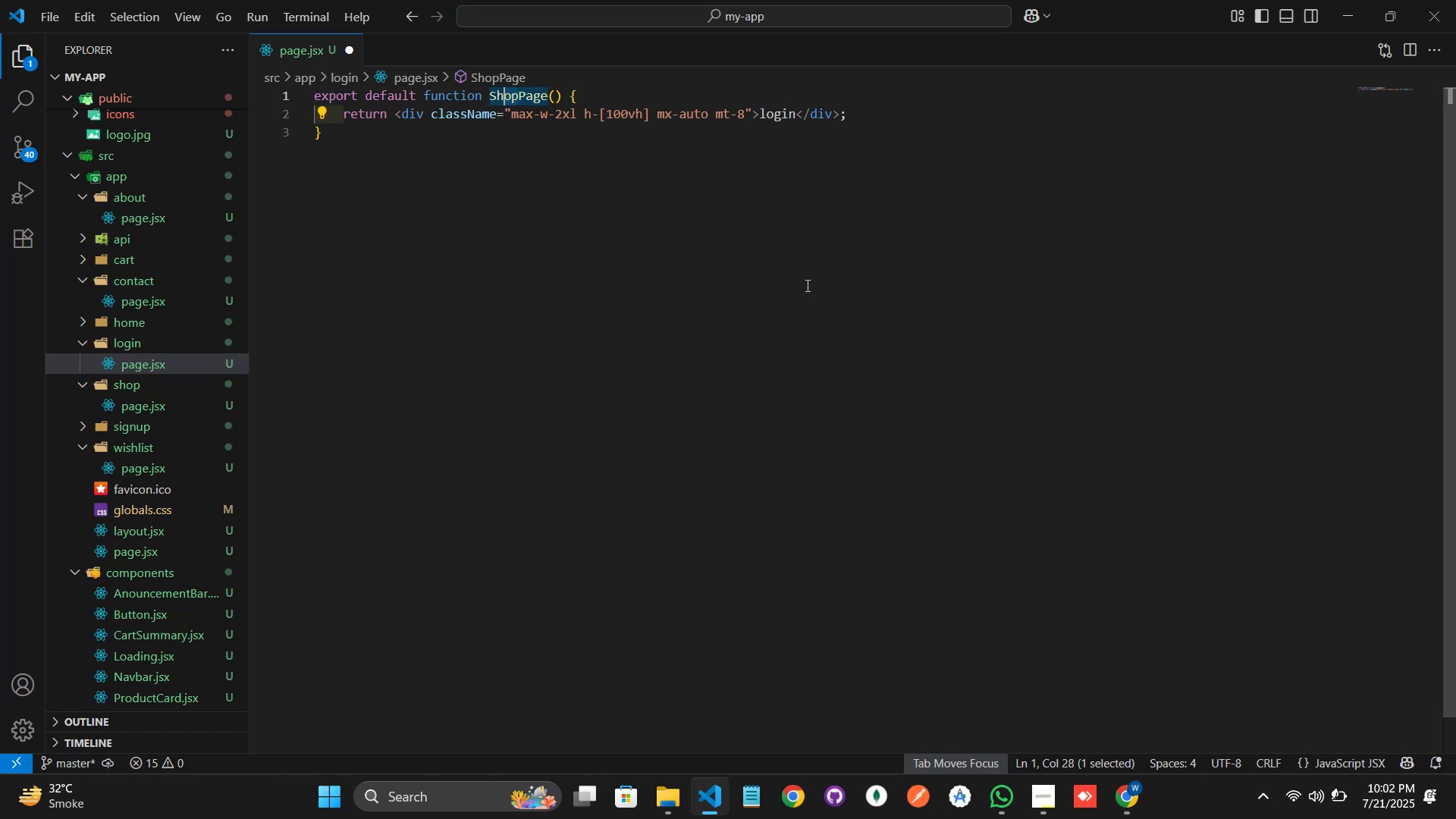 
key(Shift+ArrowLeft)
 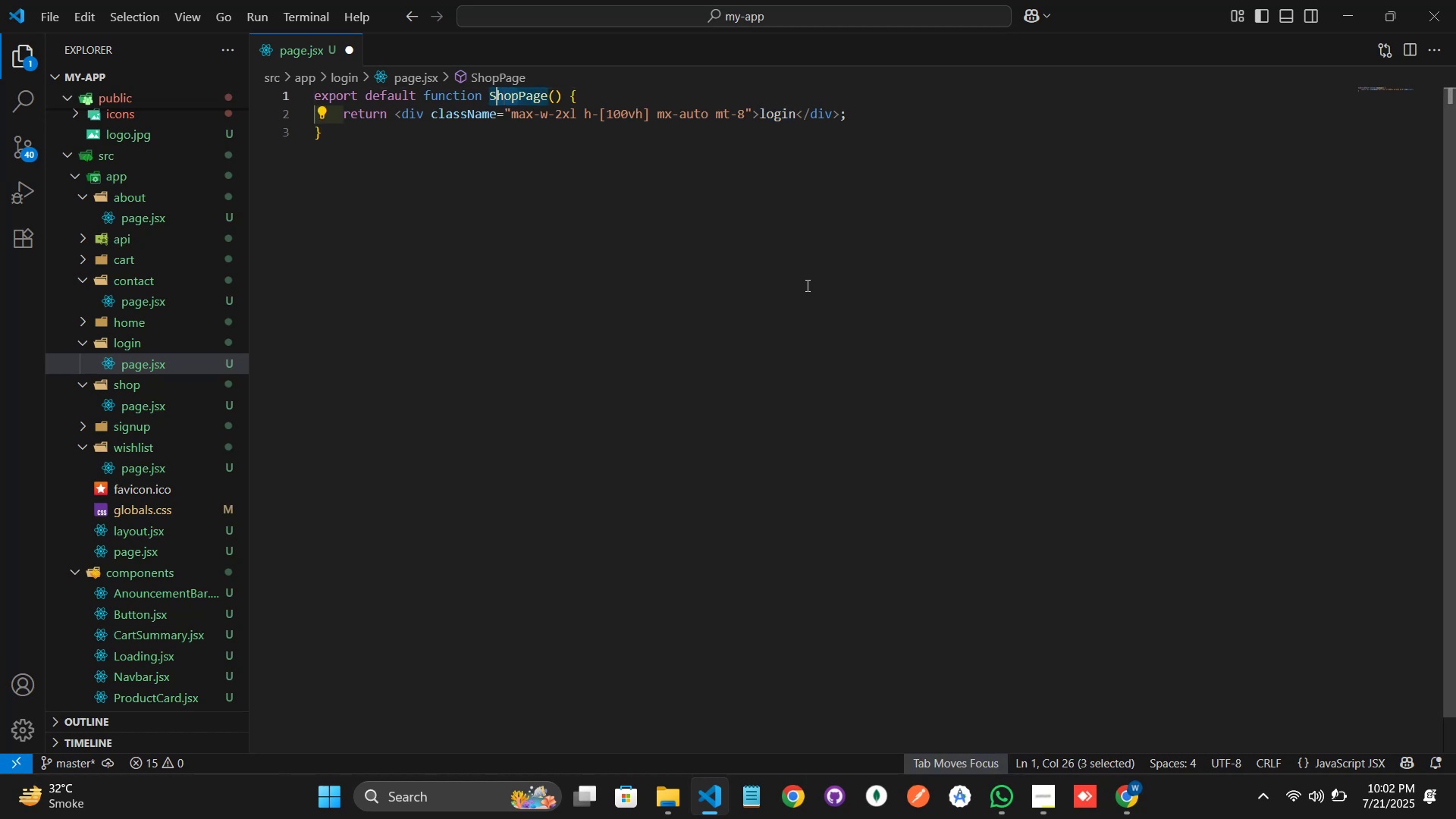 
key(Shift+ArrowLeft)
 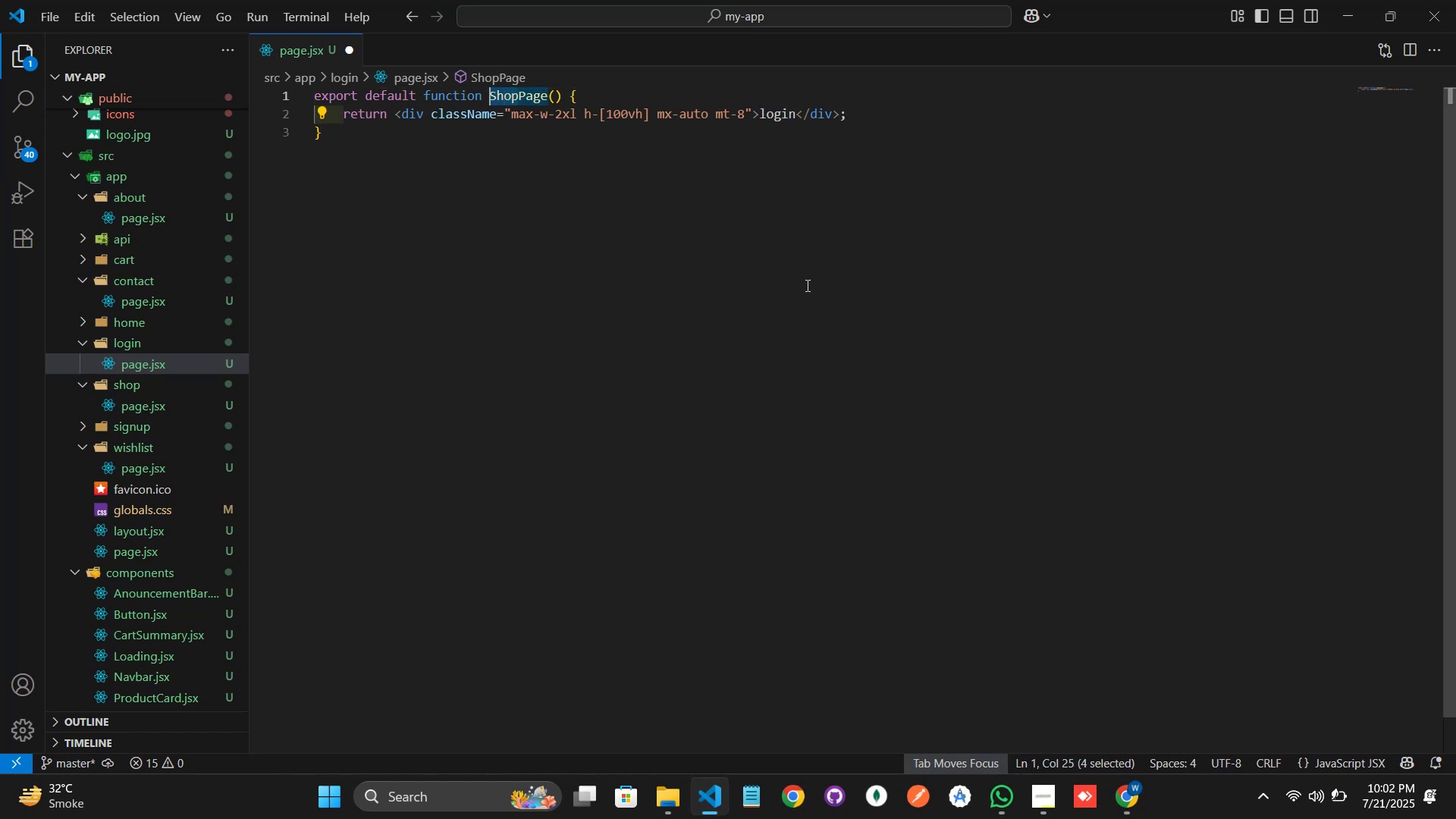 
key(Control+V)
 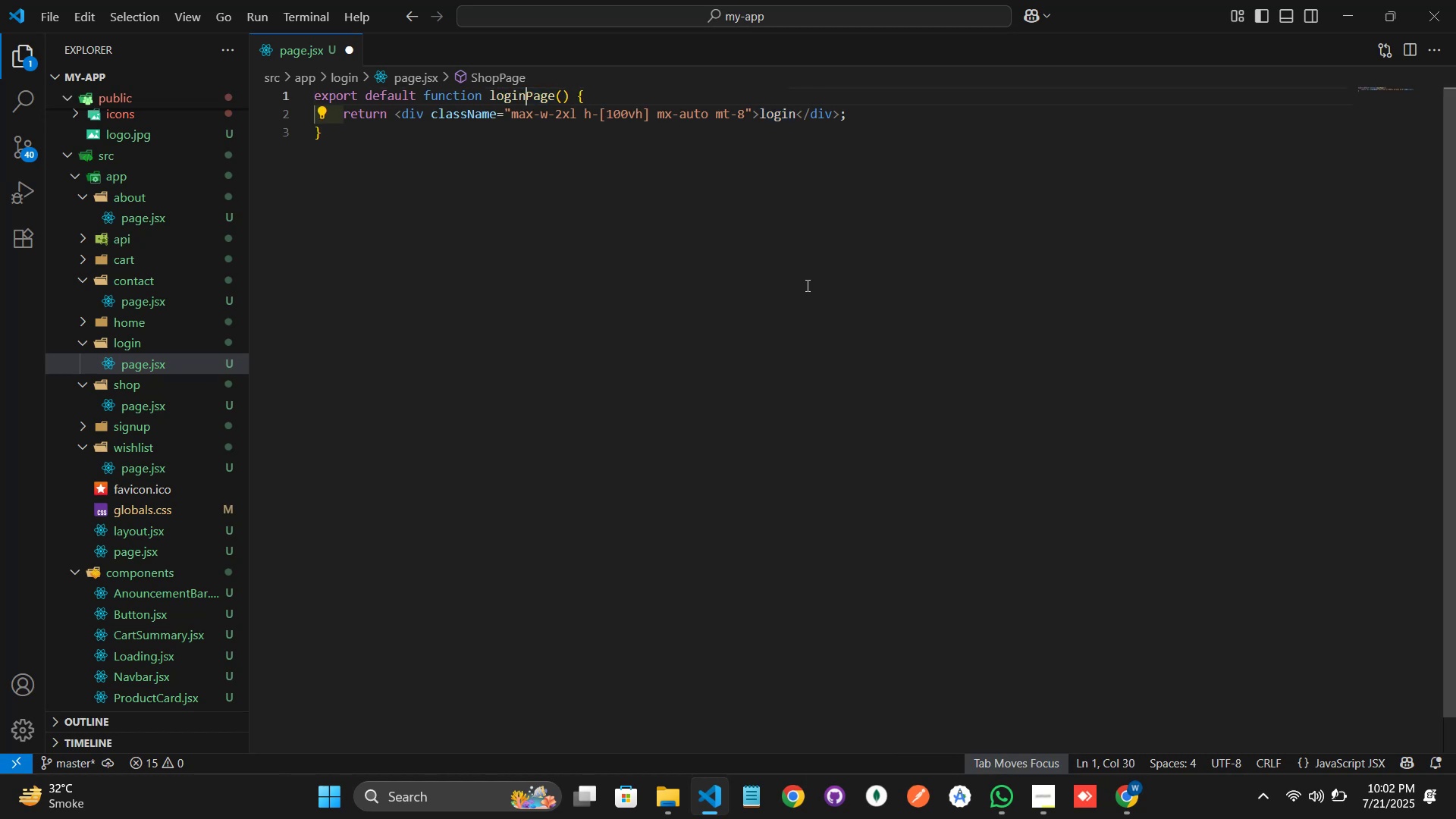 
key(ArrowLeft)
 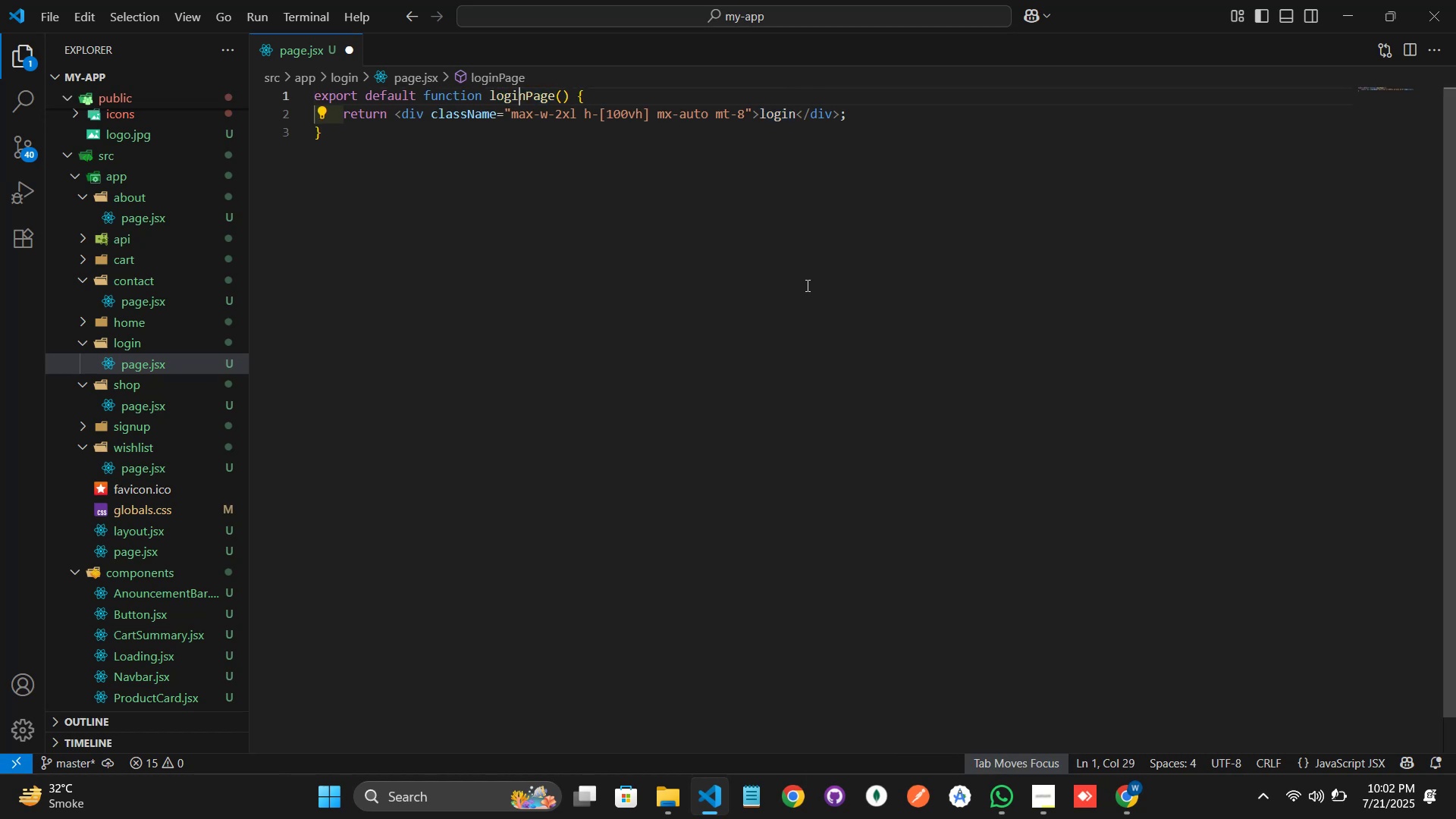 
key(ArrowLeft)
 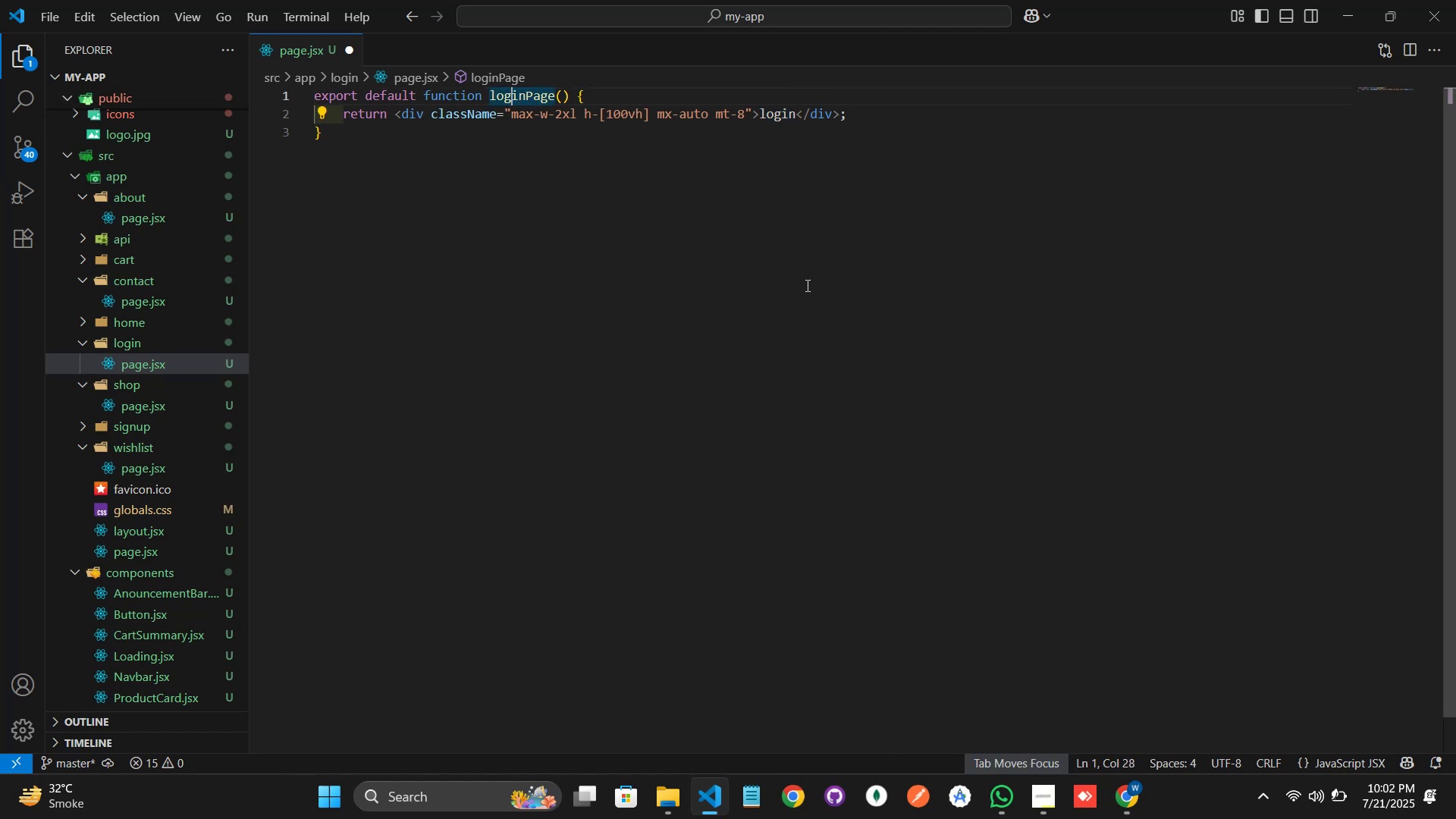 
key(ArrowLeft)
 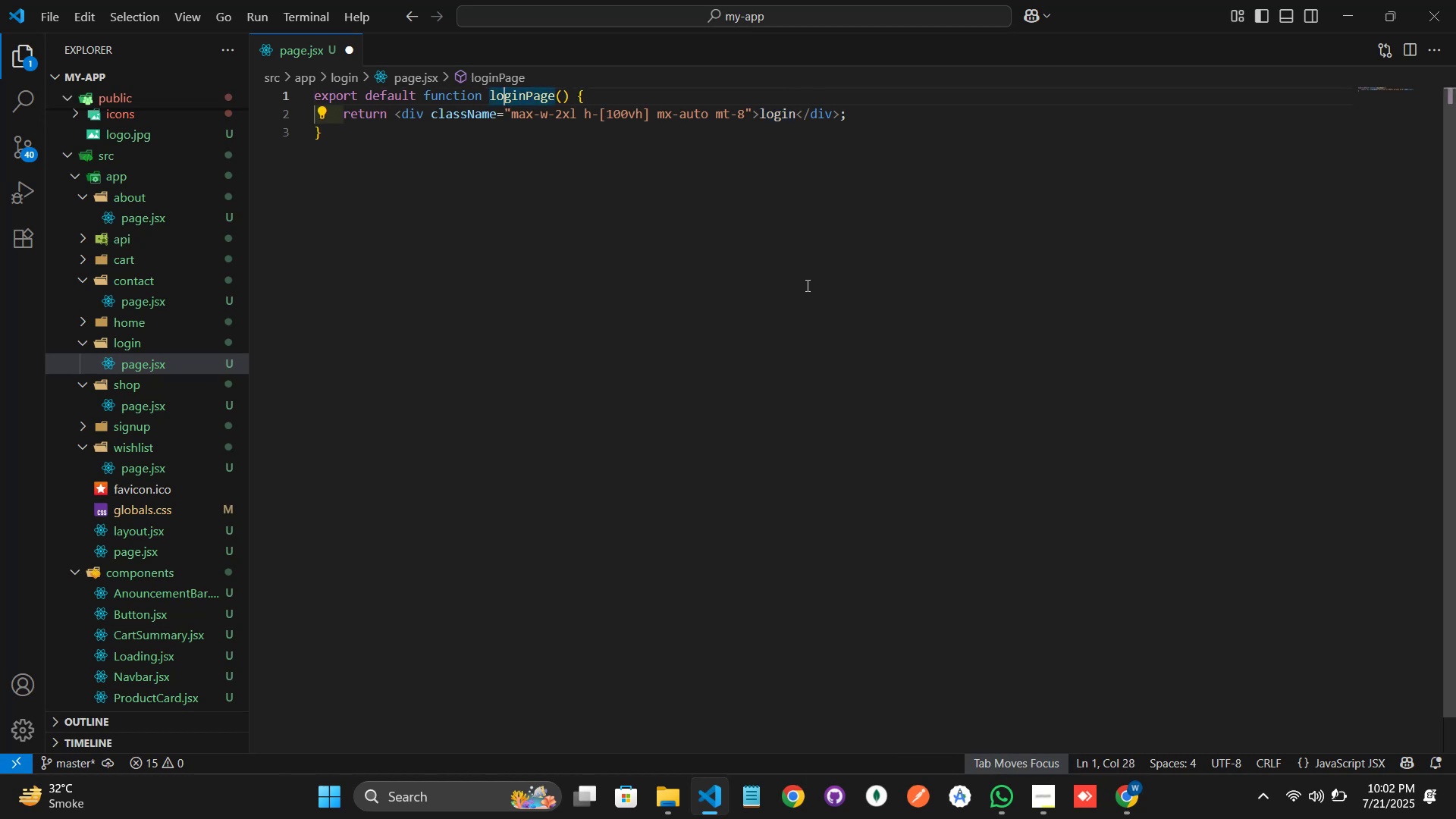 
key(ArrowLeft)
 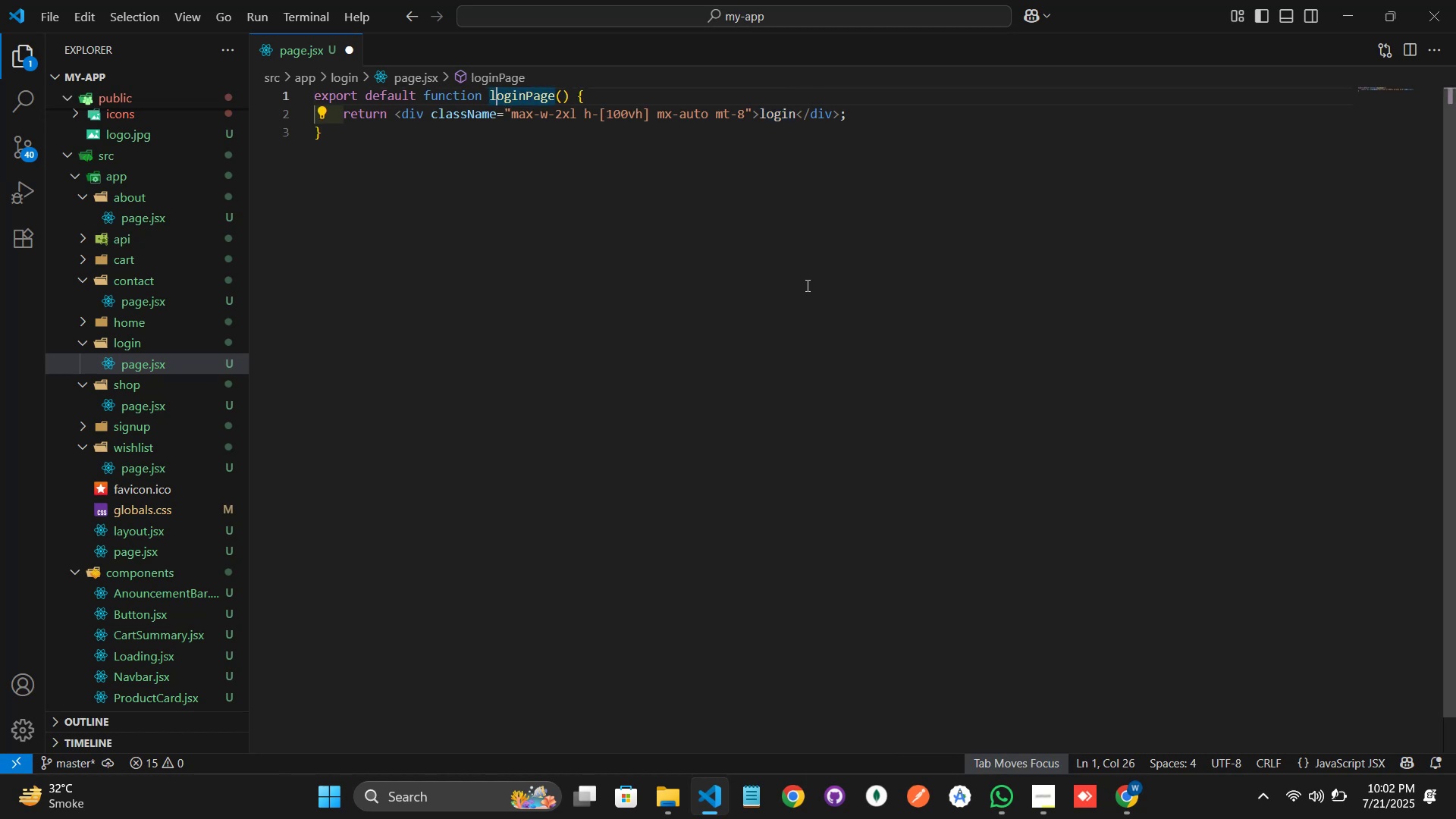 
key(ArrowLeft)
 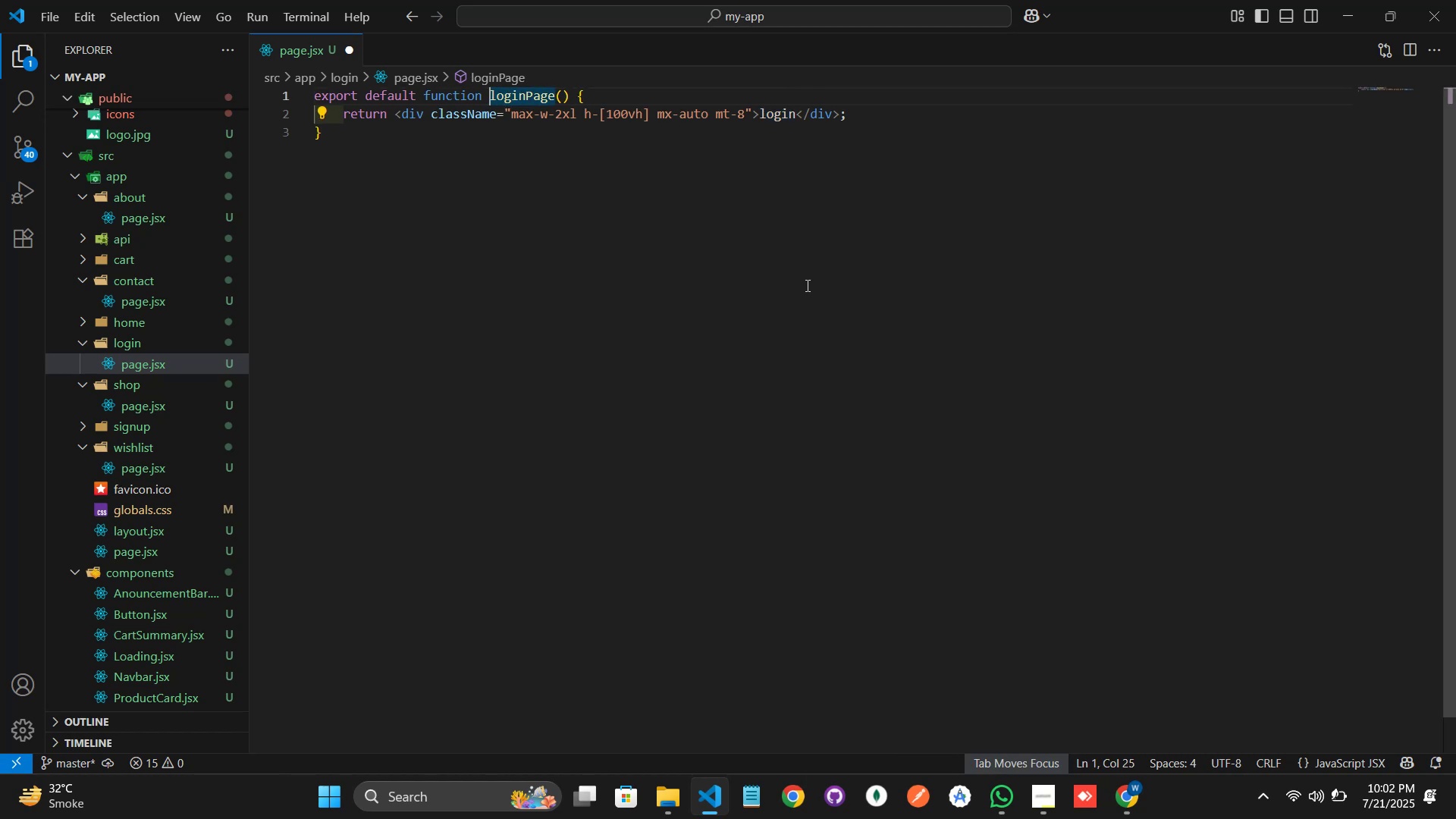 
key(ArrowRight)
 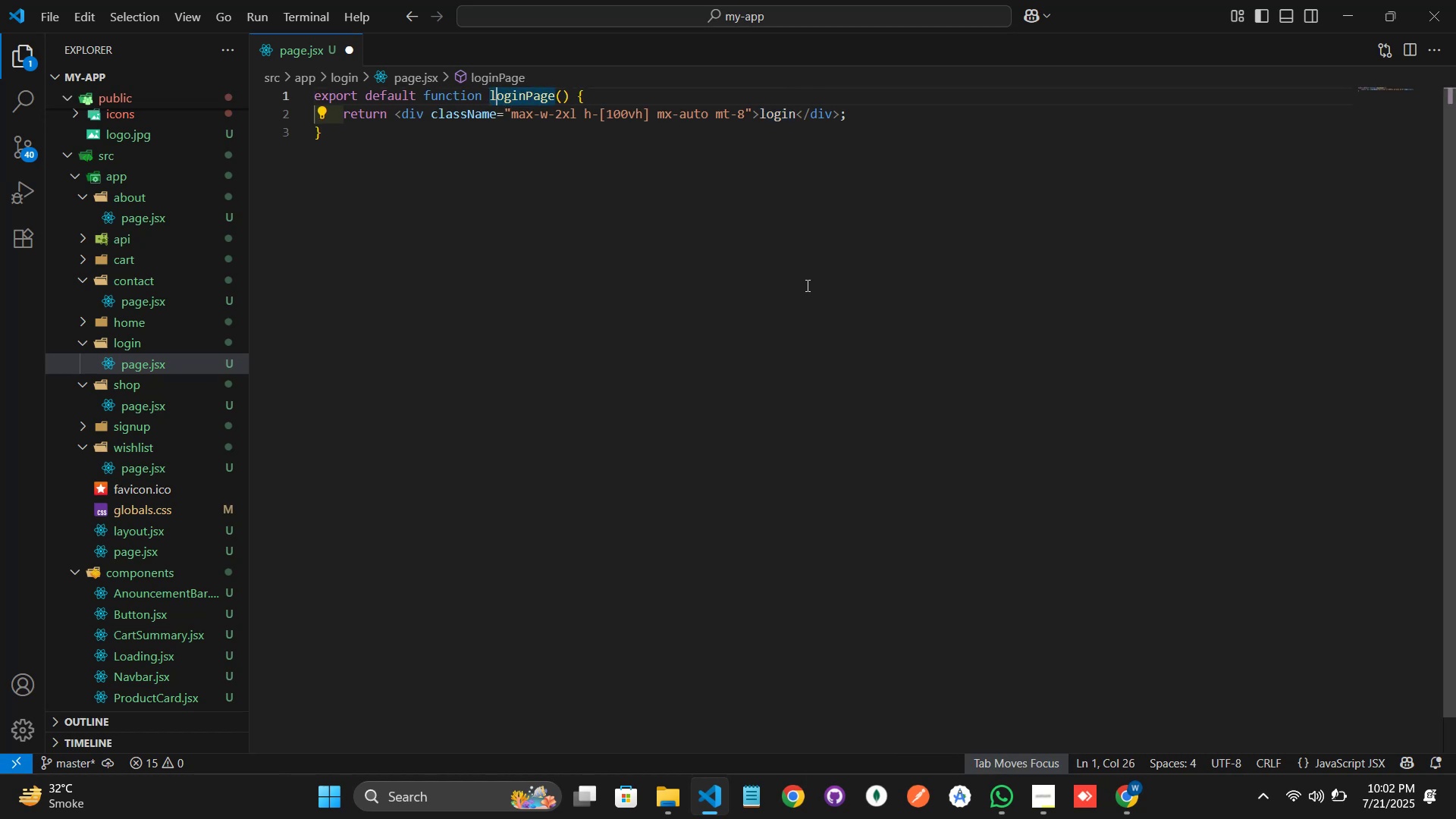 
key(Backspace)
 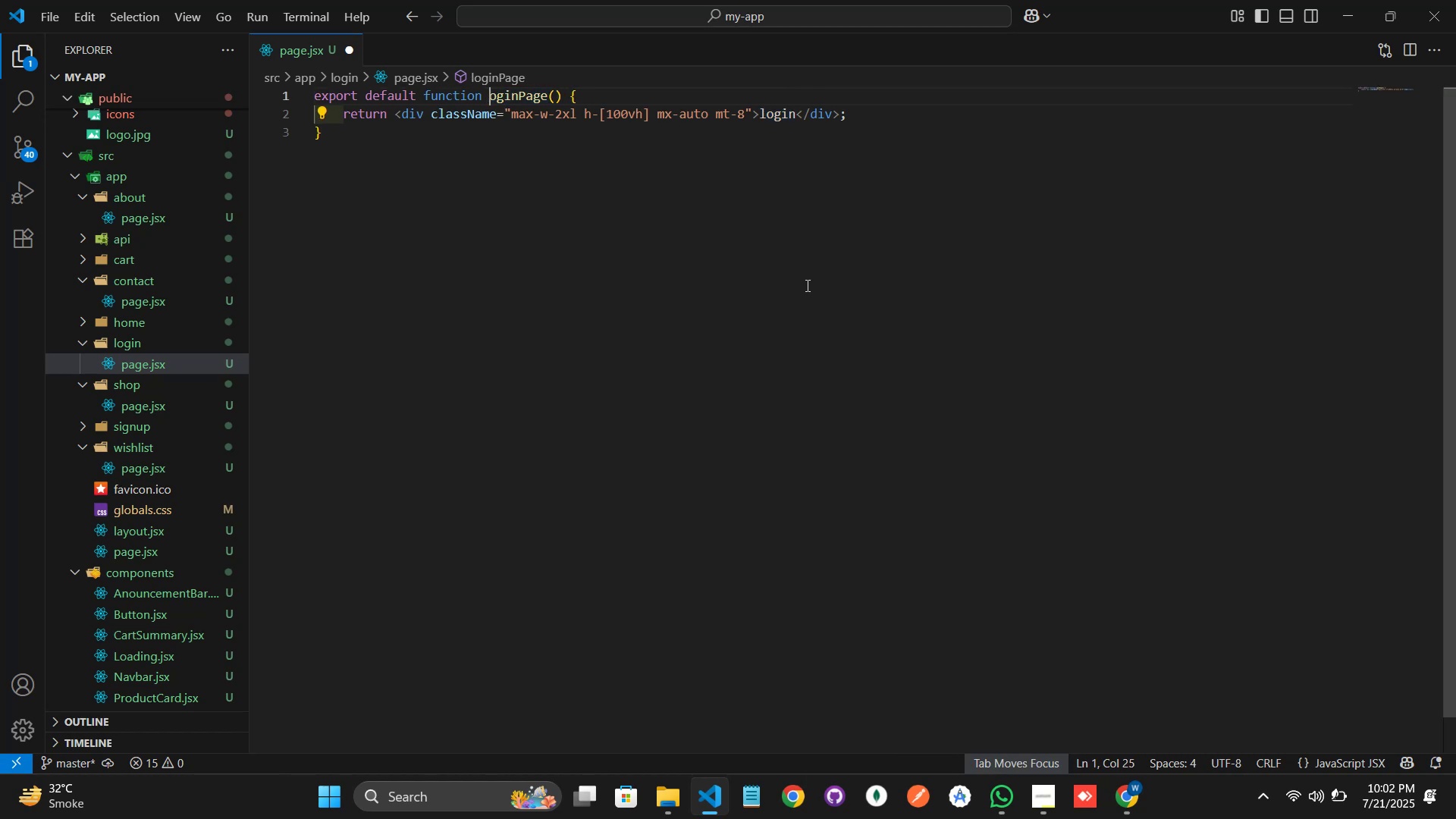 
key(Shift+L)
 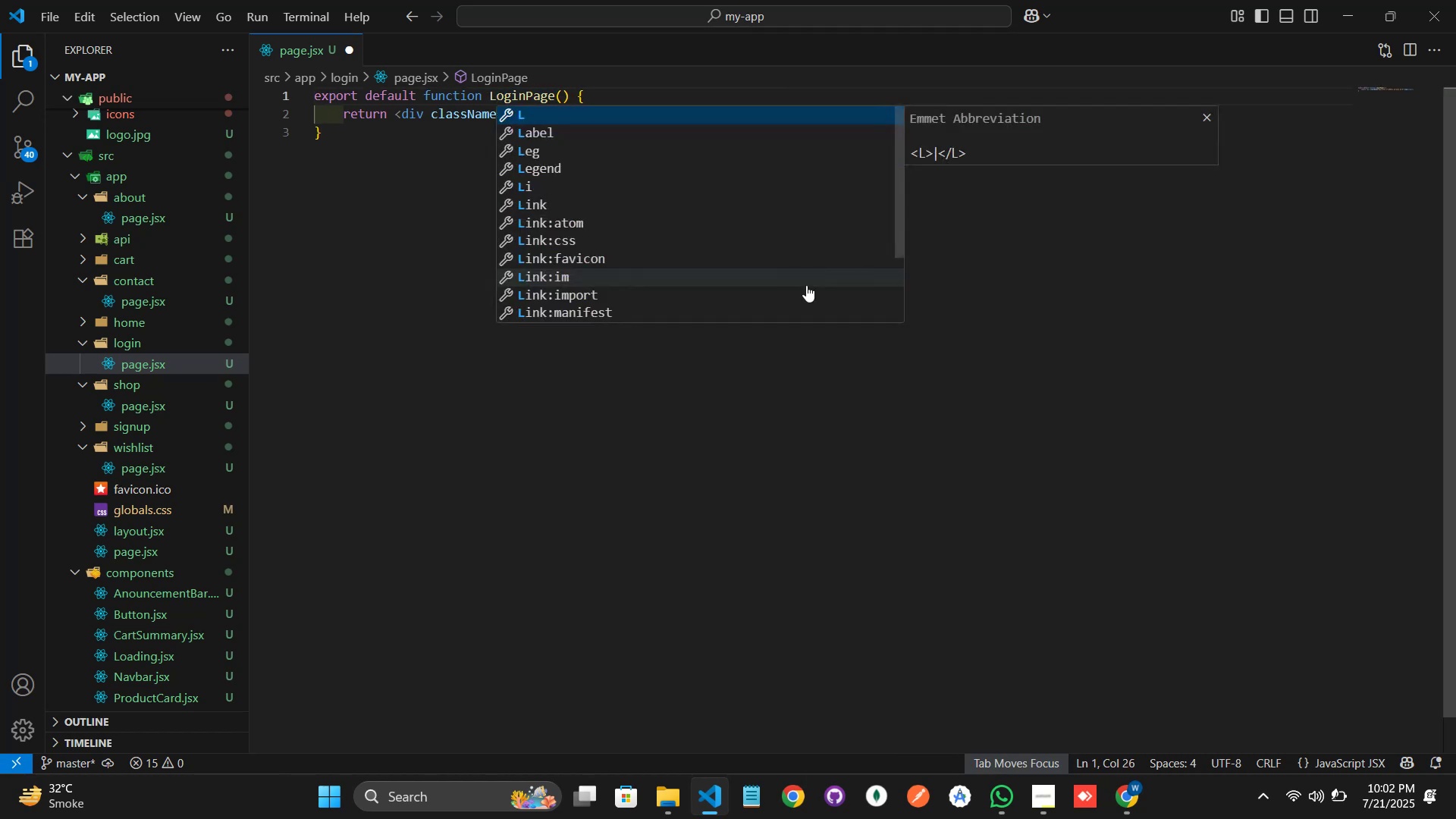 
key(Control+S)
 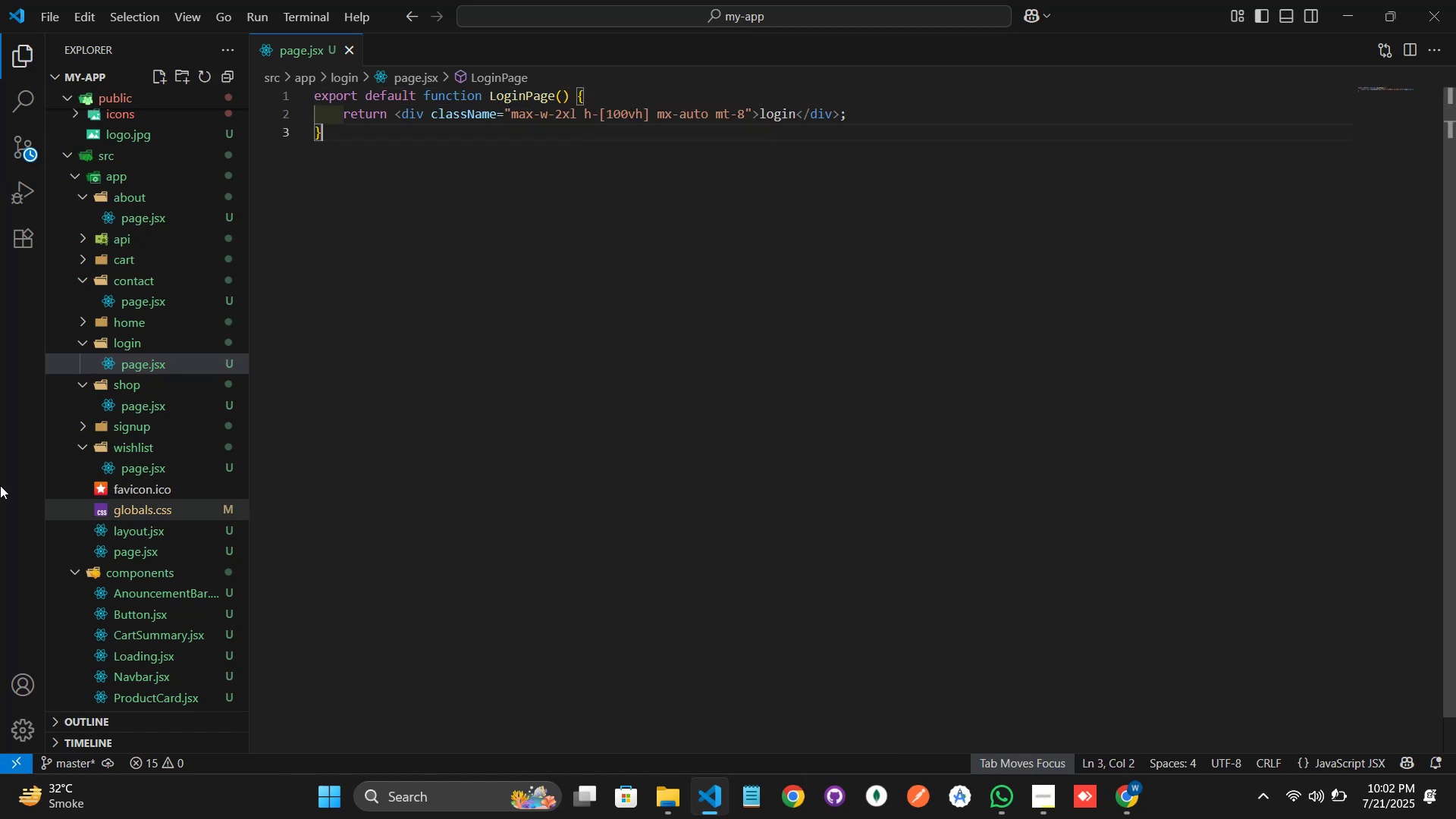 
left_click([107, 345])
 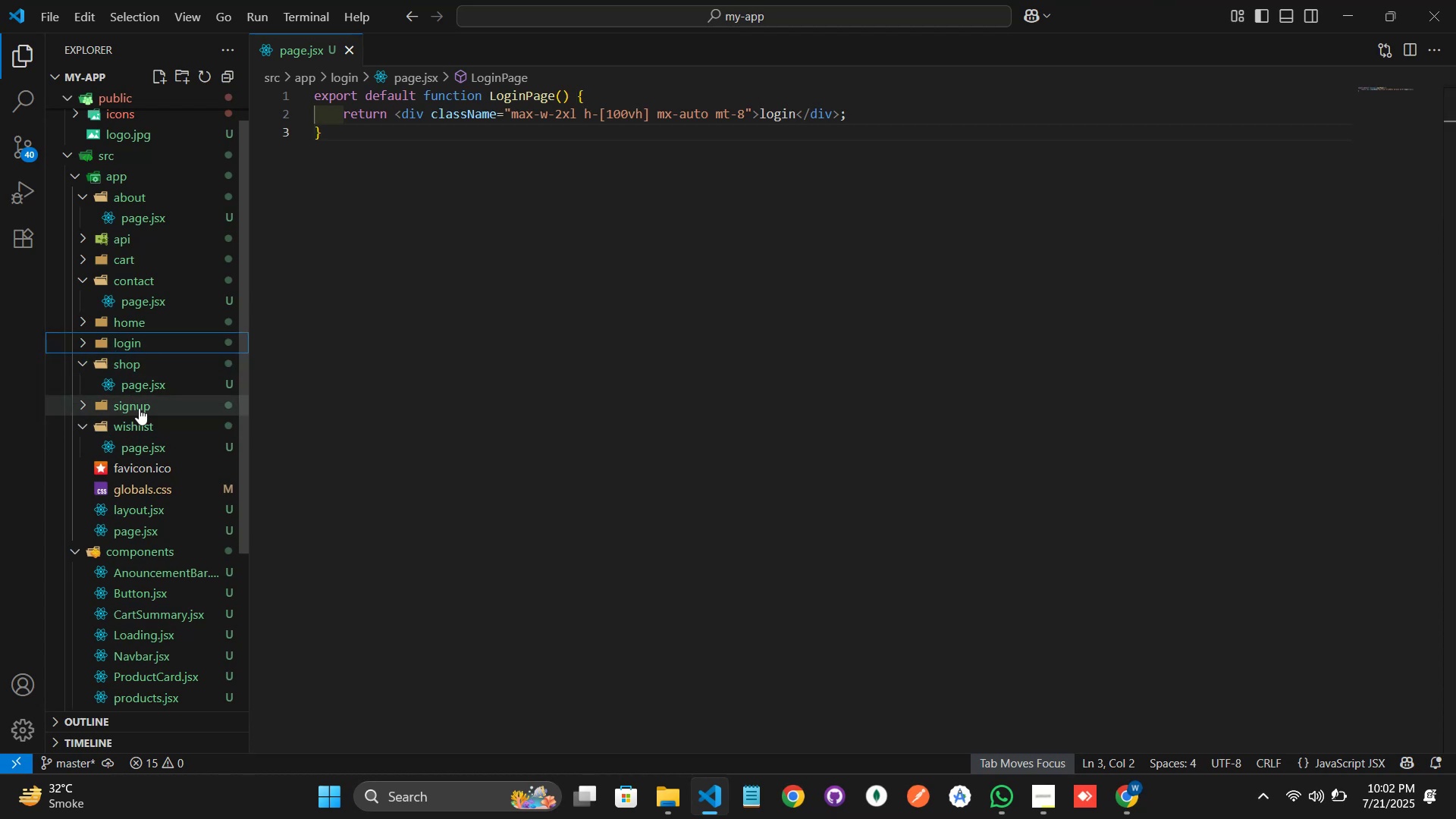 
left_click([134, 361])
 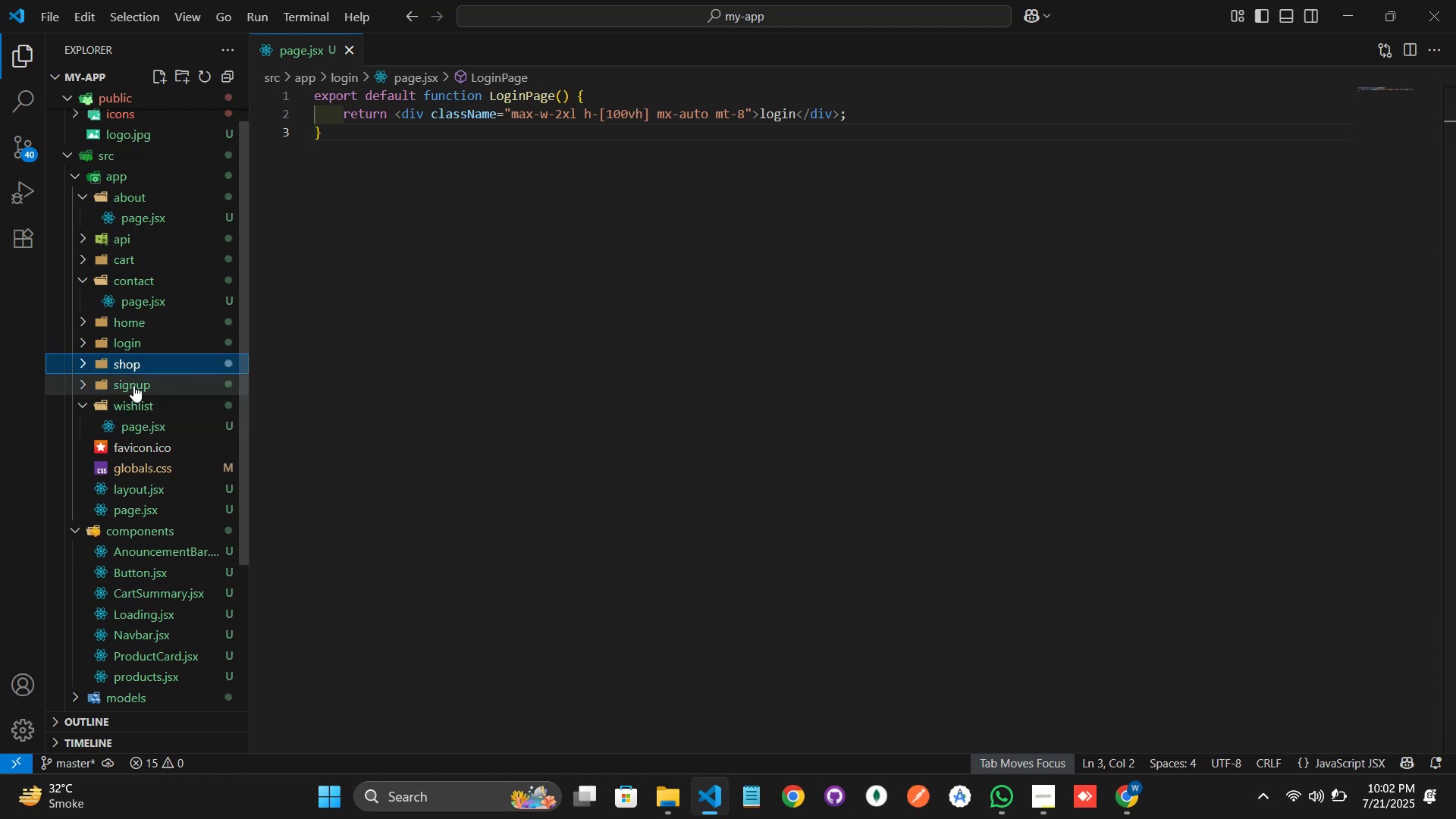 
left_click([133, 385])
 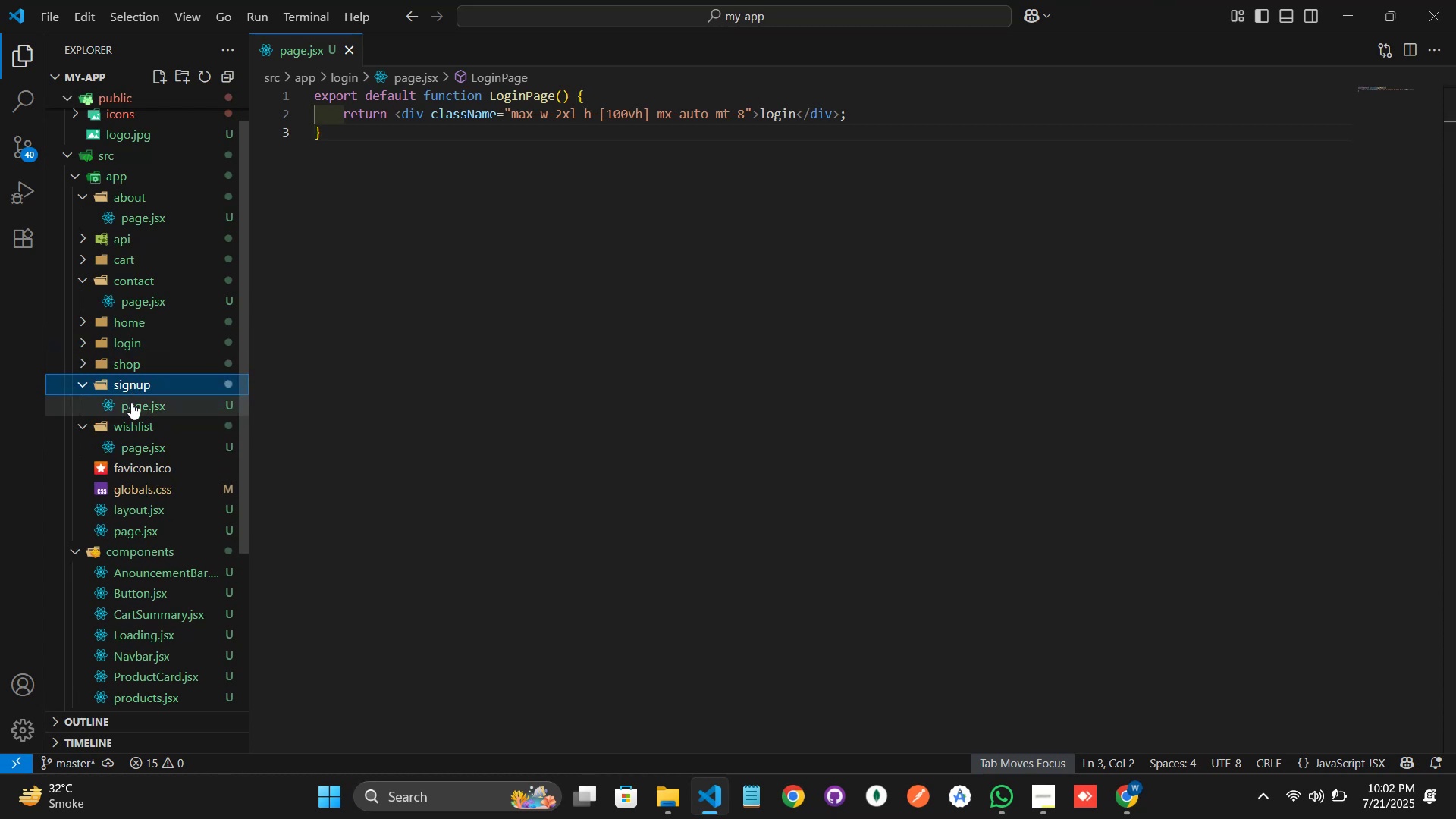 
left_click([131, 403])
 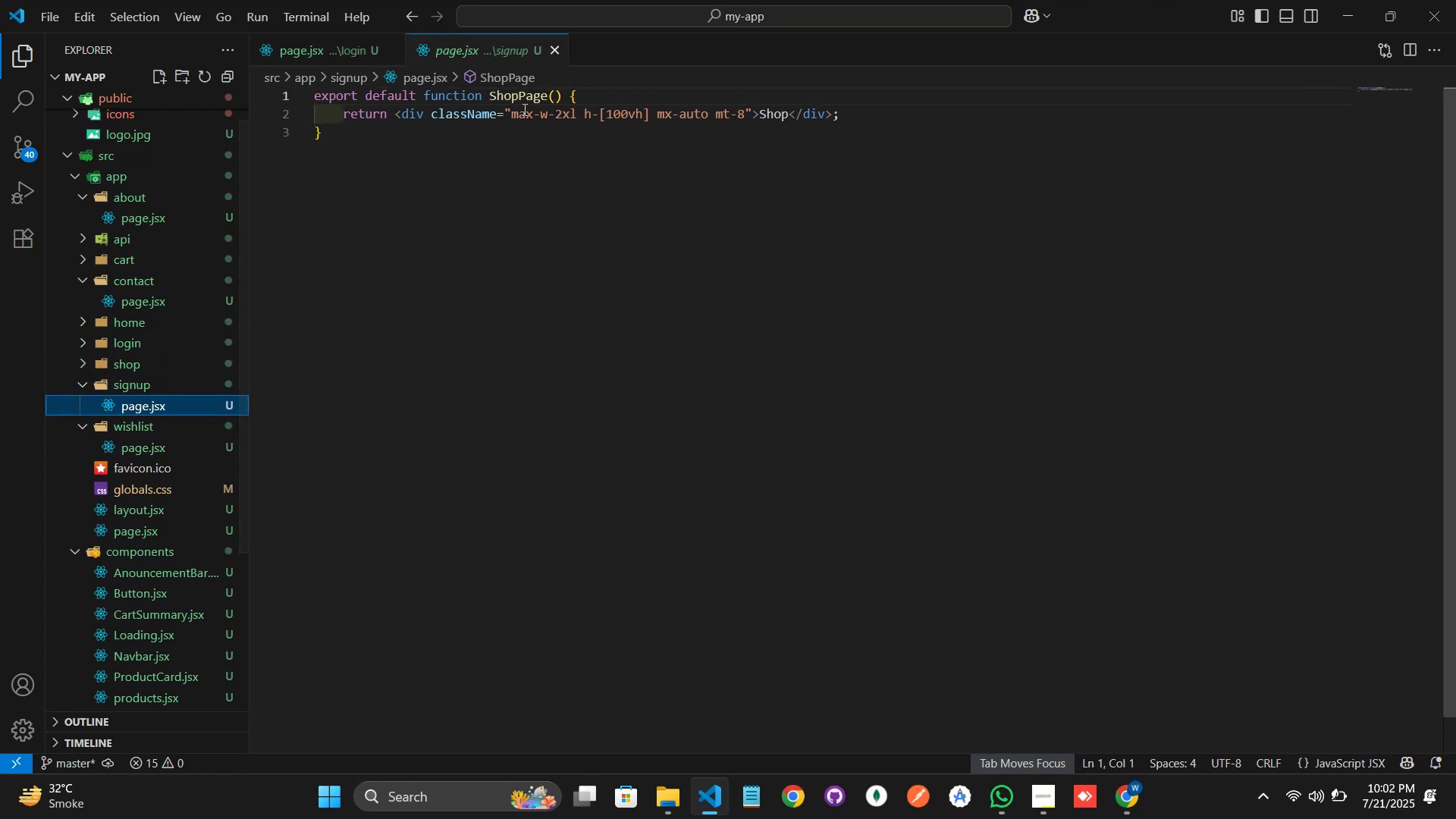 
left_click([520, 96])
 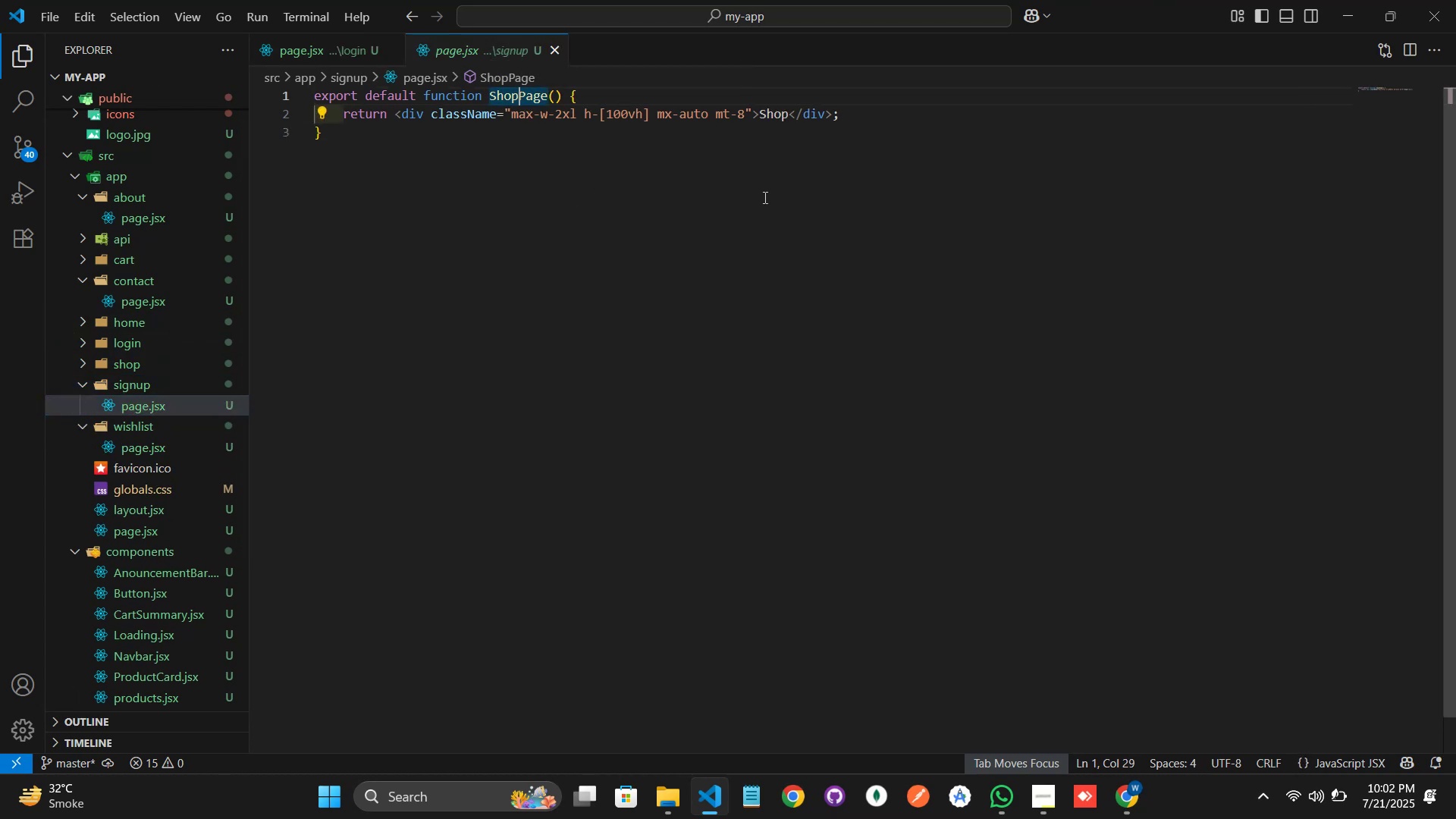 
key(Shift+ArrowLeft)
 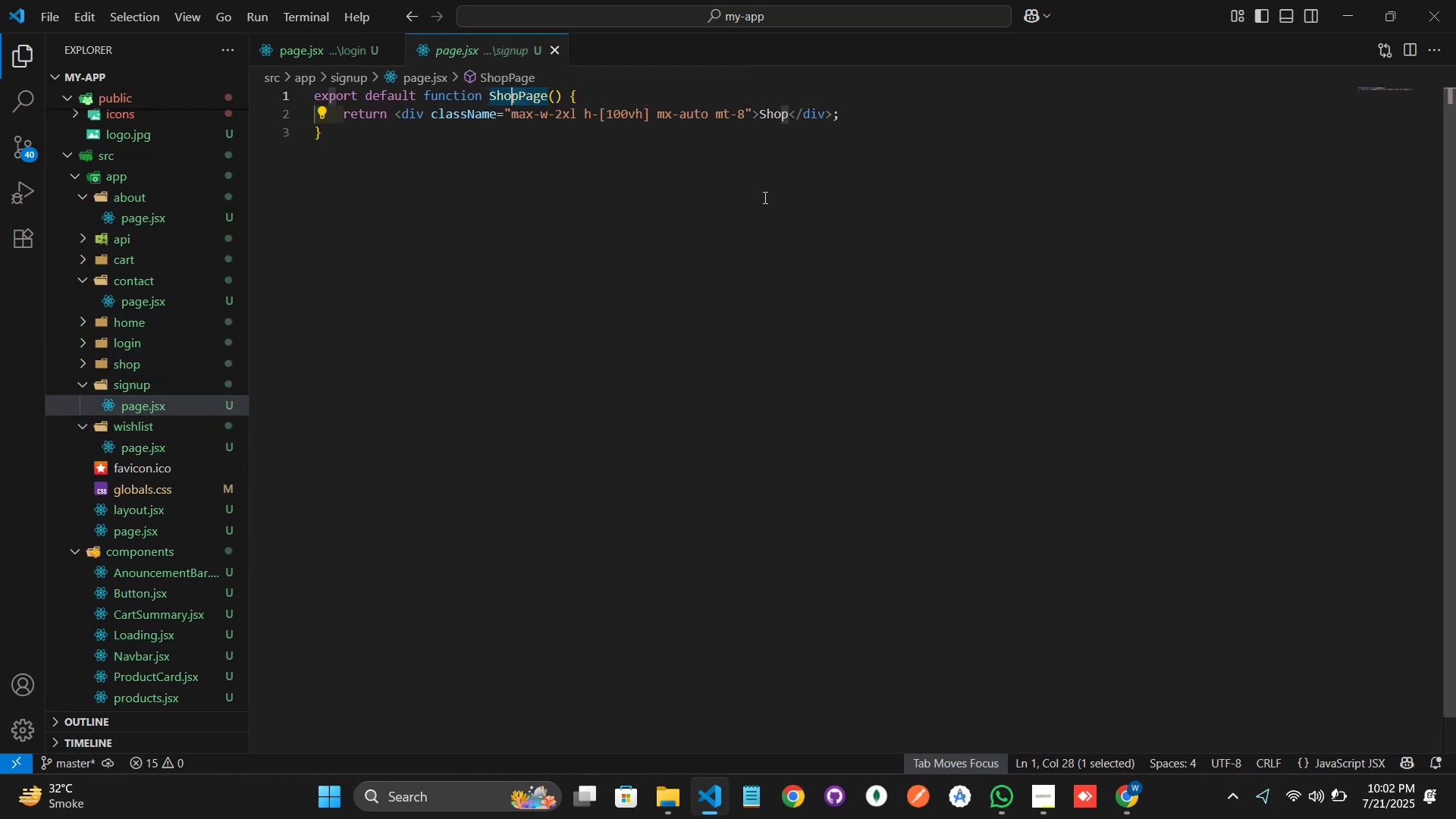 
key(Shift+ArrowLeft)
 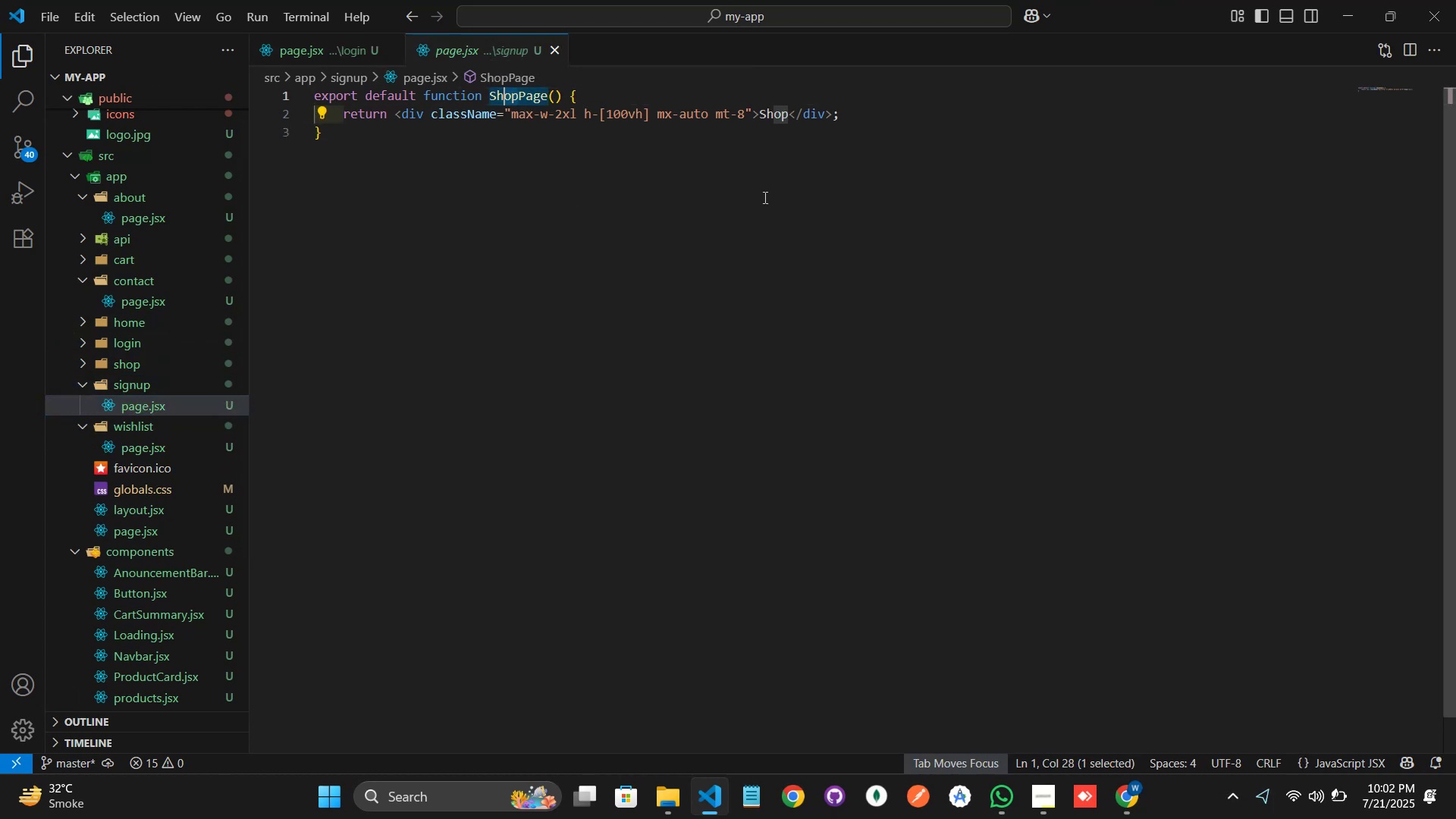 
key(Shift+ArrowLeft)
 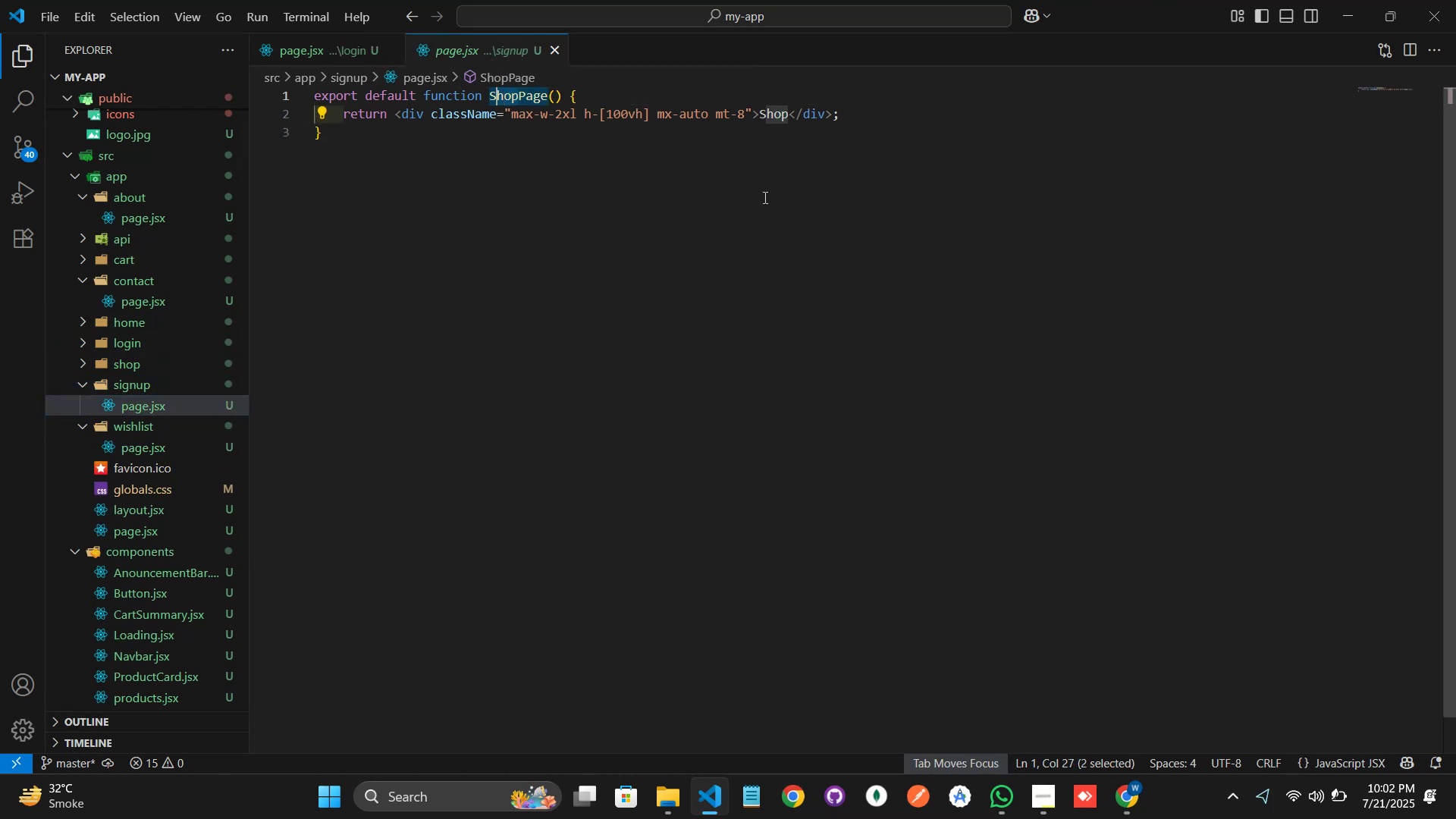 
key(Shift+ArrowLeft)
 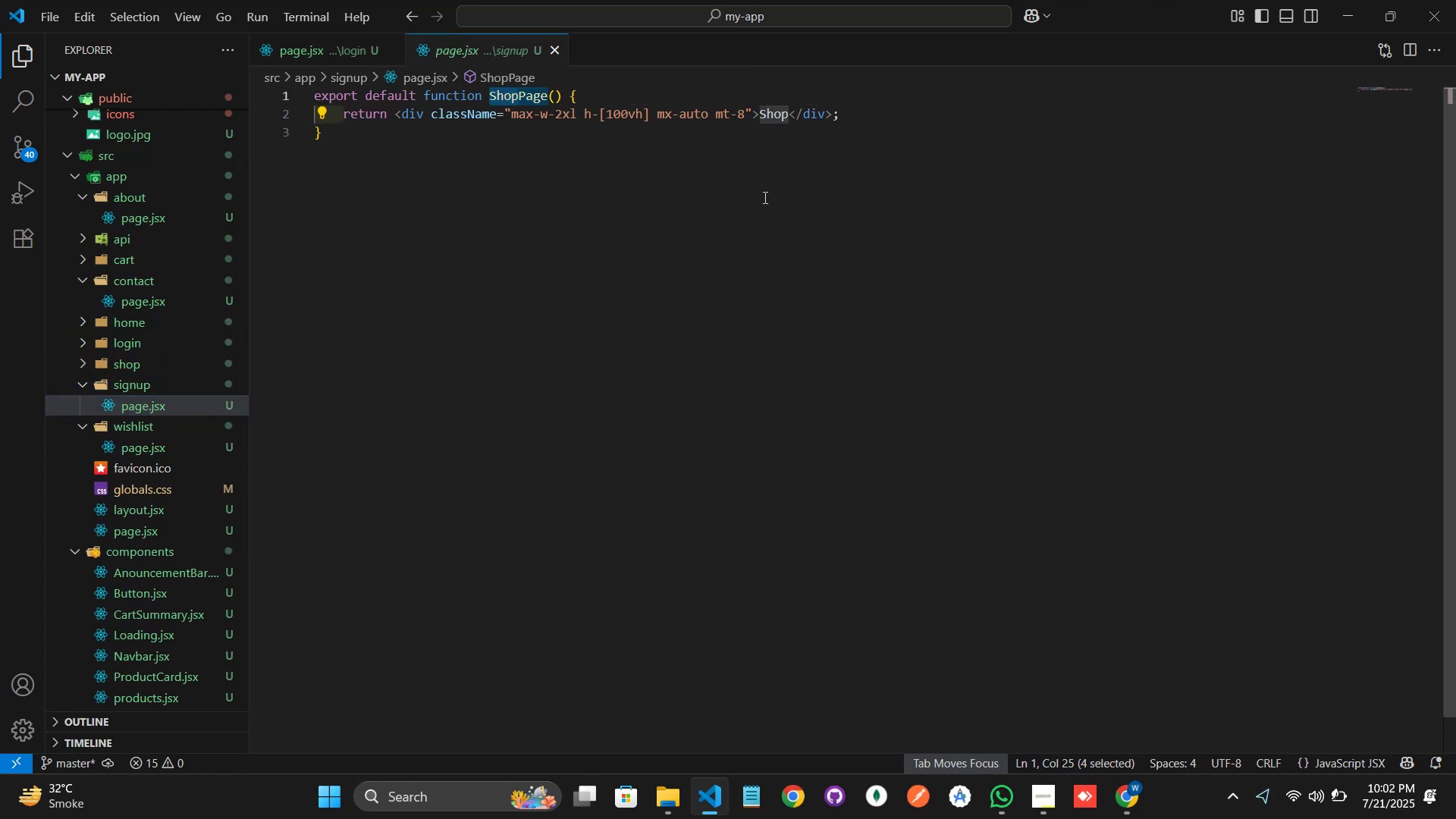 
key(Shift+ArrowRight)
 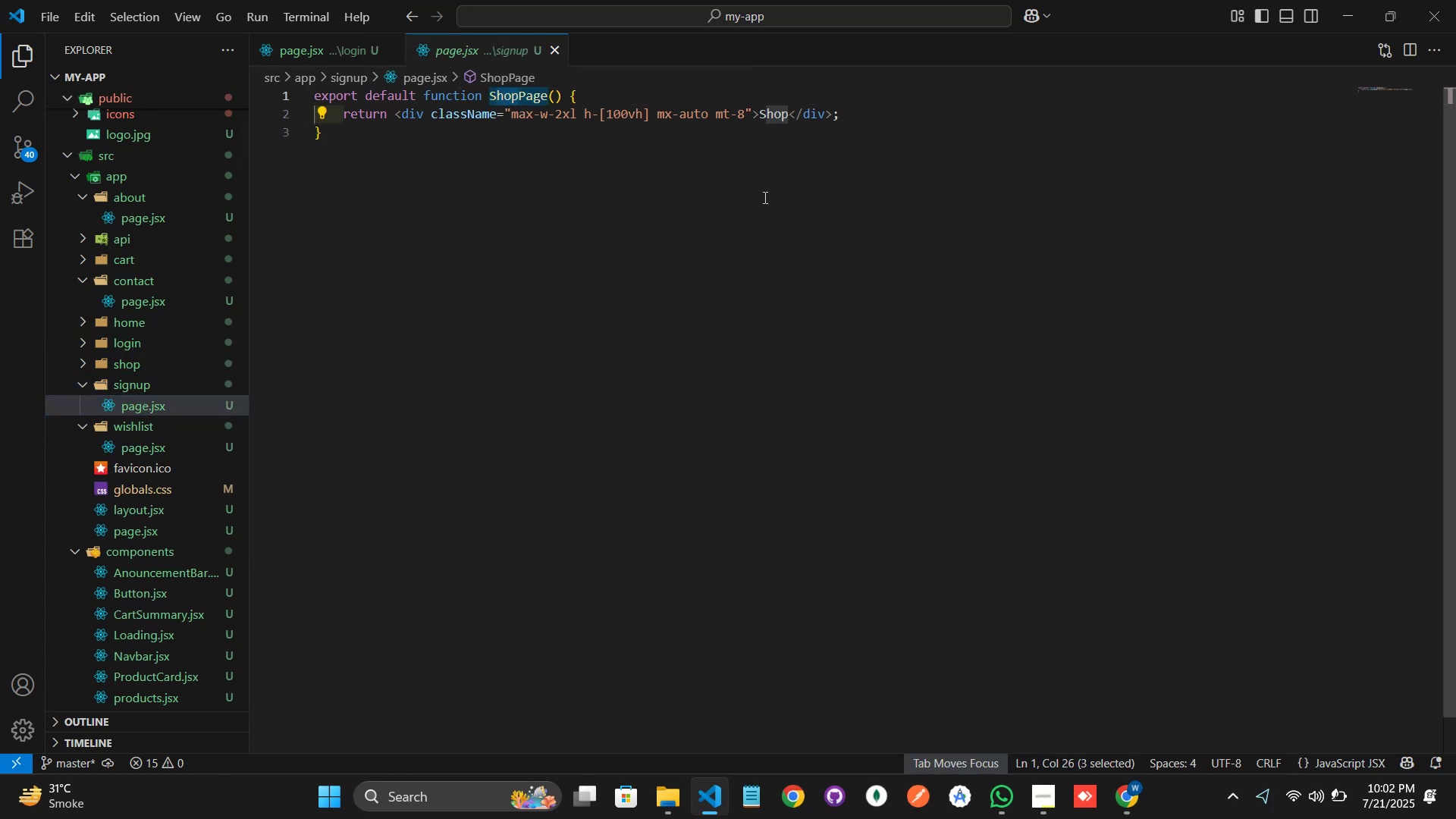 
type(ignUP)
 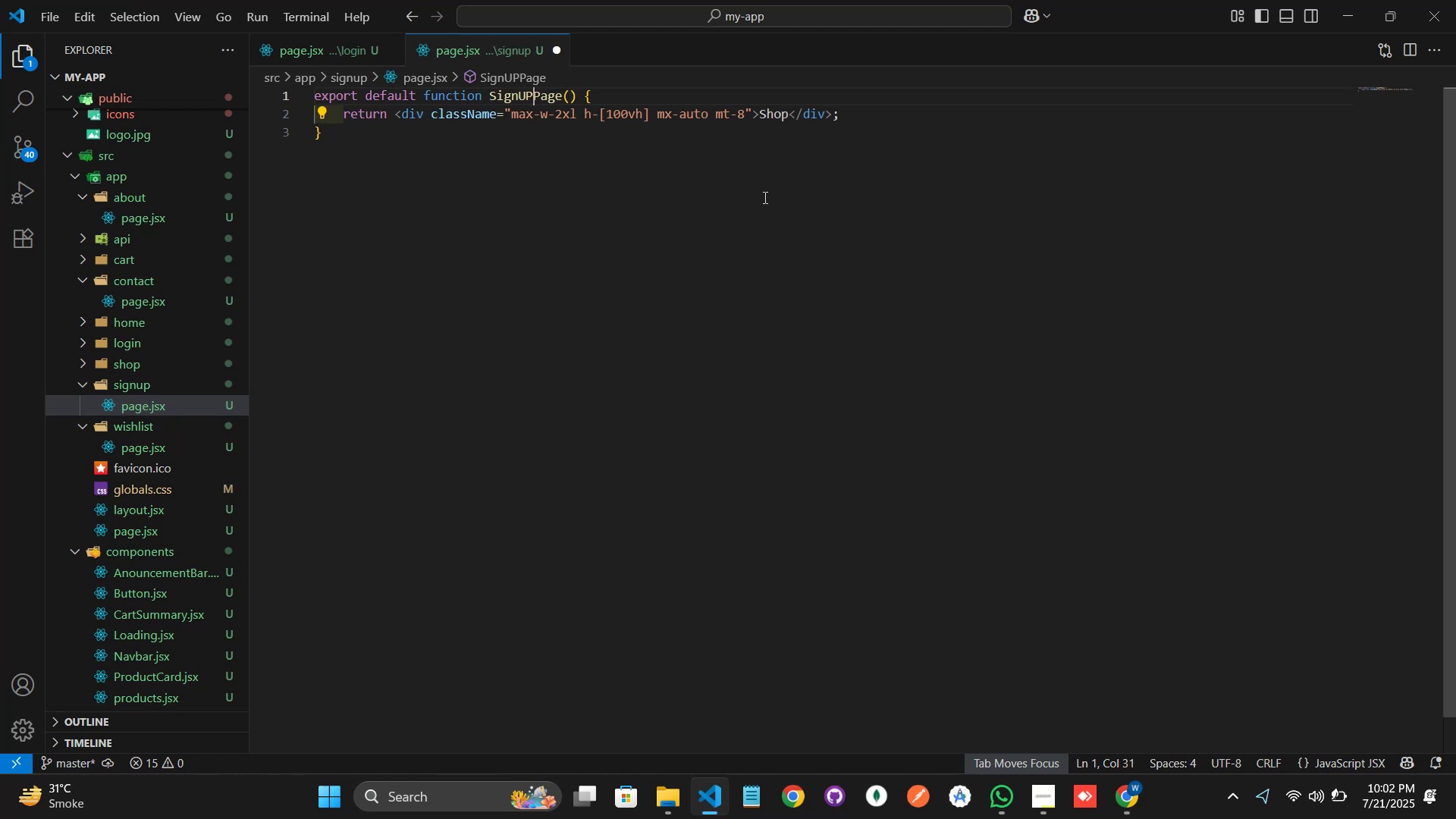 
hold_key(key=ArrowRight, duration=0.39)
 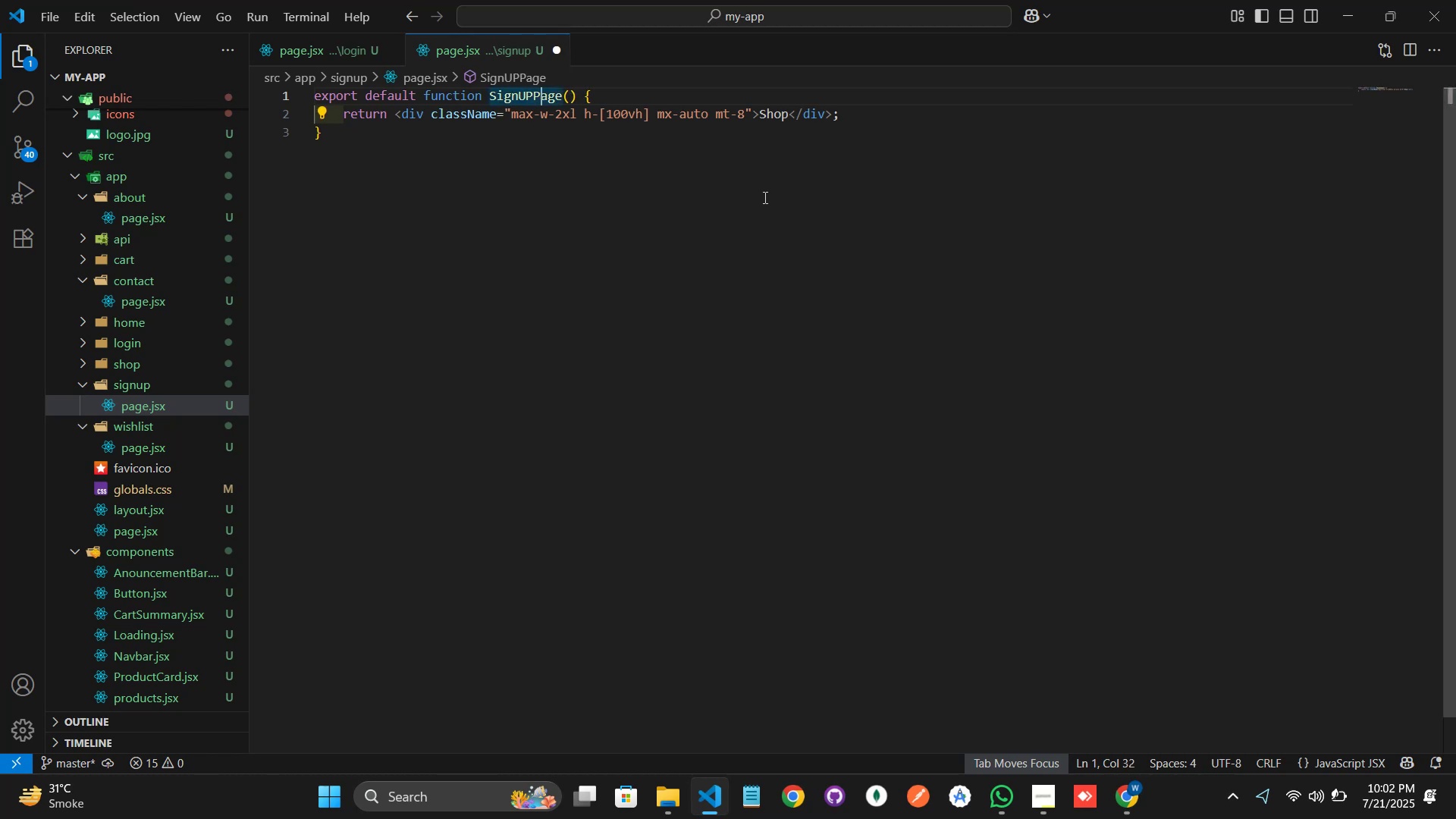 
key(ArrowRight)
 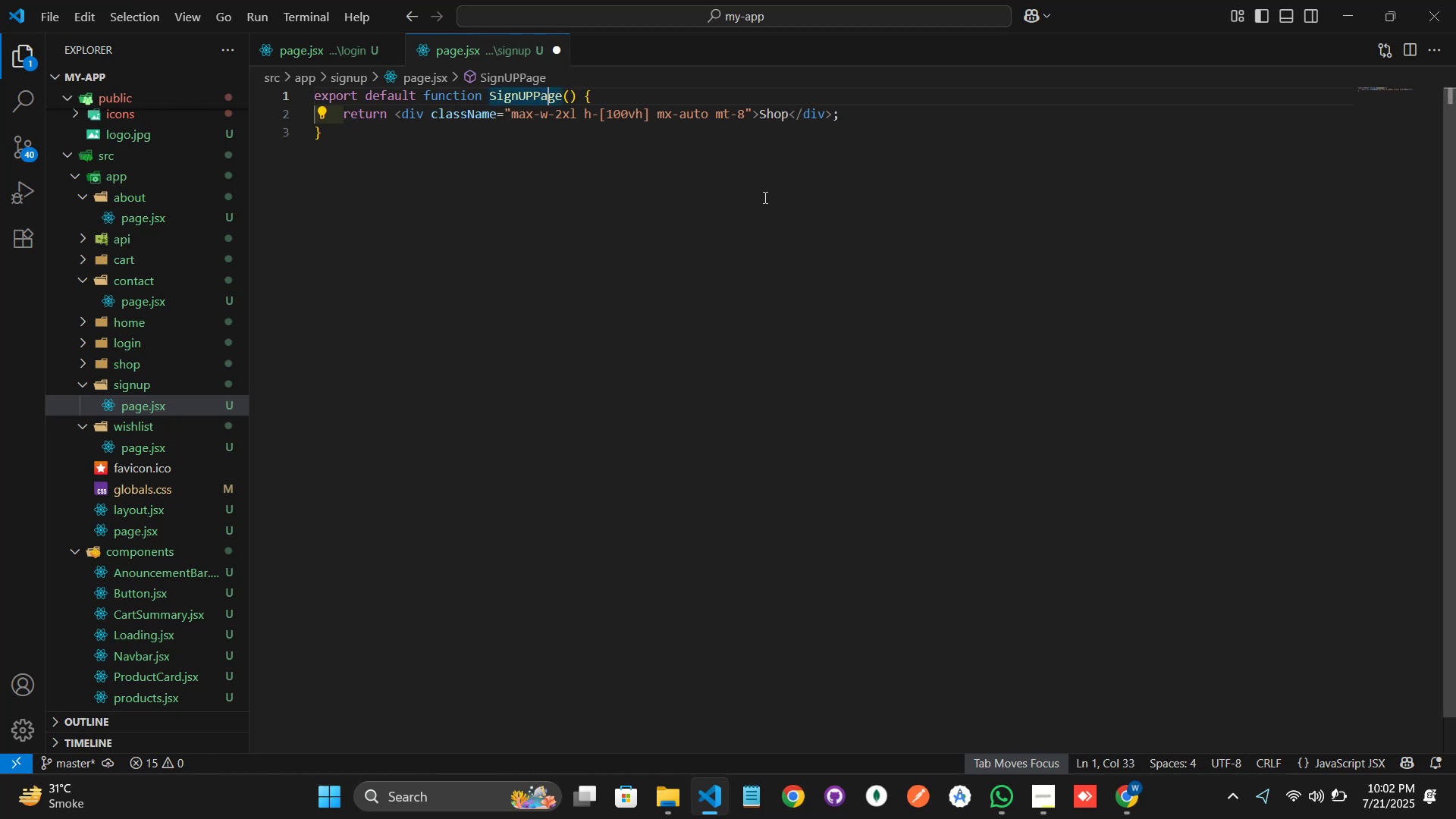 
key(ArrowRight)
 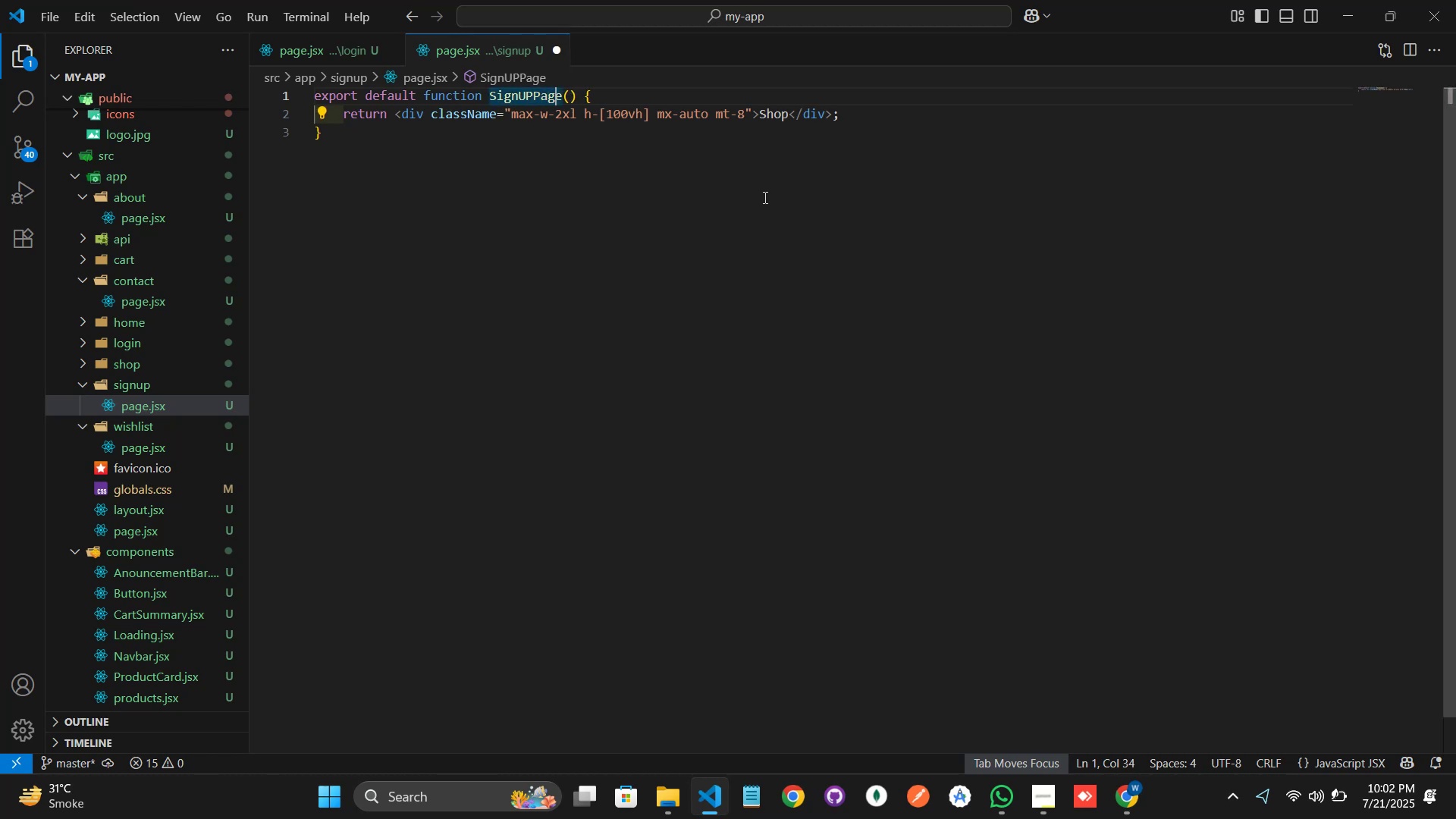 
key(ArrowRight)
 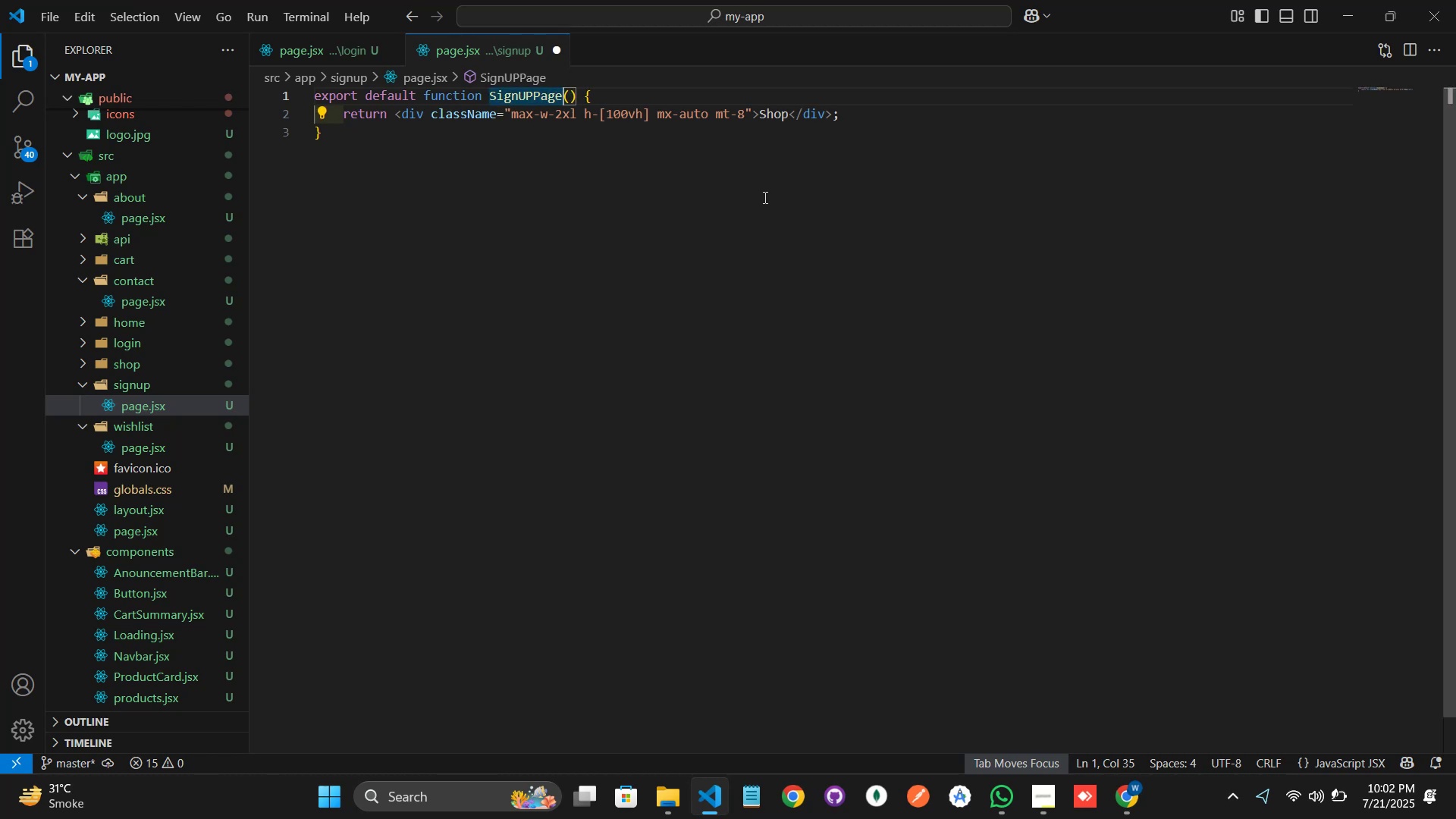 
hold_key(key=ArrowLeft, duration=0.76)
 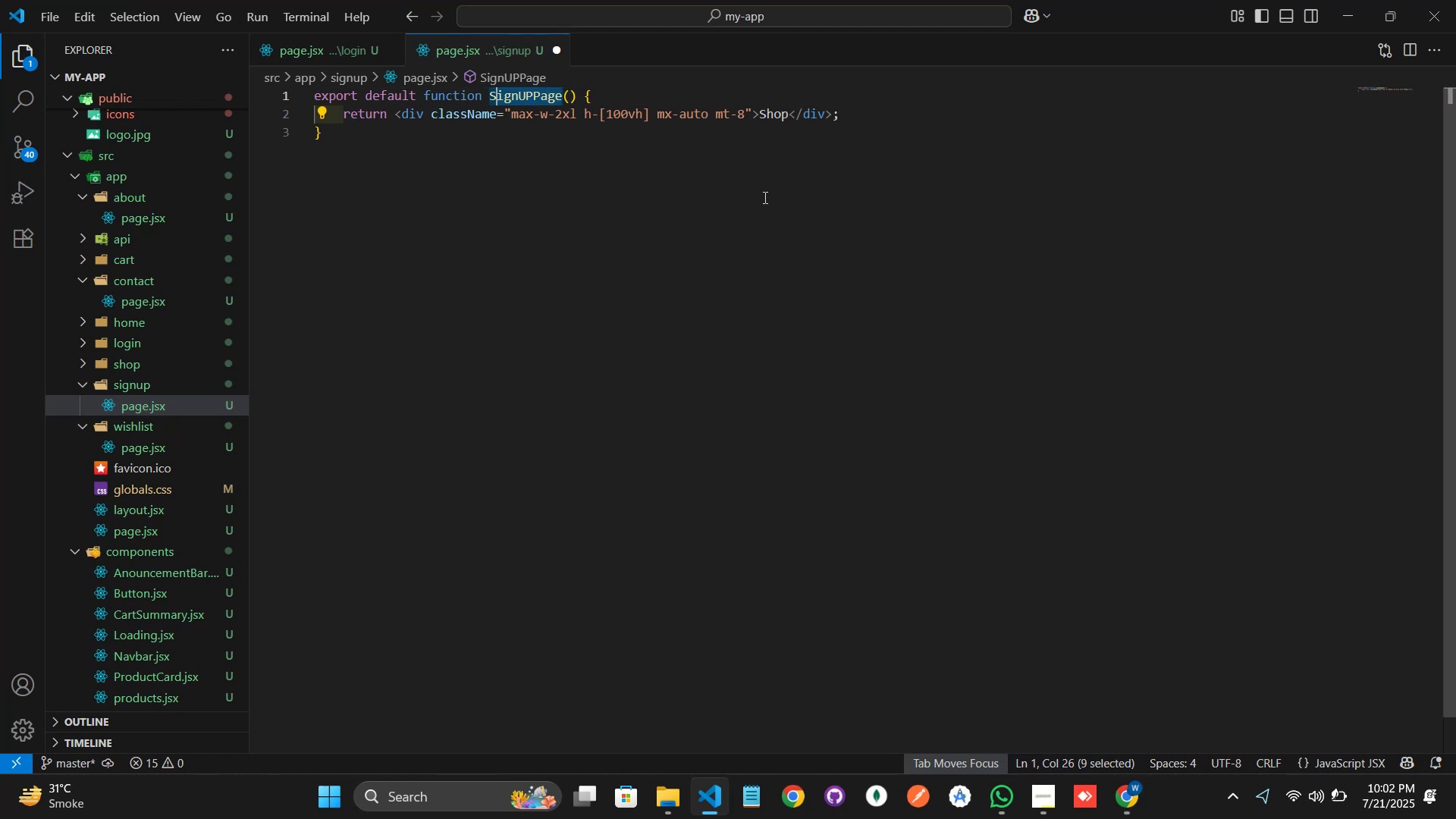 
key(Shift+ArrowLeft)
 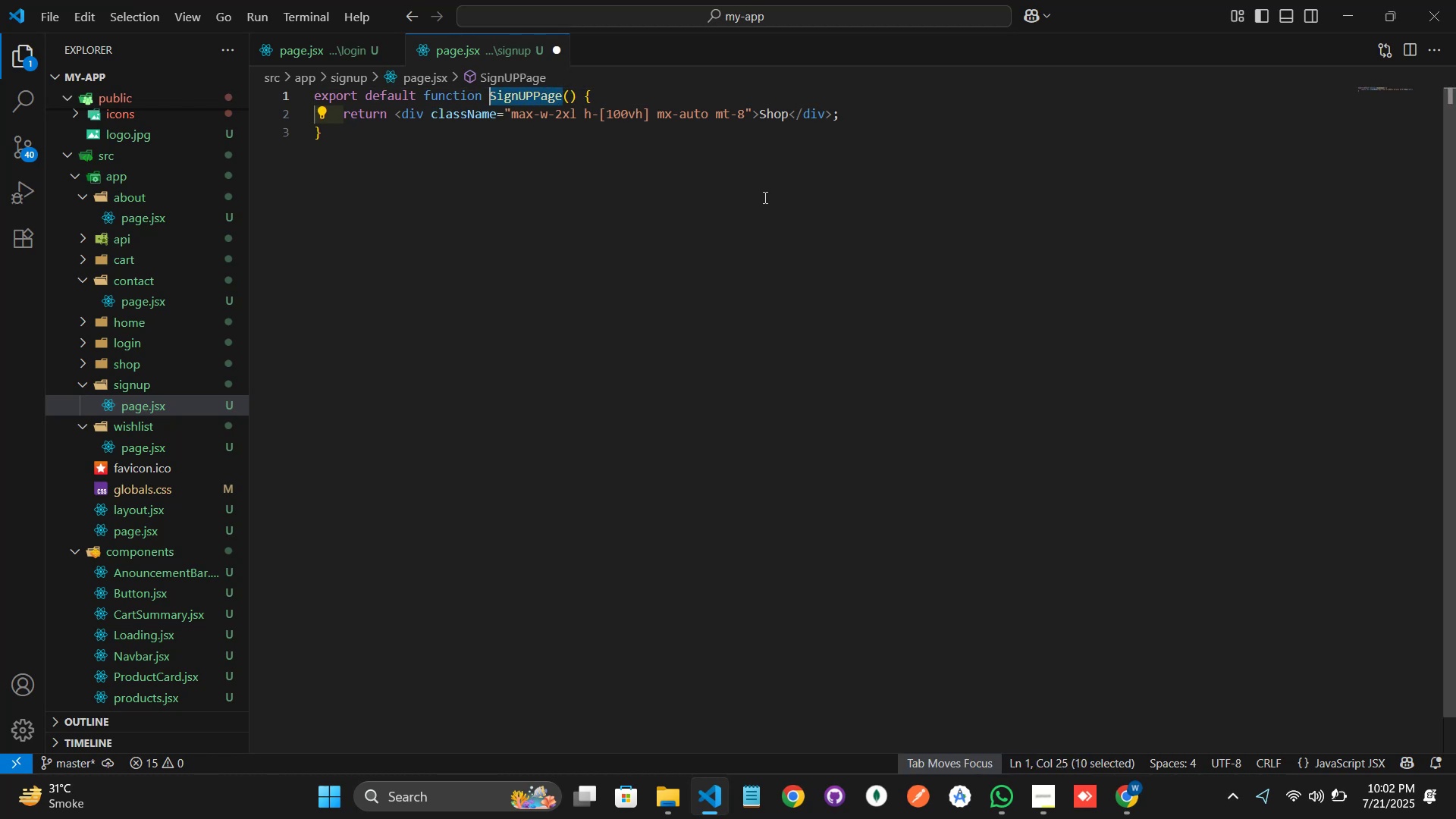 
key(Control+C)
 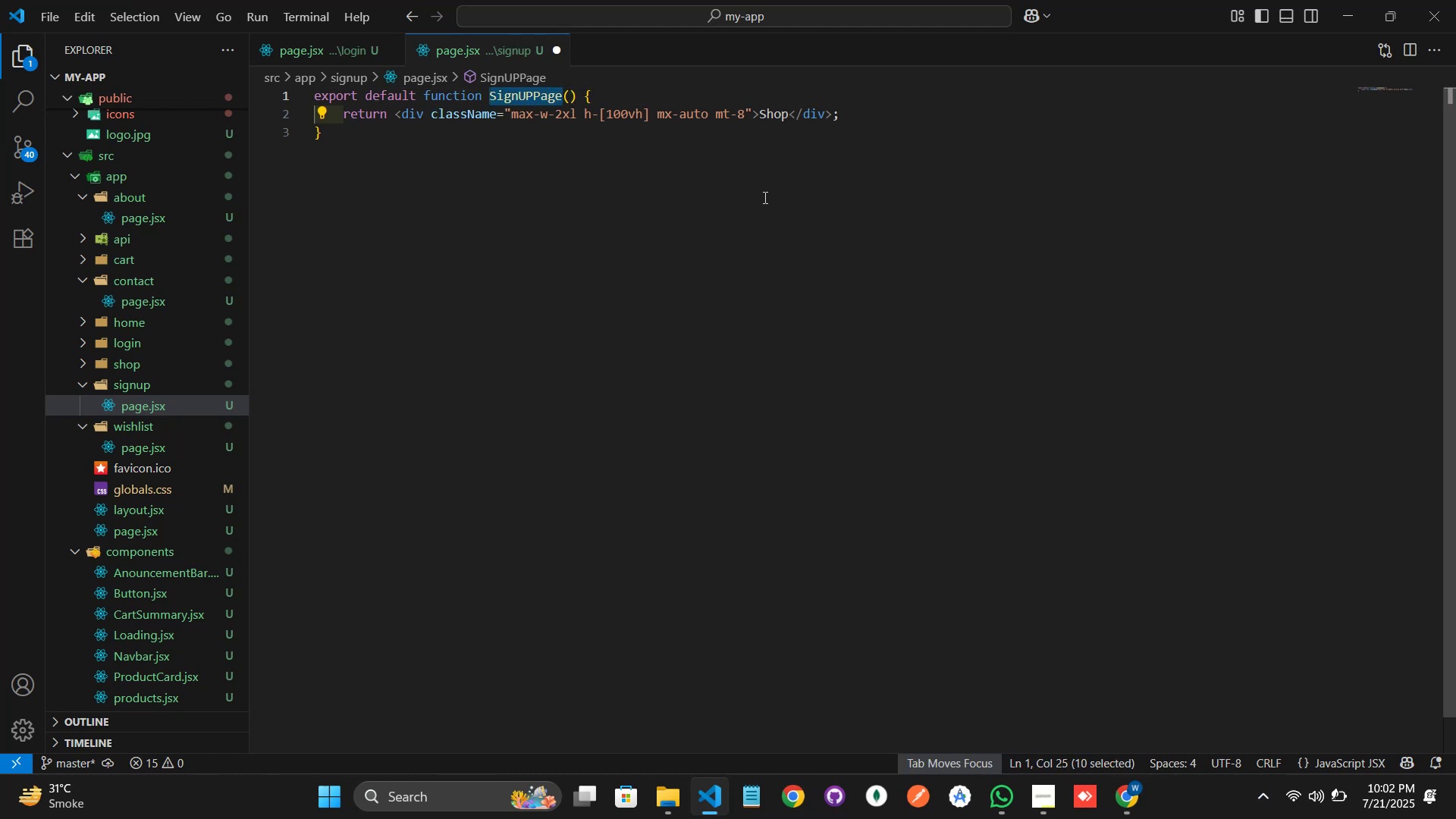 
key(ArrowDown)
 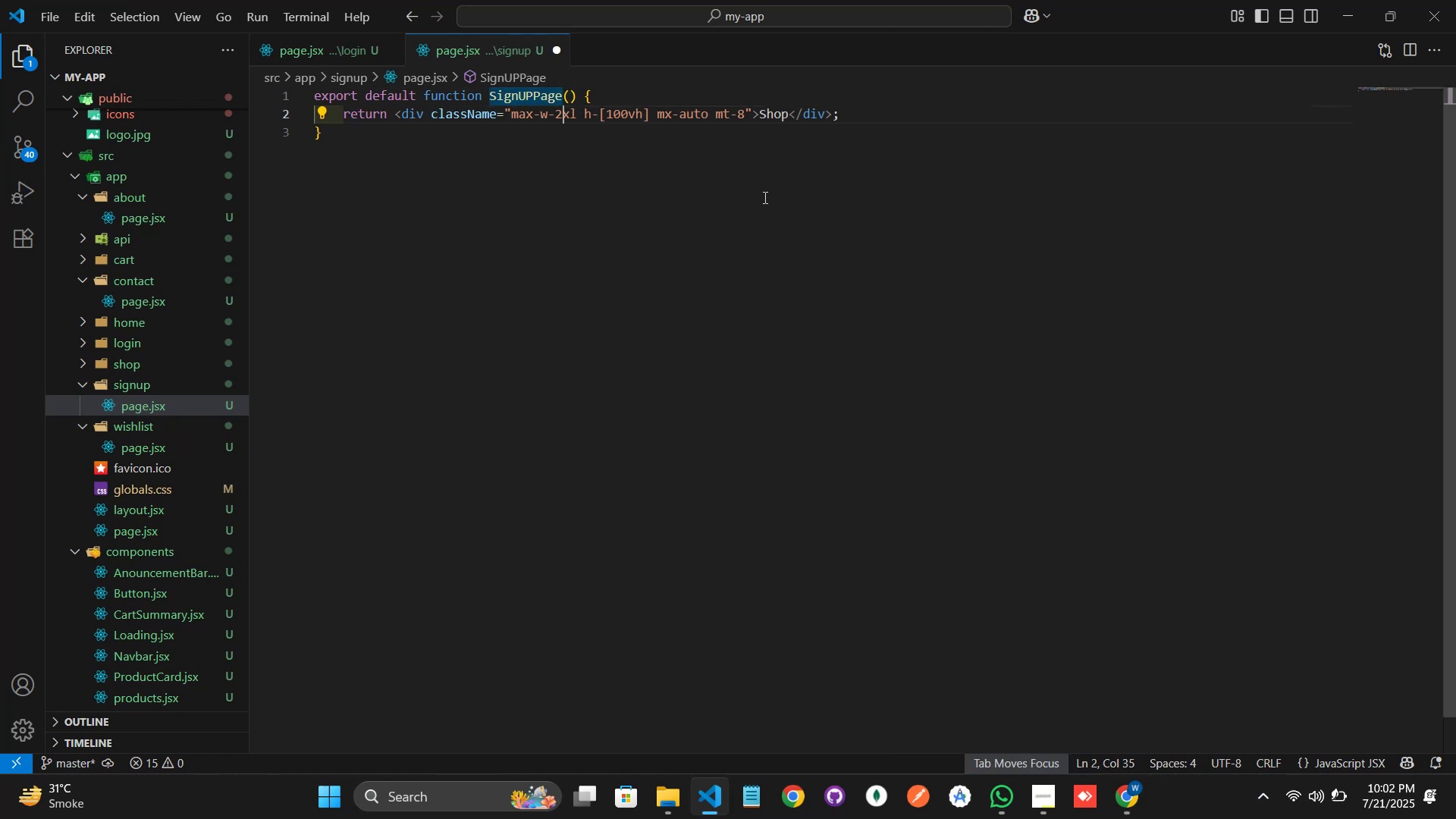 
key(ArrowDown)
 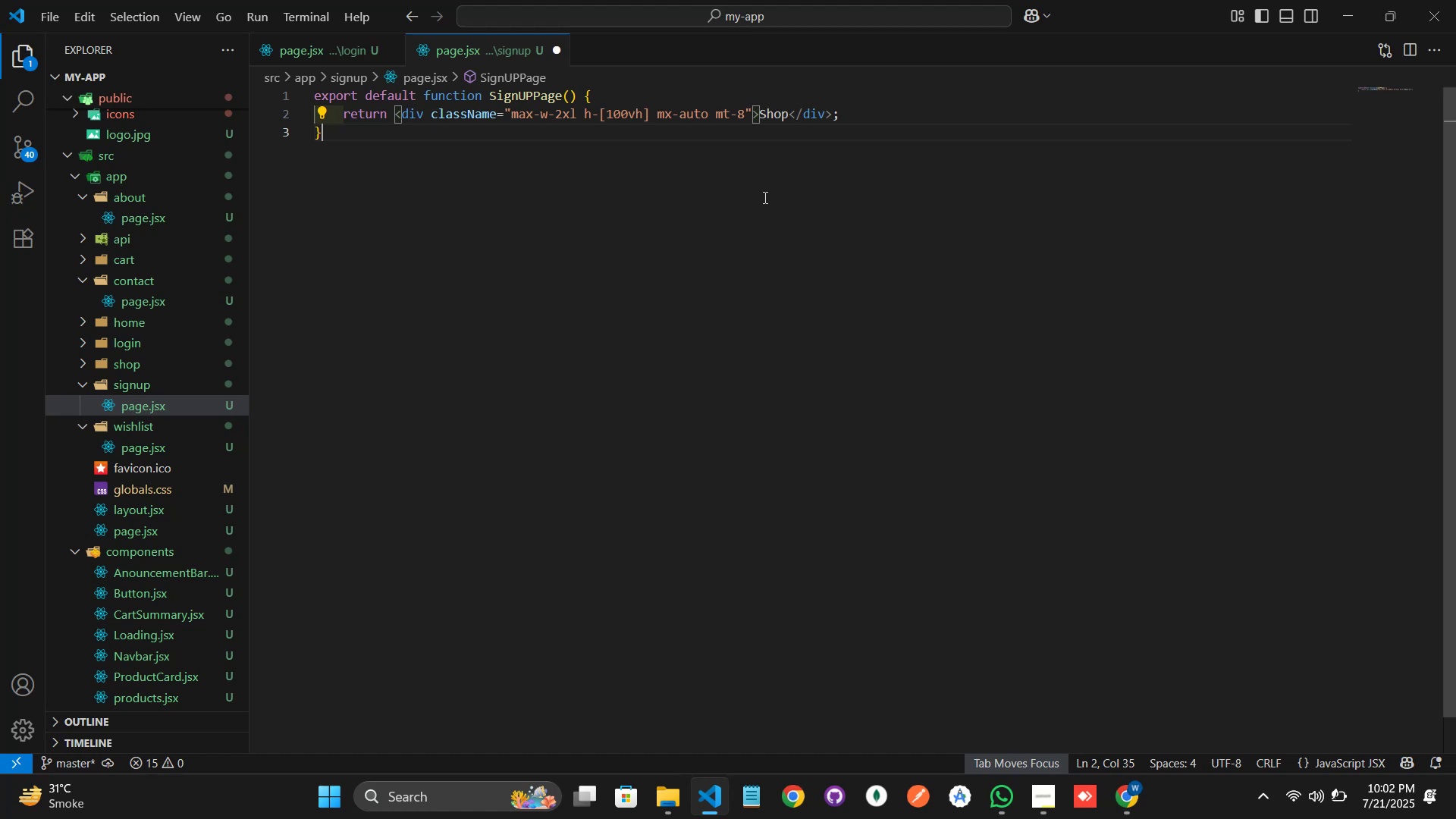 
key(ArrowDown)
 